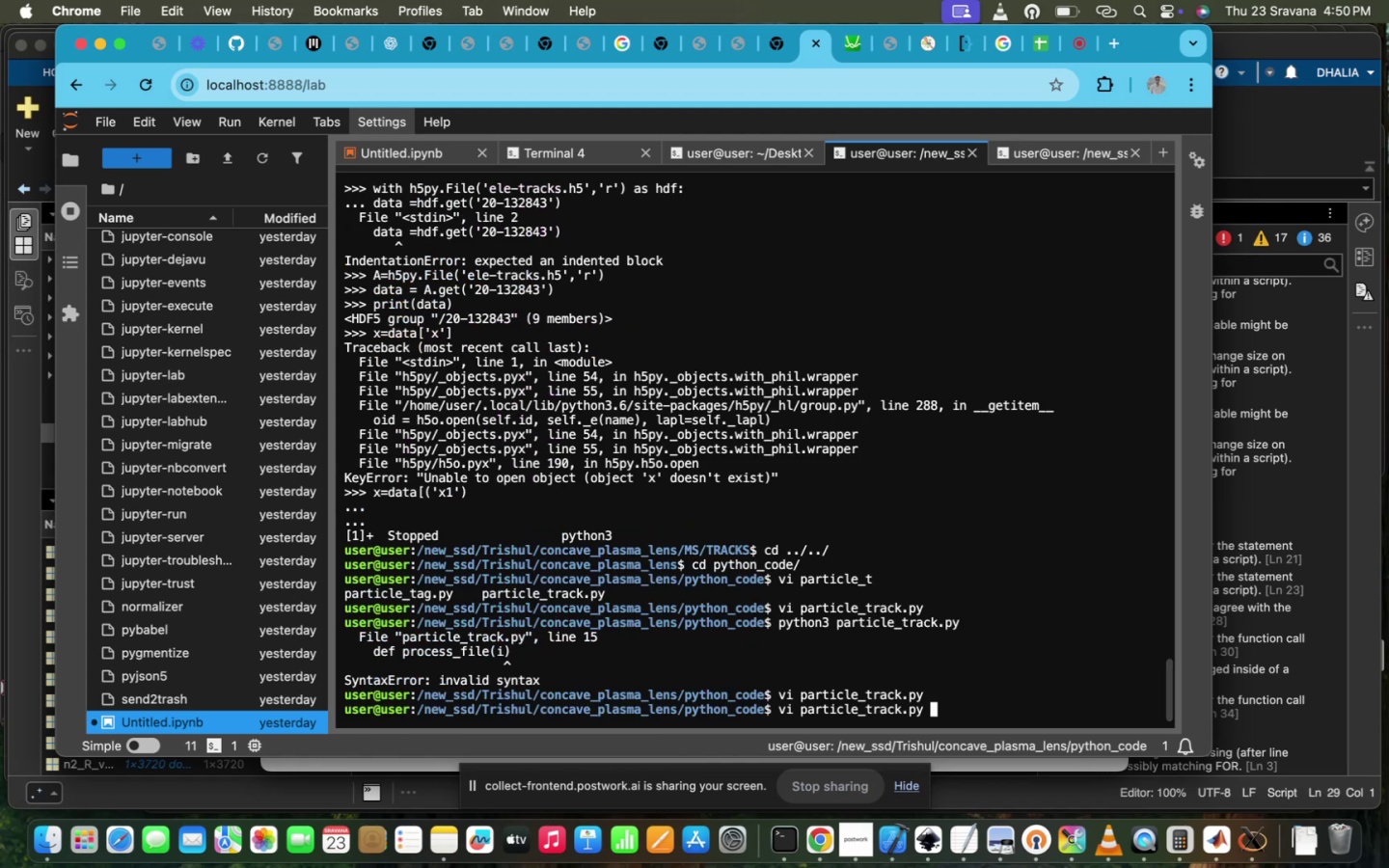 
key(ArrowUp)
 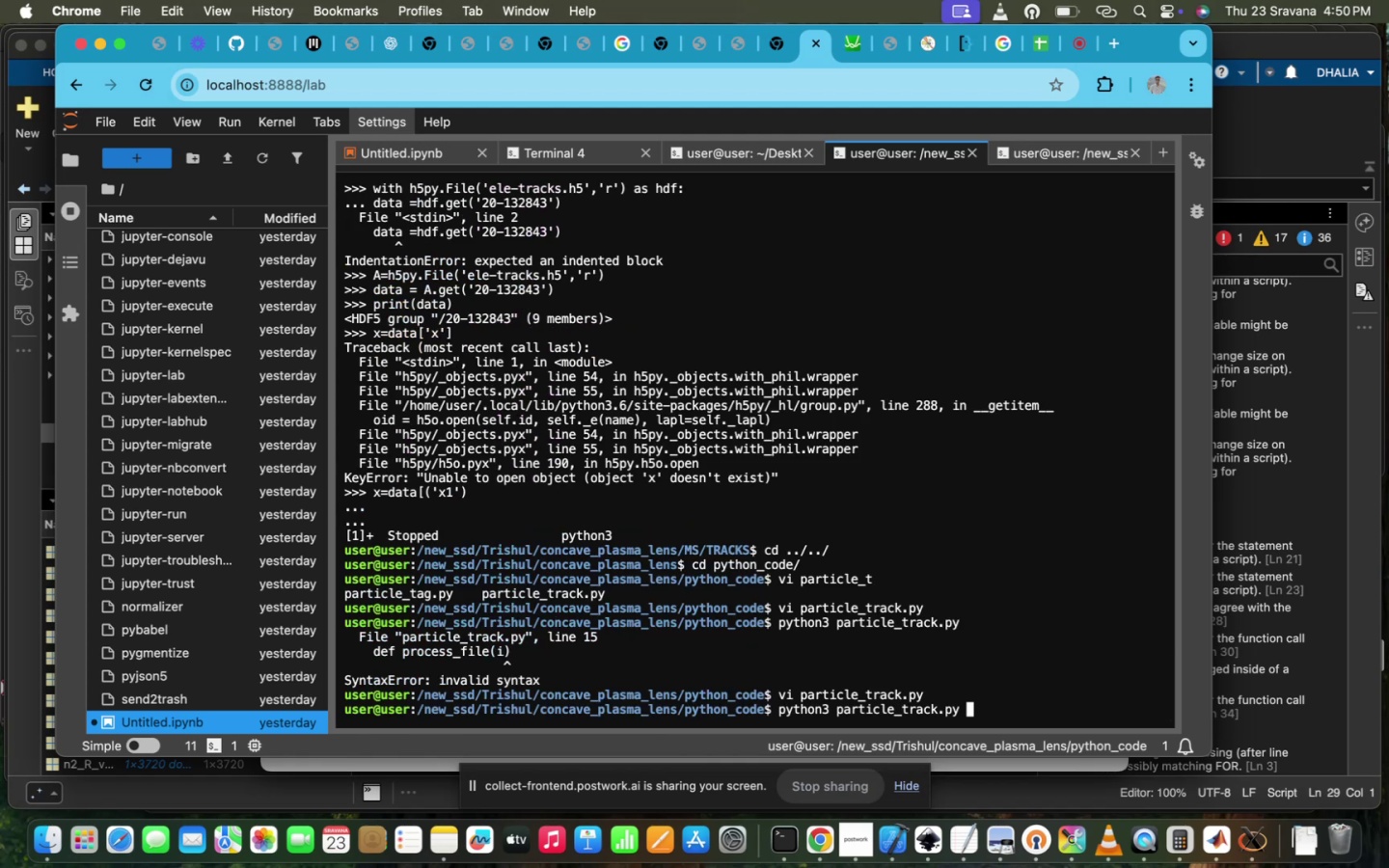 
key(Enter)
 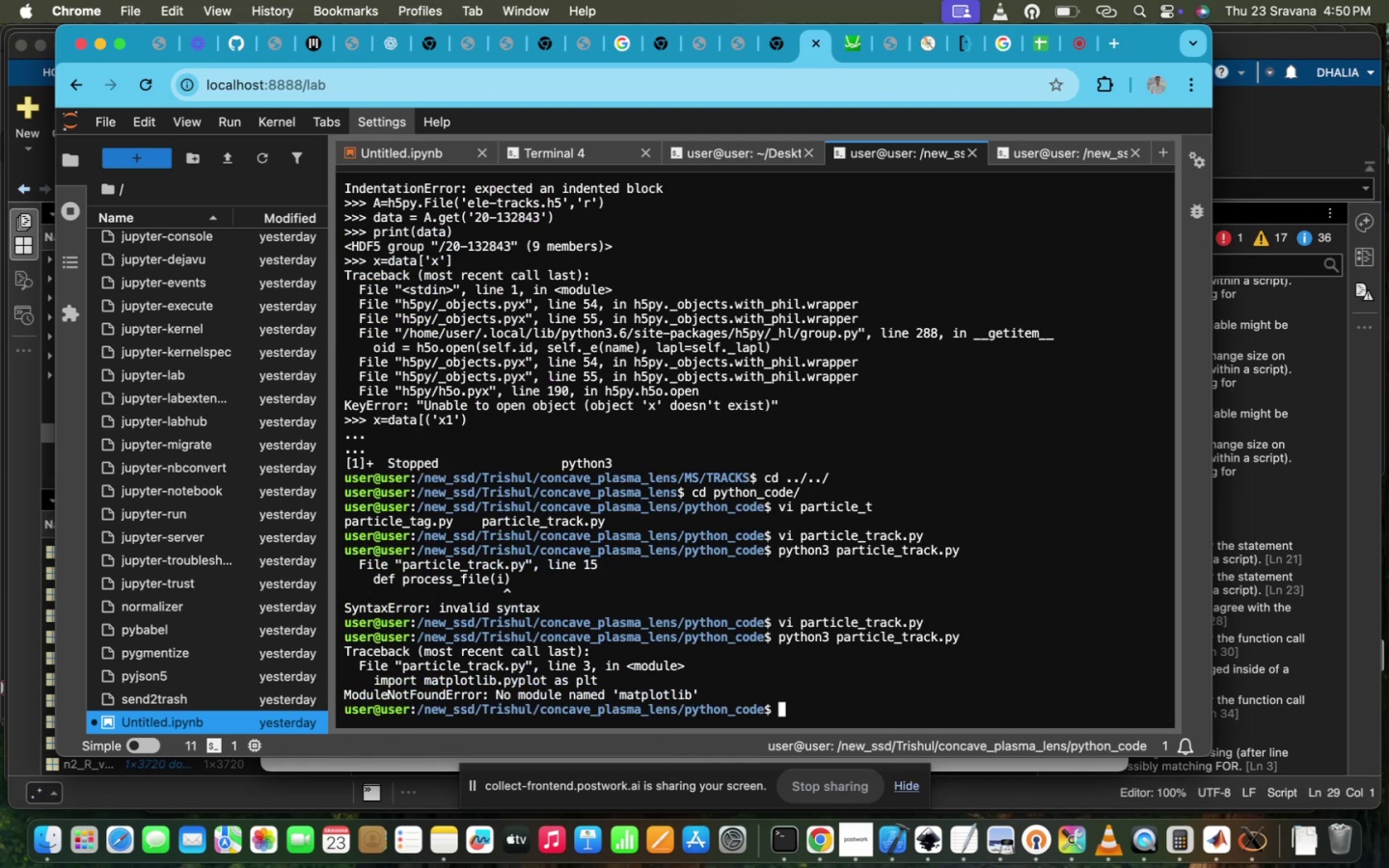 
type(modu)
key(Tab)
type( loa)
key(Tab)
type(a)
key(Tab)
 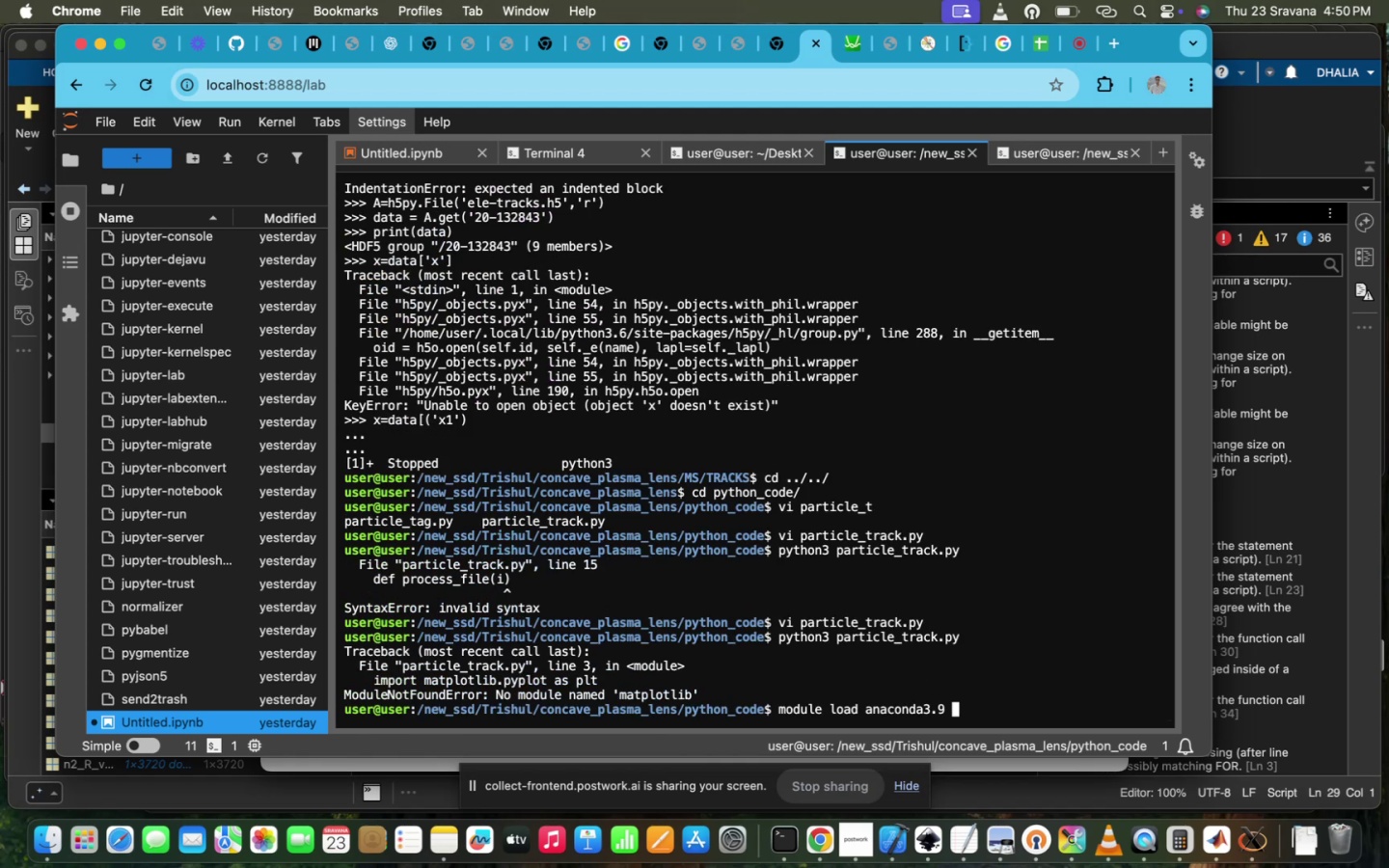 
key(Enter)
 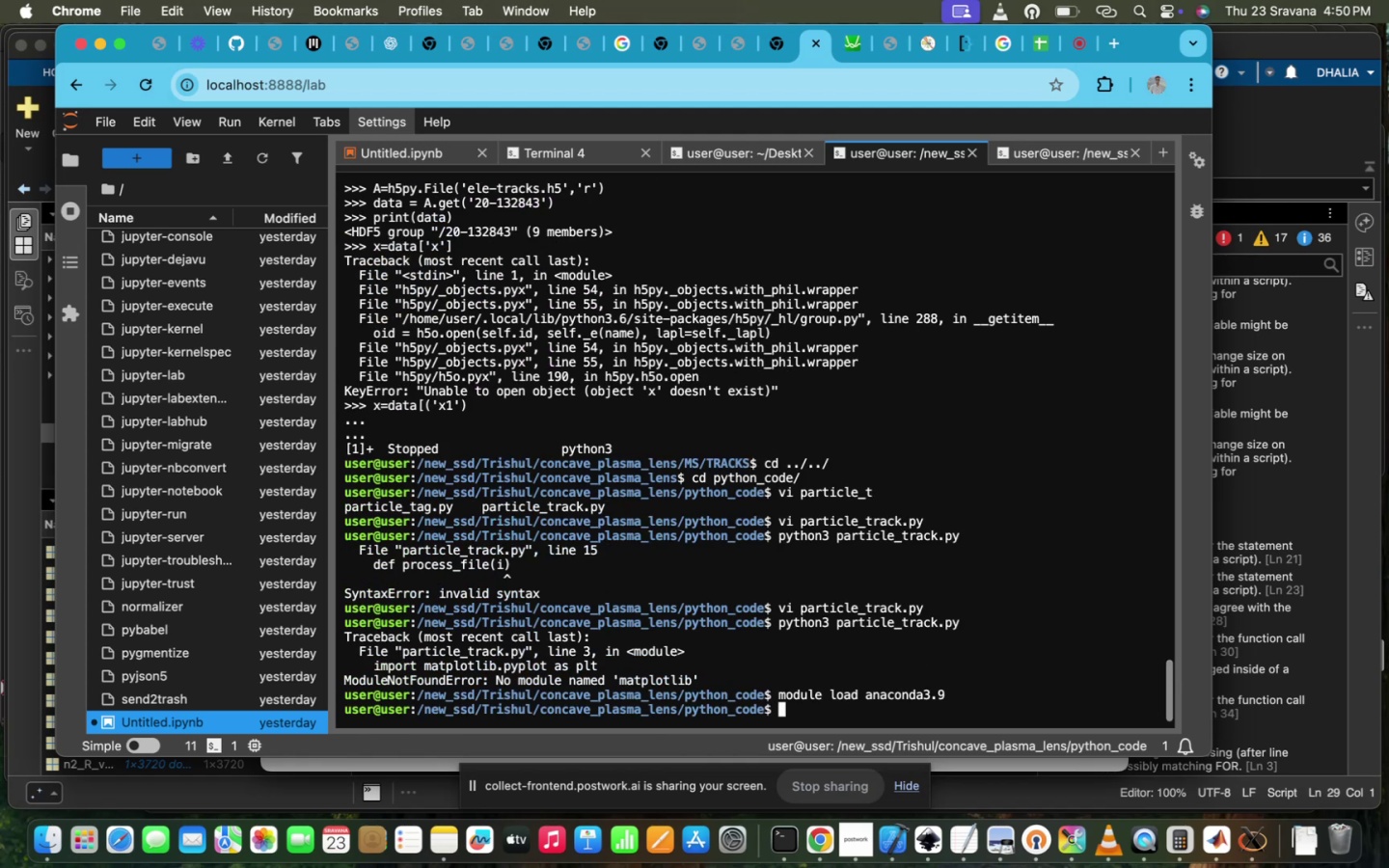 
key(ArrowUp)
 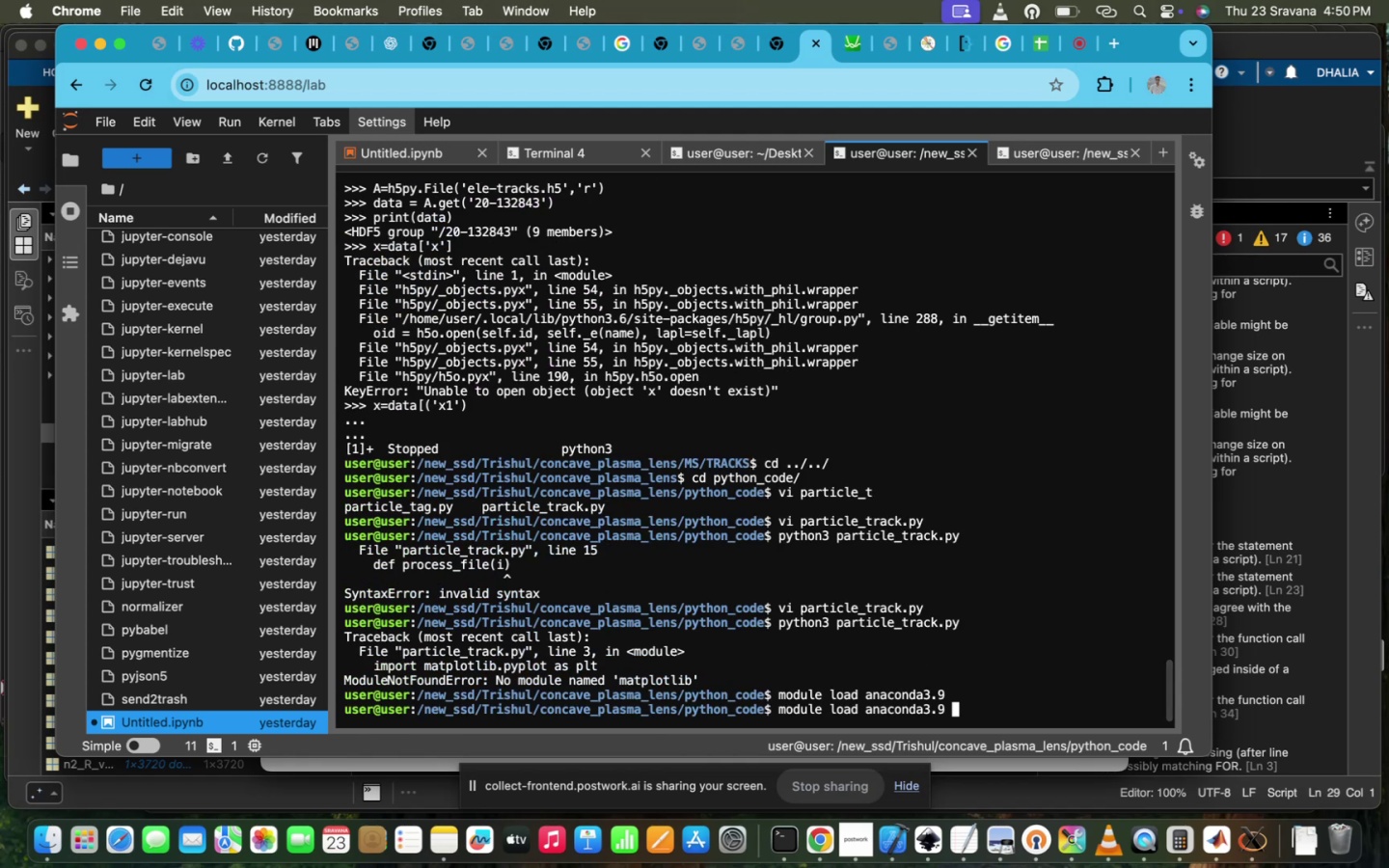 
key(ArrowUp)
 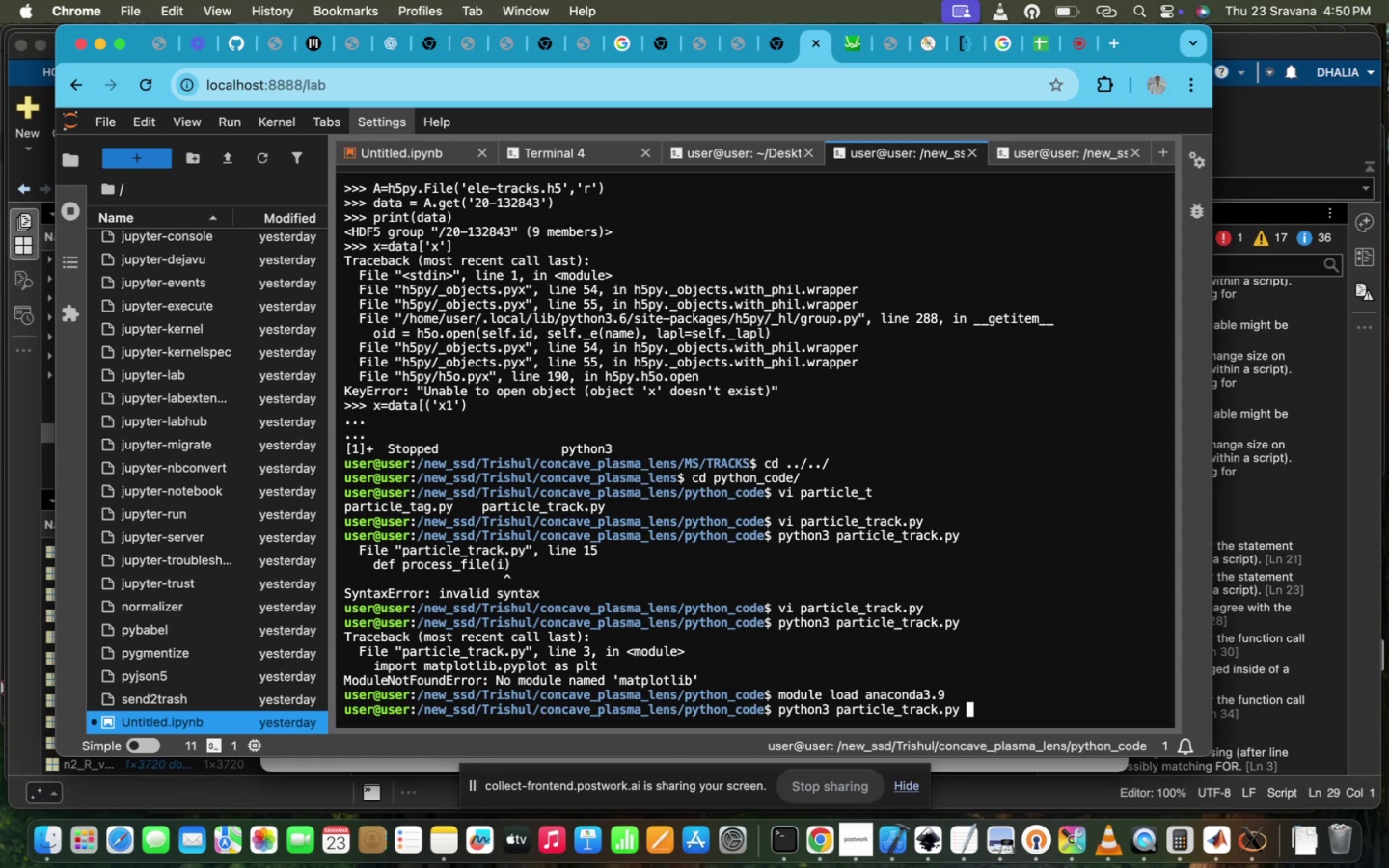 
key(Enter)
 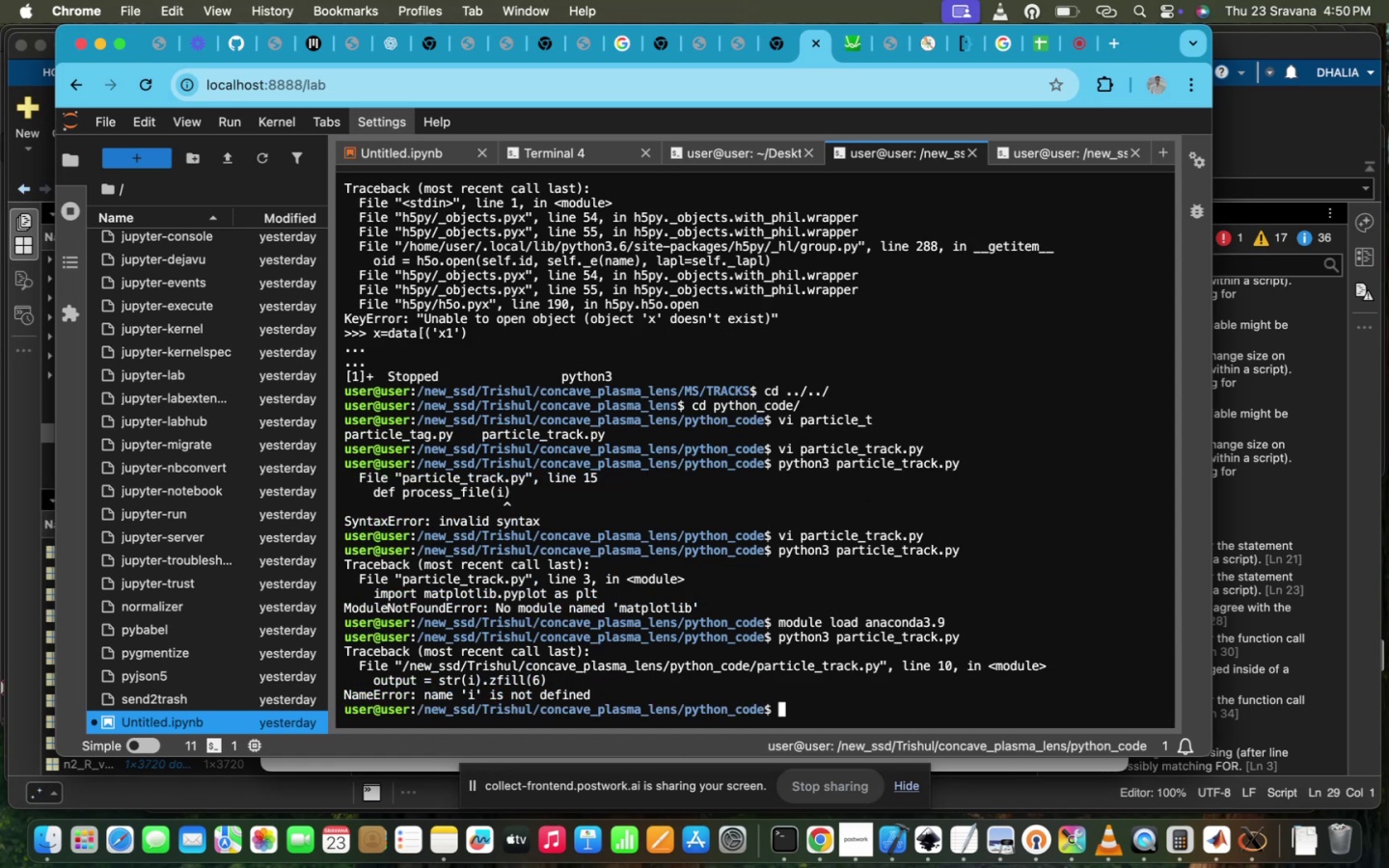 
wait(7.79)
 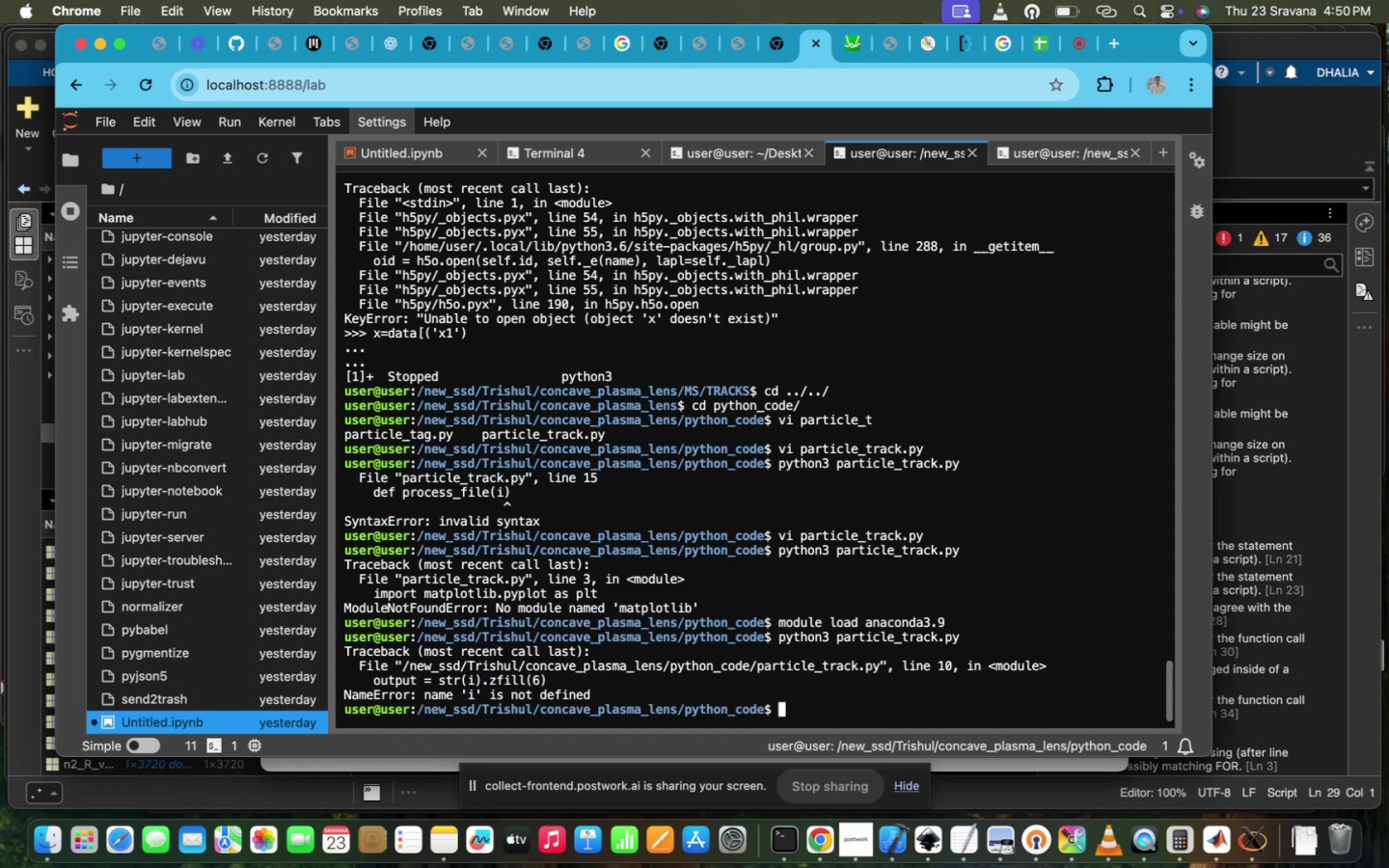 
key(ArrowUp)
 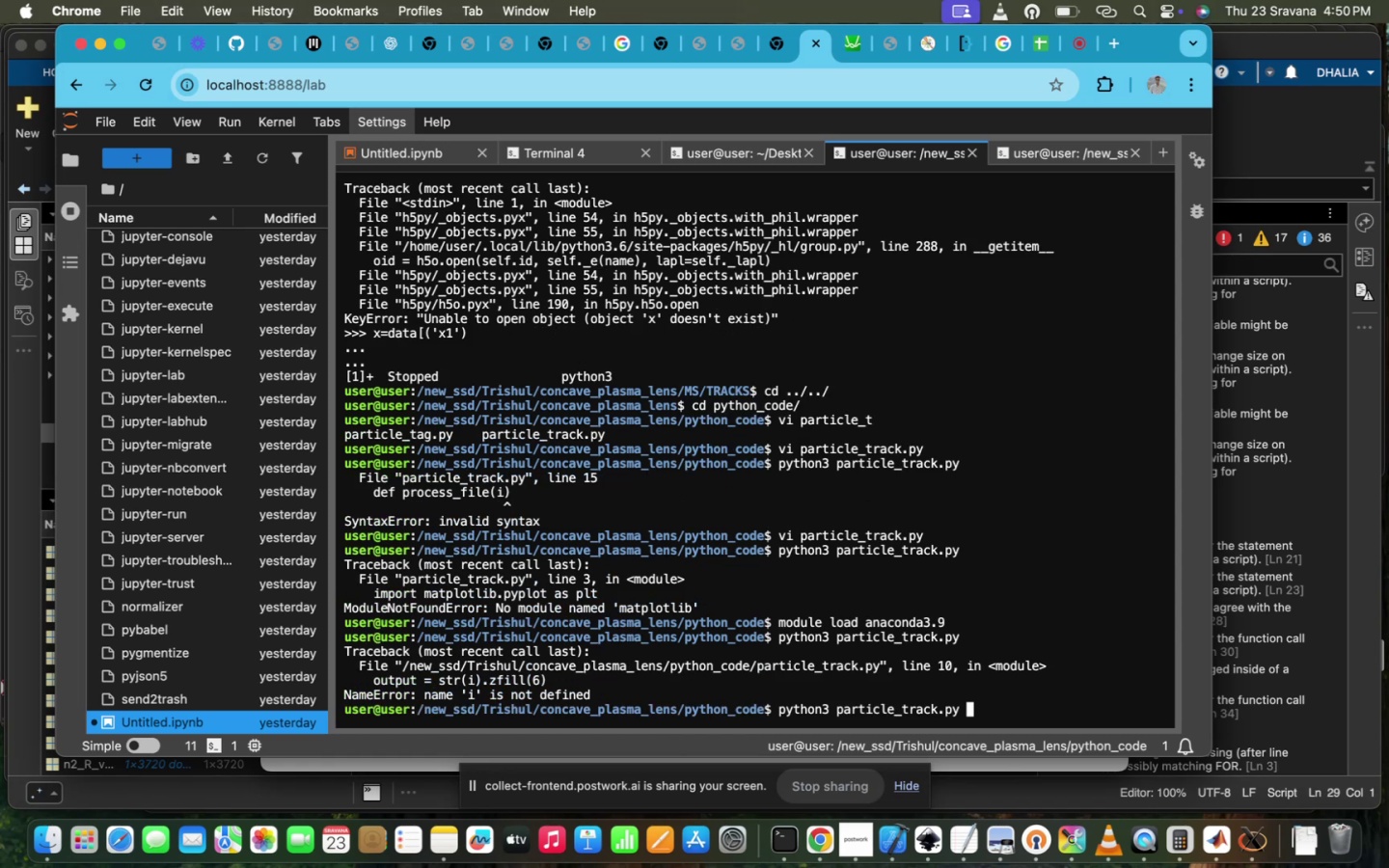 
key(ArrowUp)
 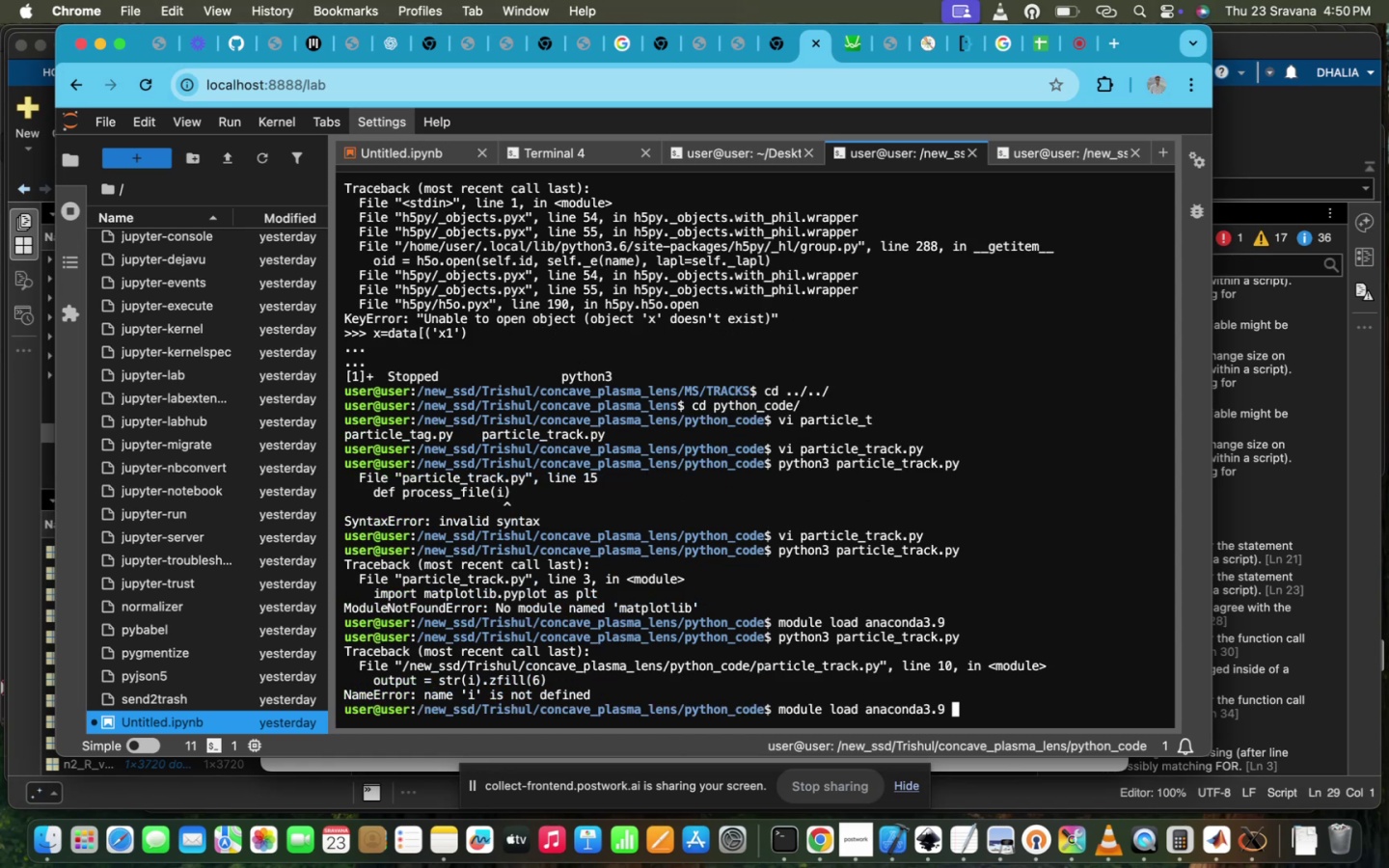 
key(ArrowUp)
 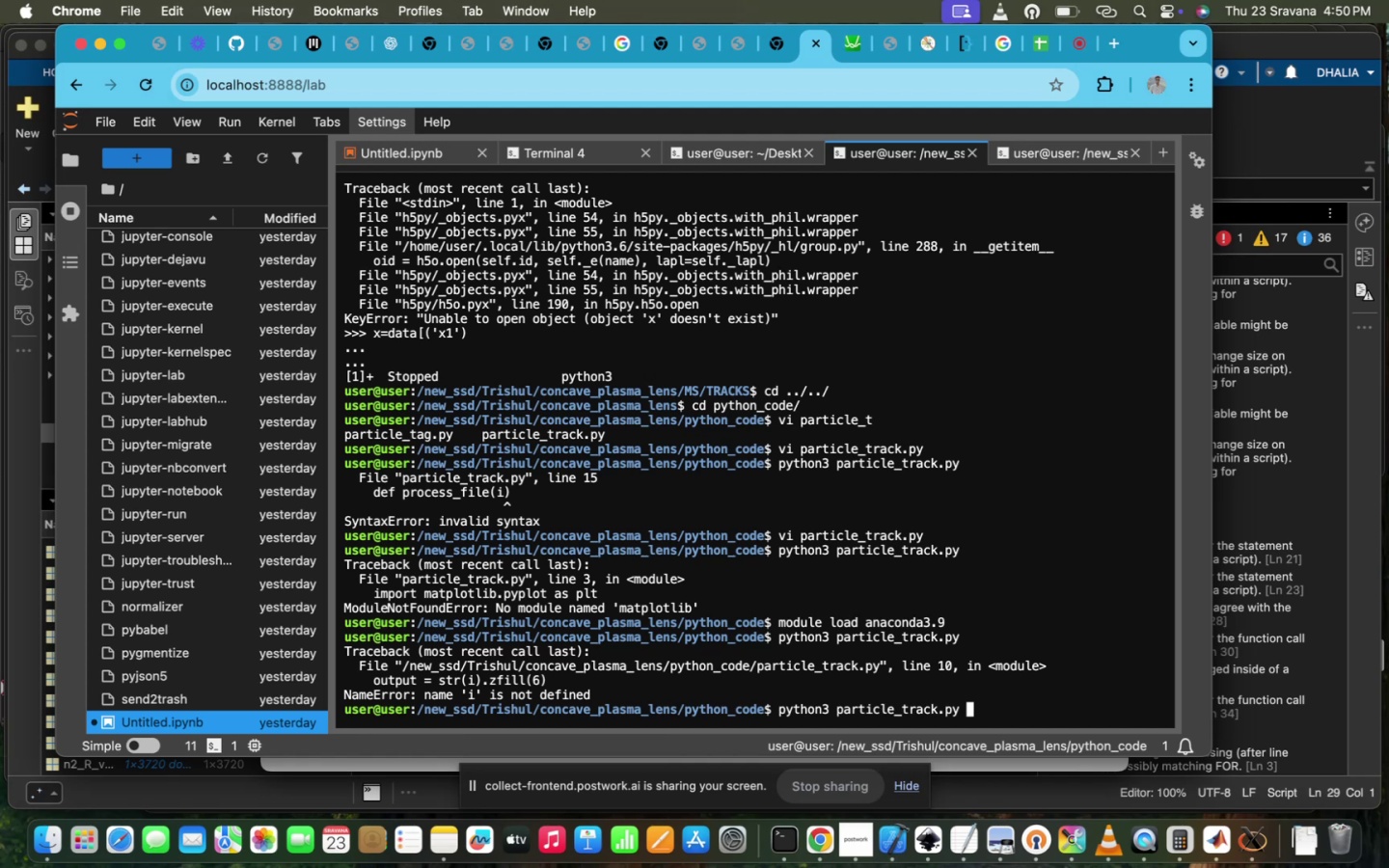 
key(ArrowUp)
 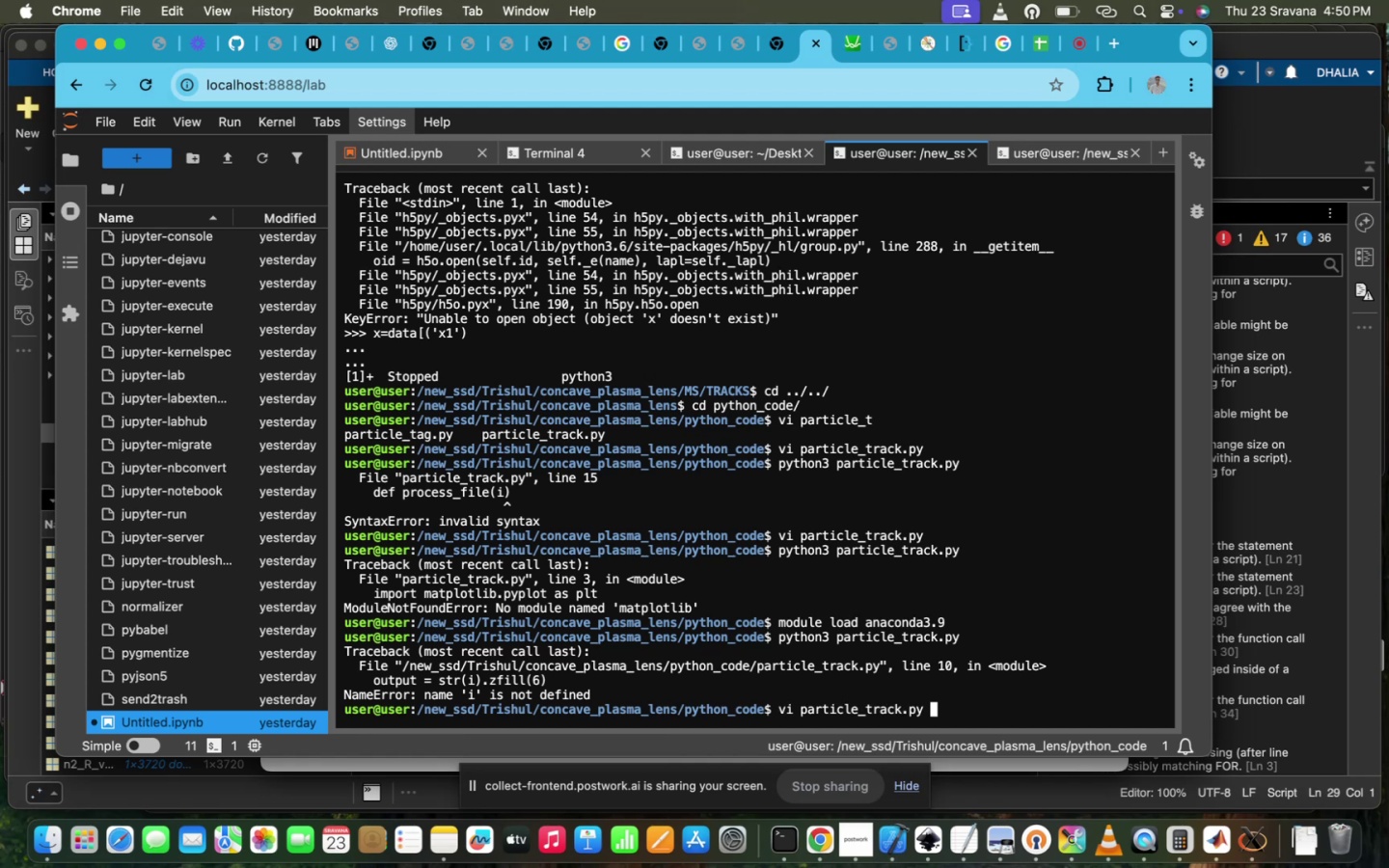 
hold_key(key=Enter, duration=0.57)
 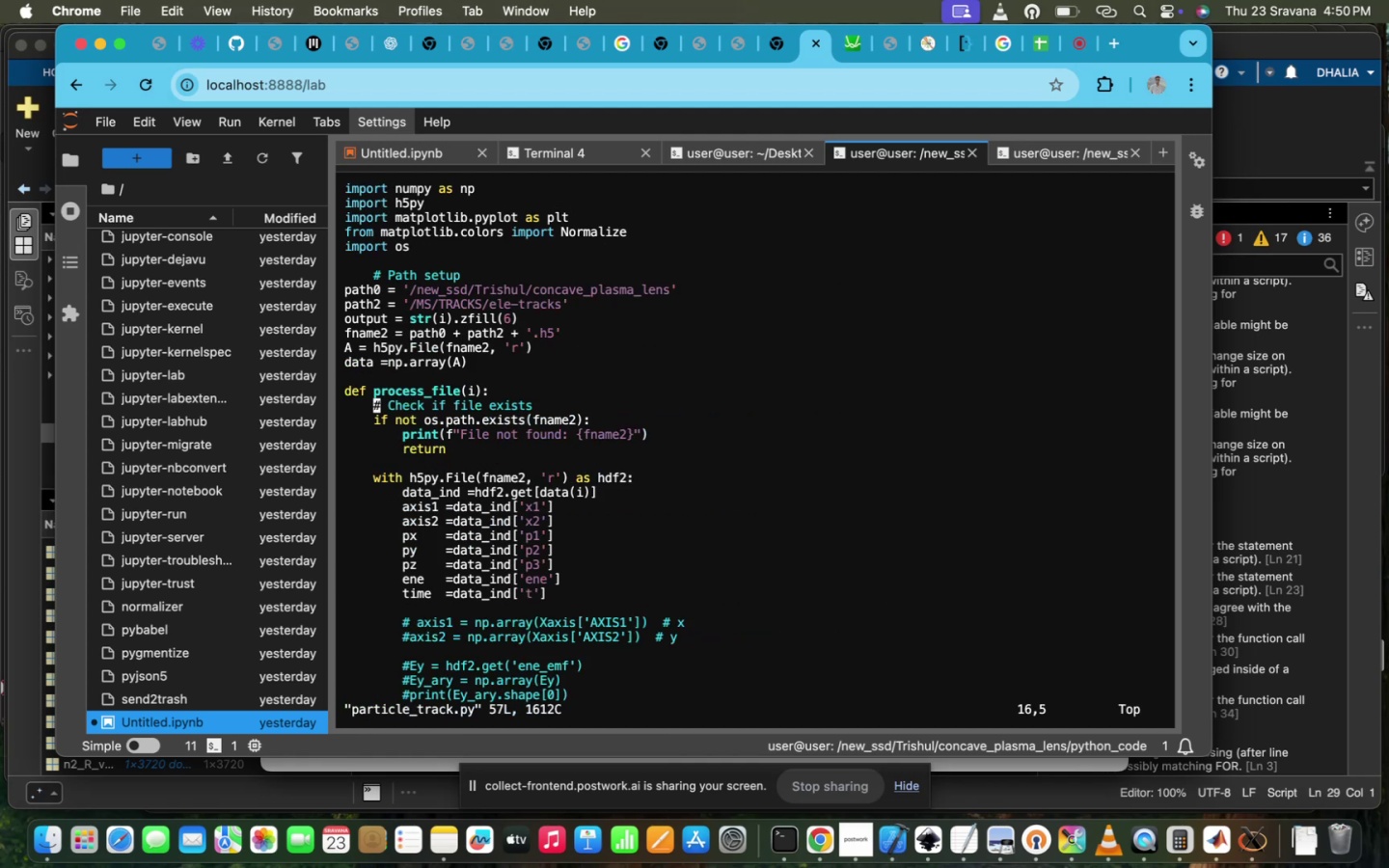 
hold_key(key=ArrowUp, duration=0.9)
 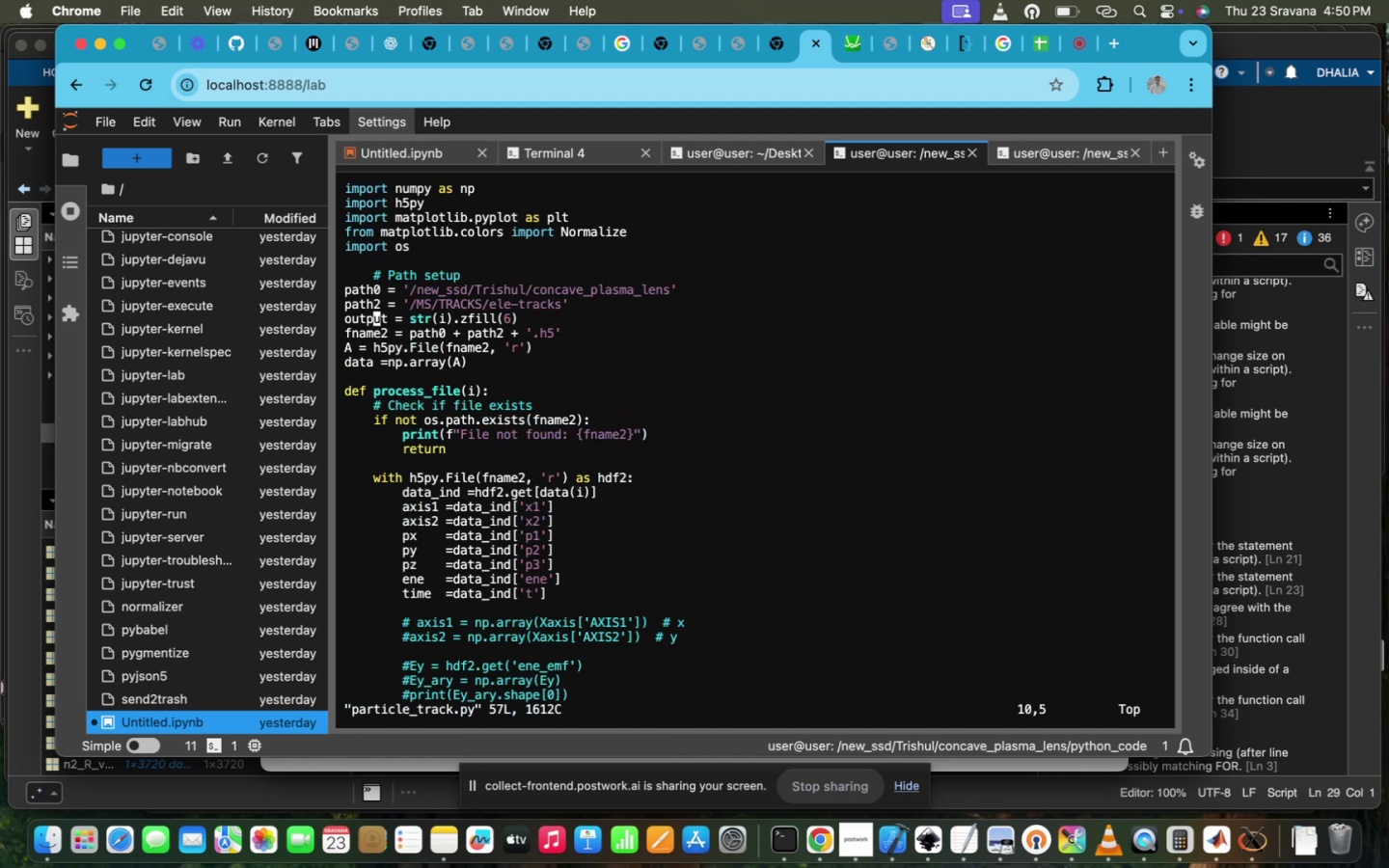 
hold_key(key=ArrowRight, duration=0.61)
 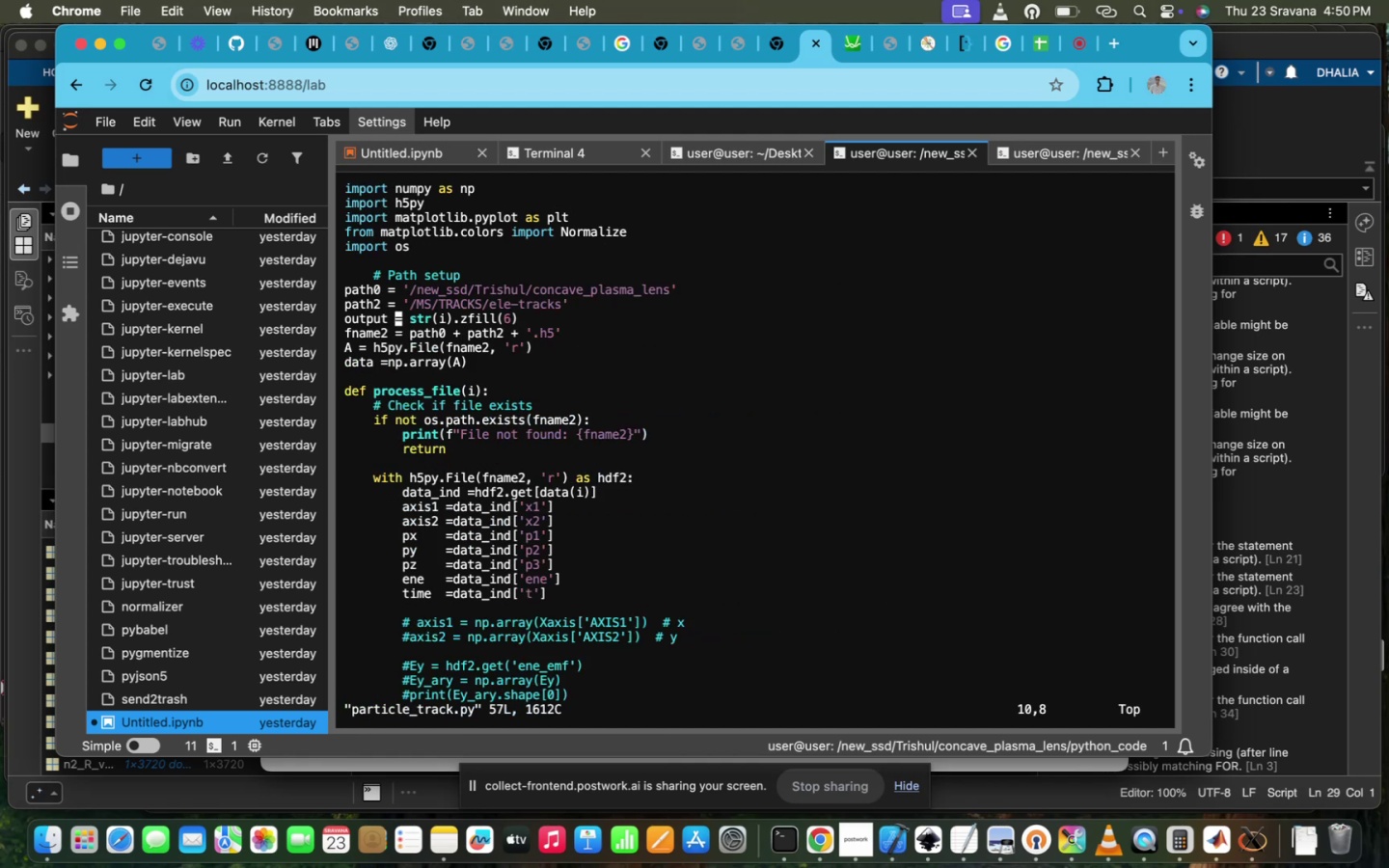 
hold_key(key=ArrowLeft, duration=1.12)
 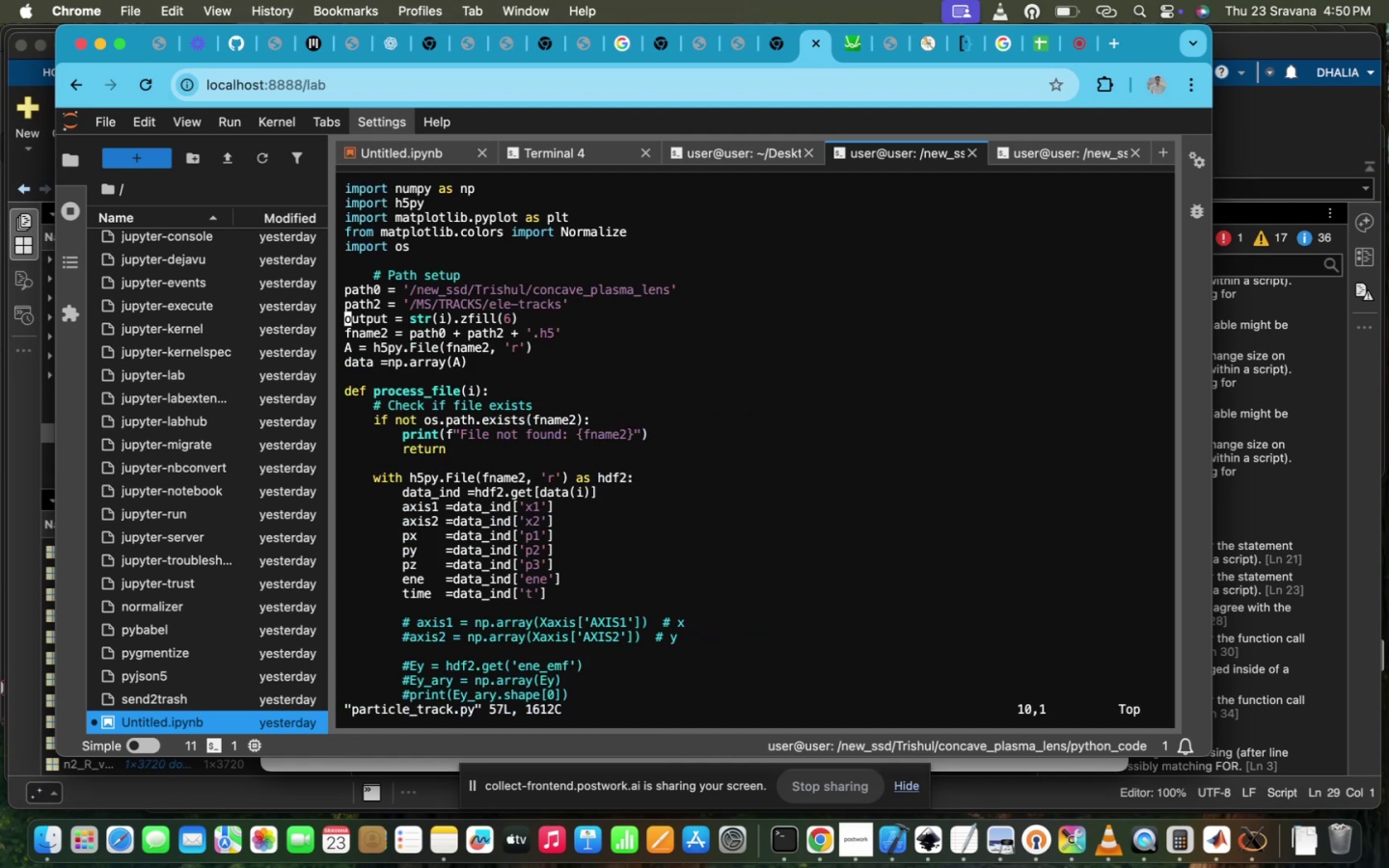 
type(i#)
key(Escape)
type(:wq!)
 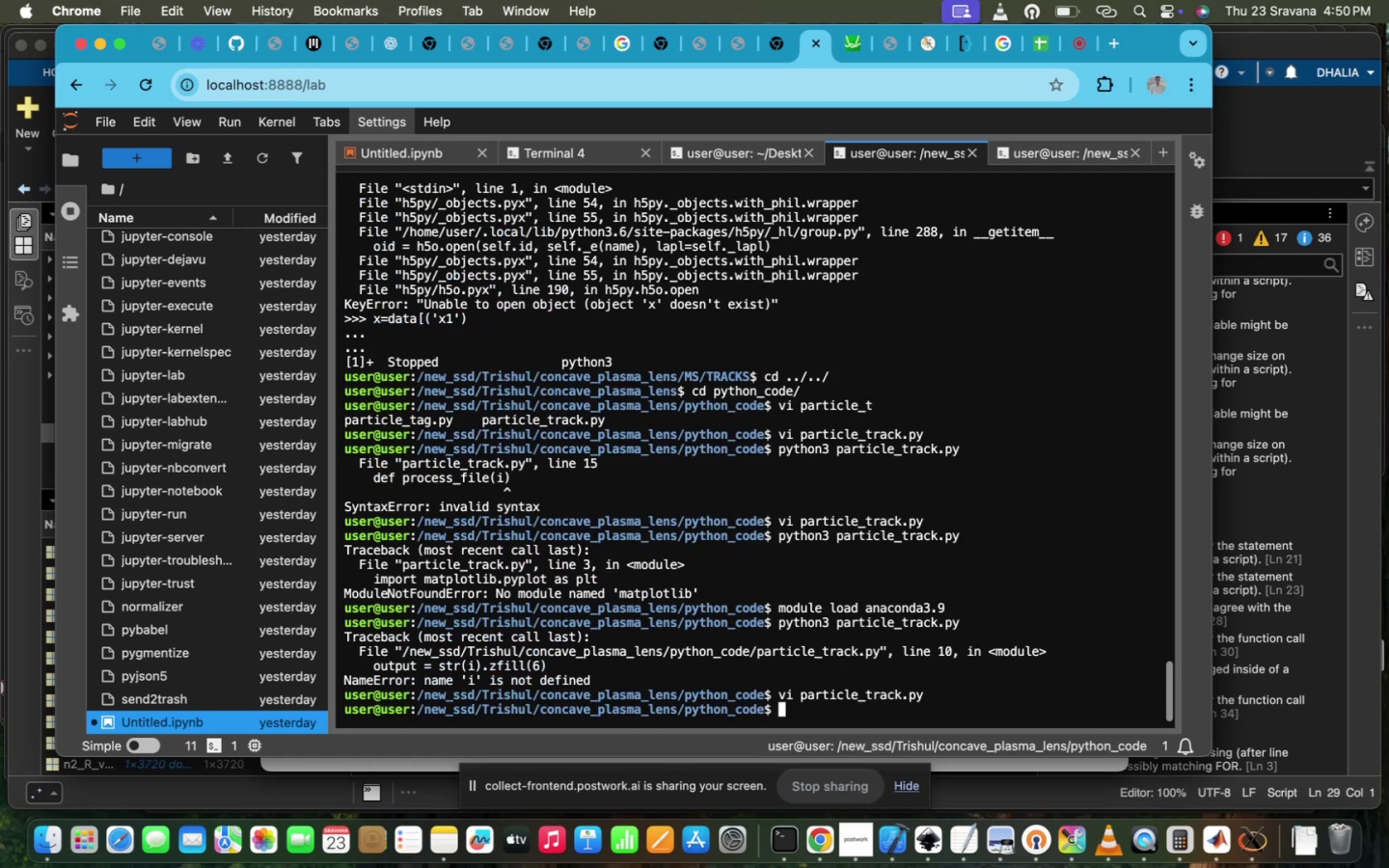 
 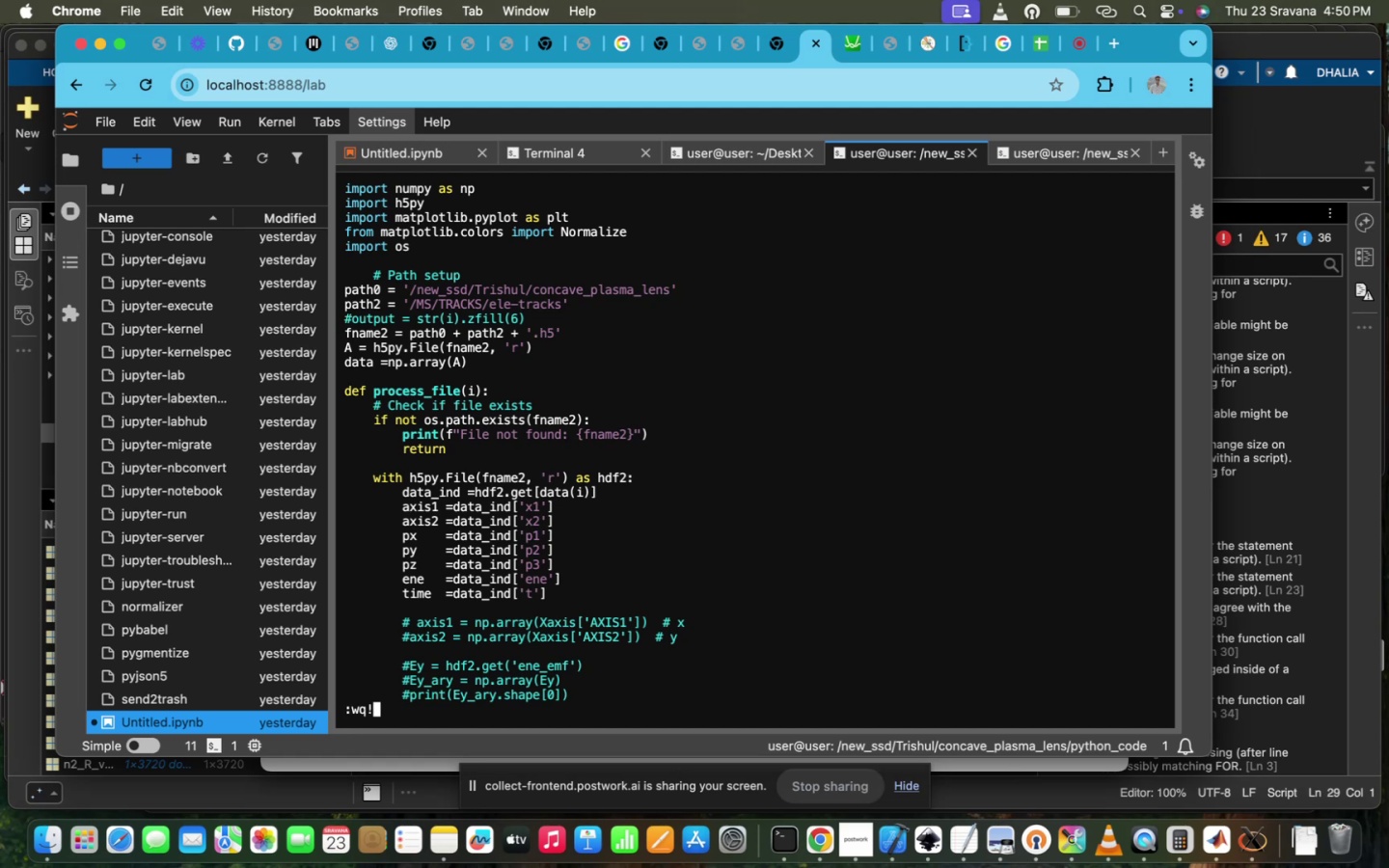 
key(Enter)
 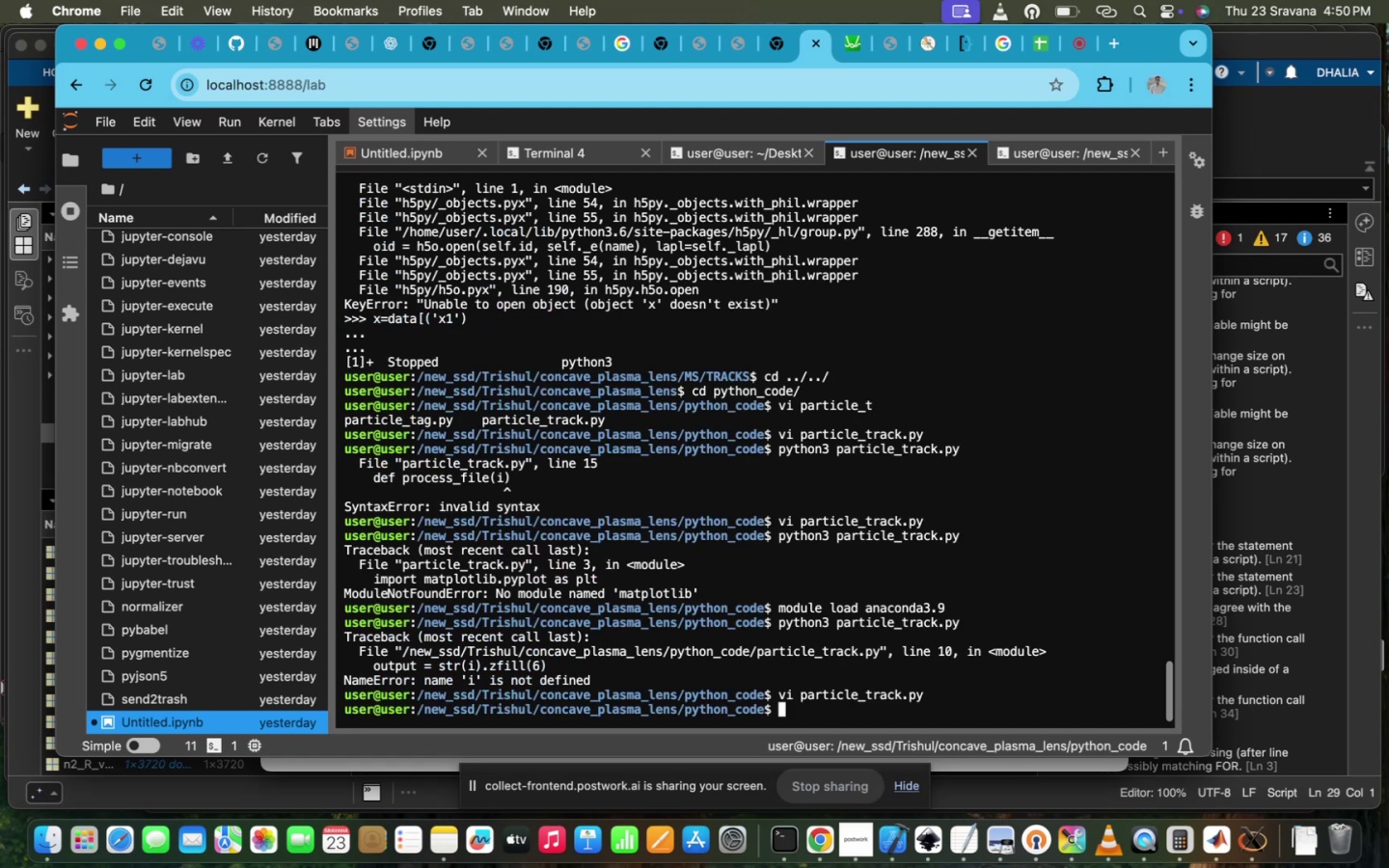 
key(ArrowUp)
 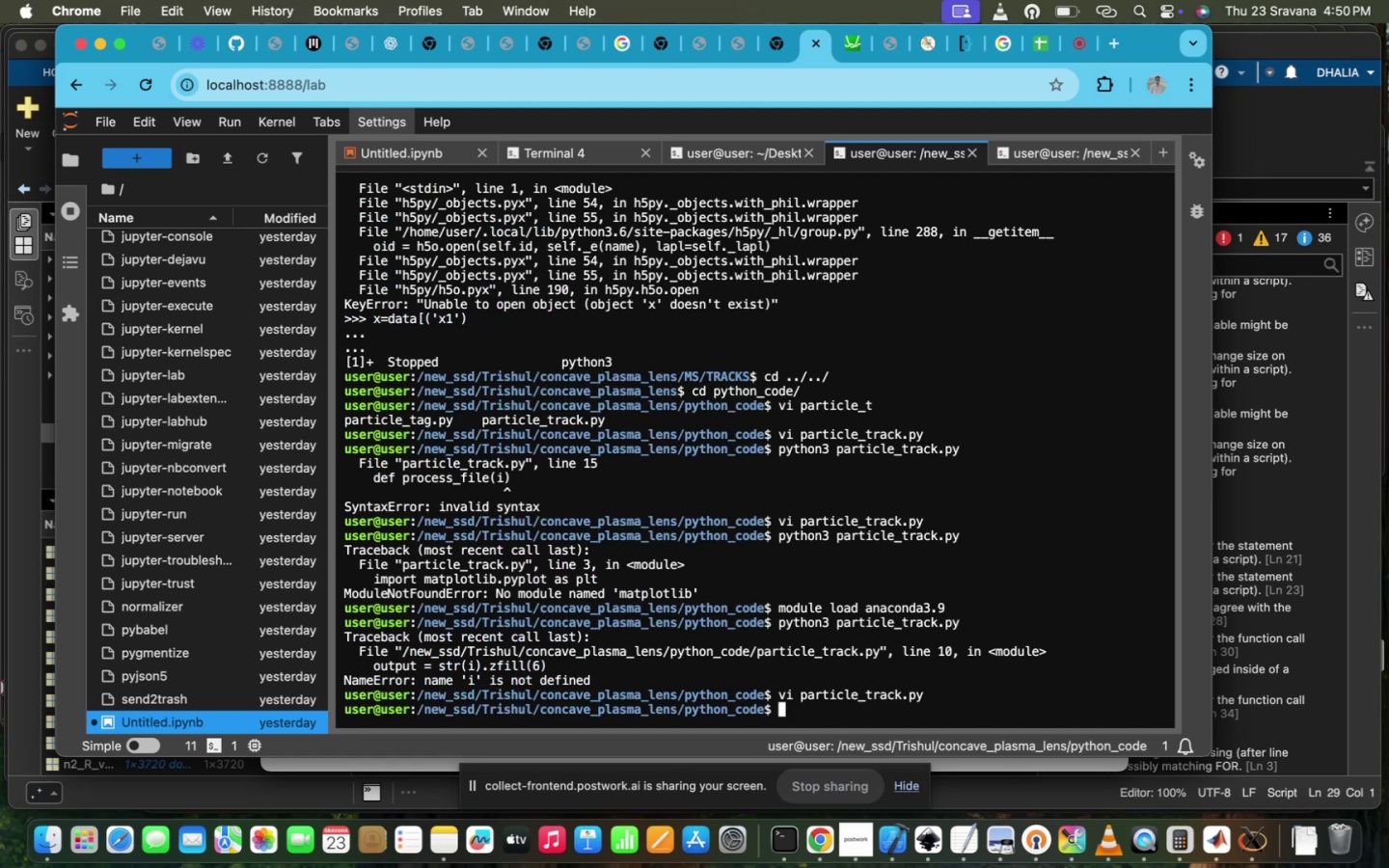 
key(ArrowUp)
 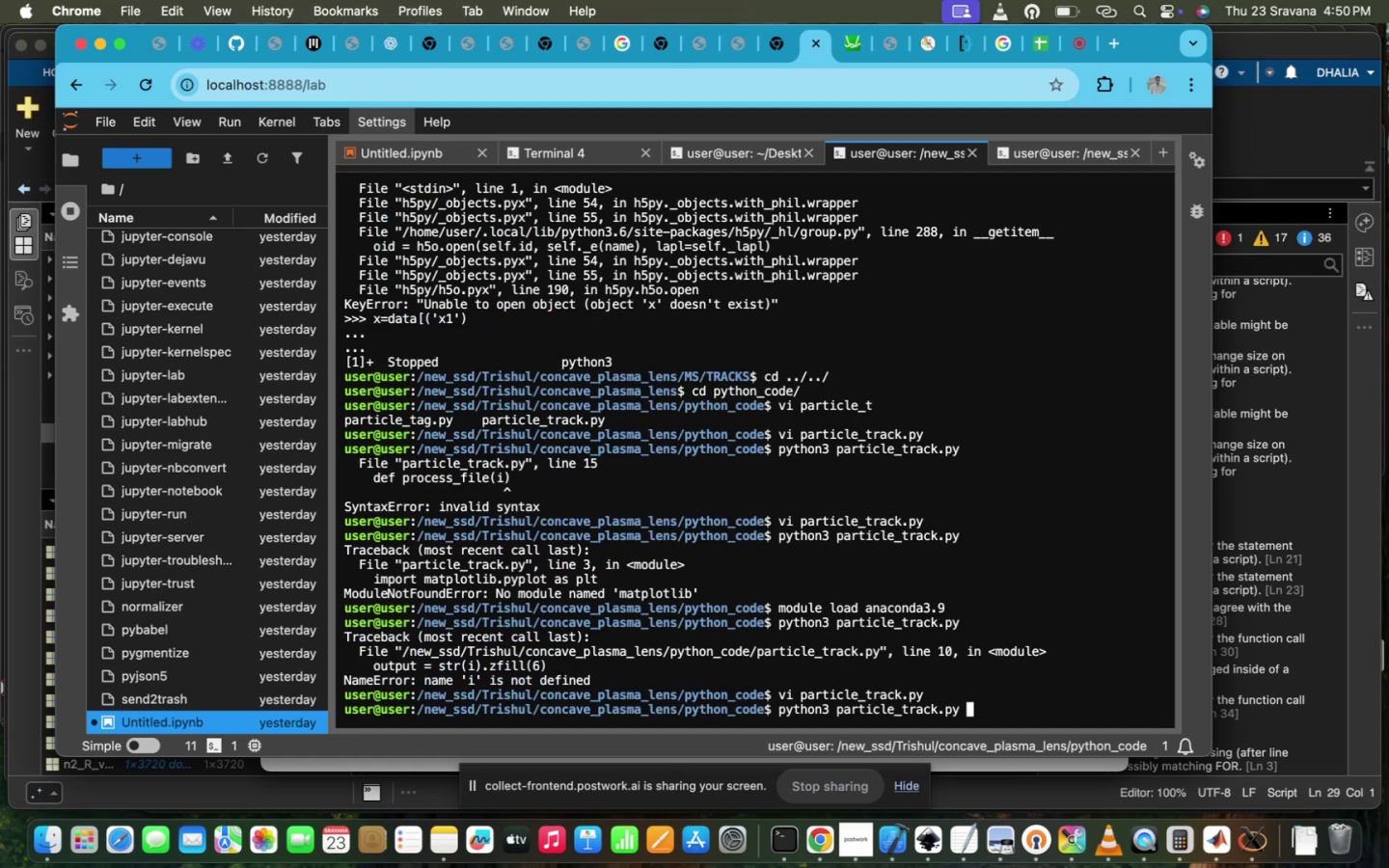 
key(Enter)
 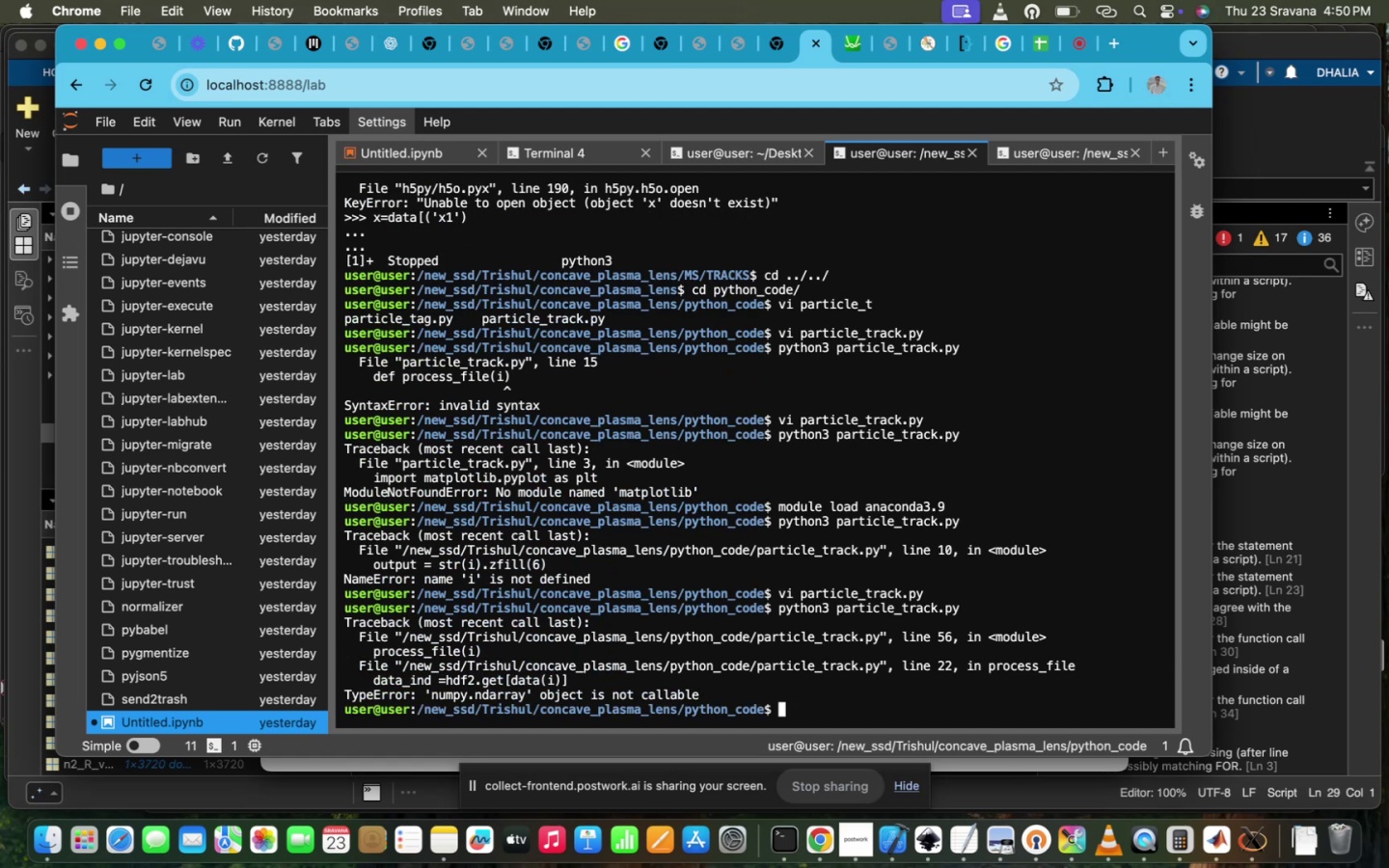 
wait(11.44)
 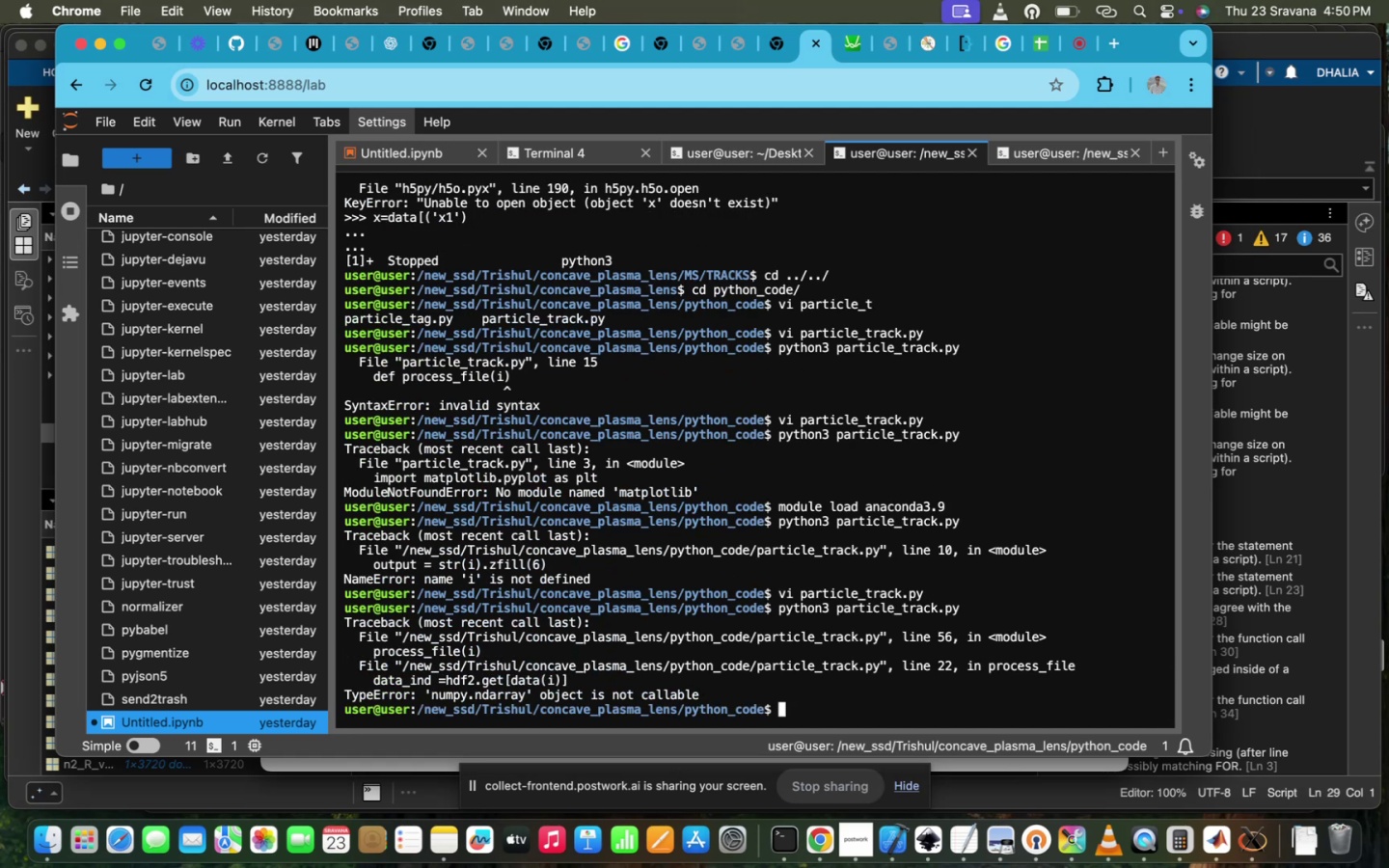 
key(ArrowUp)
 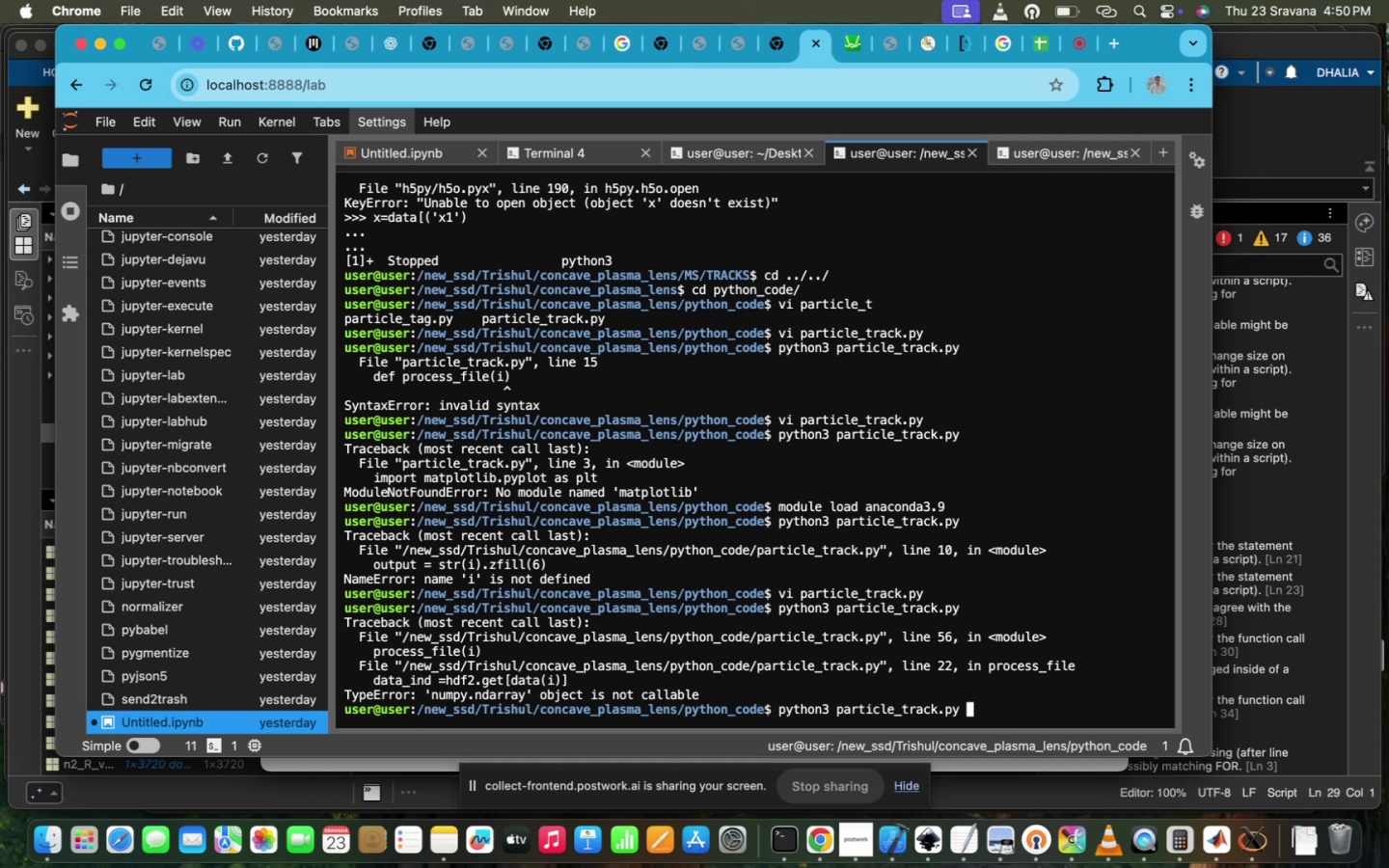 
key(ArrowUp)
 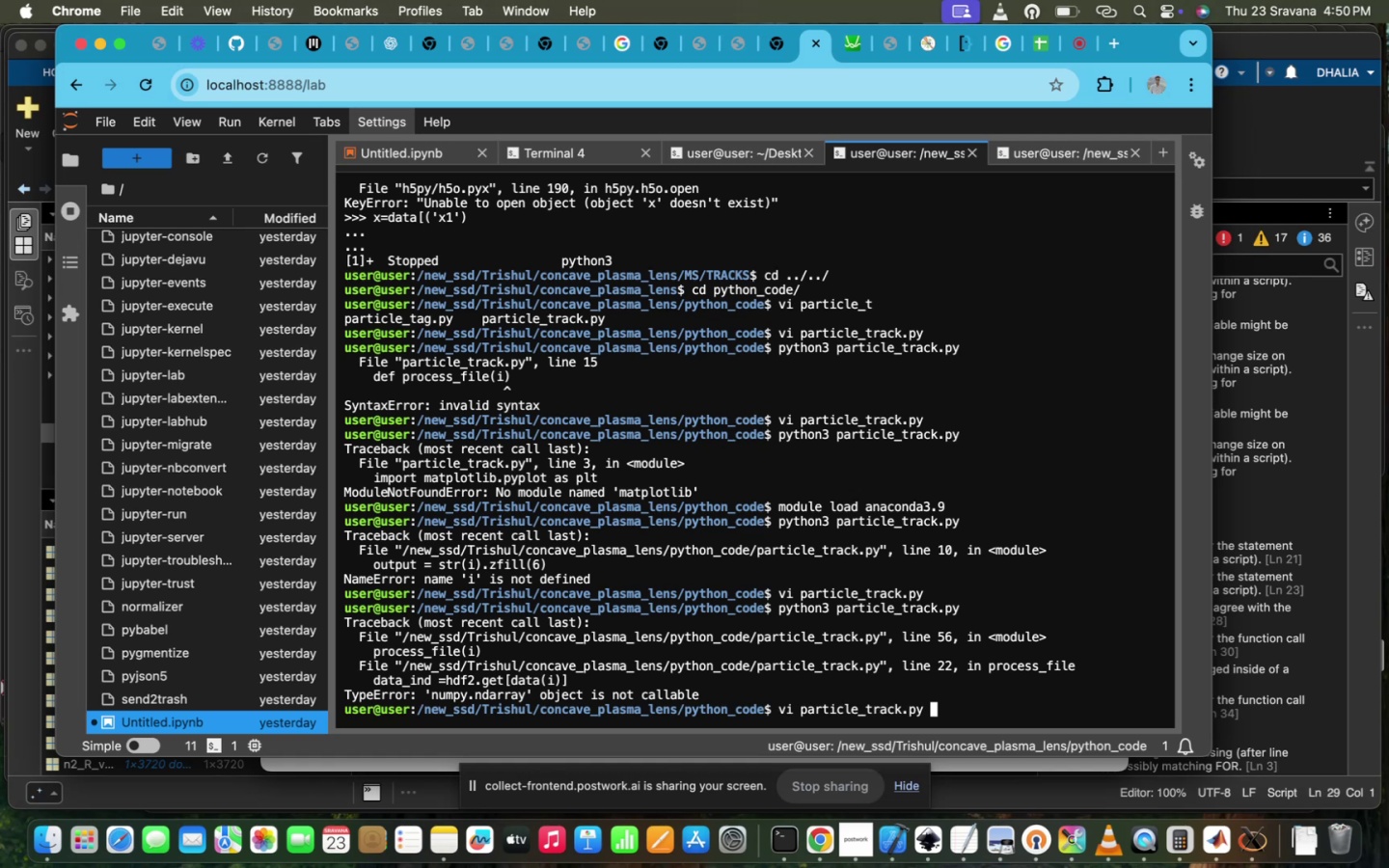 
hold_key(key=Enter, duration=0.64)
 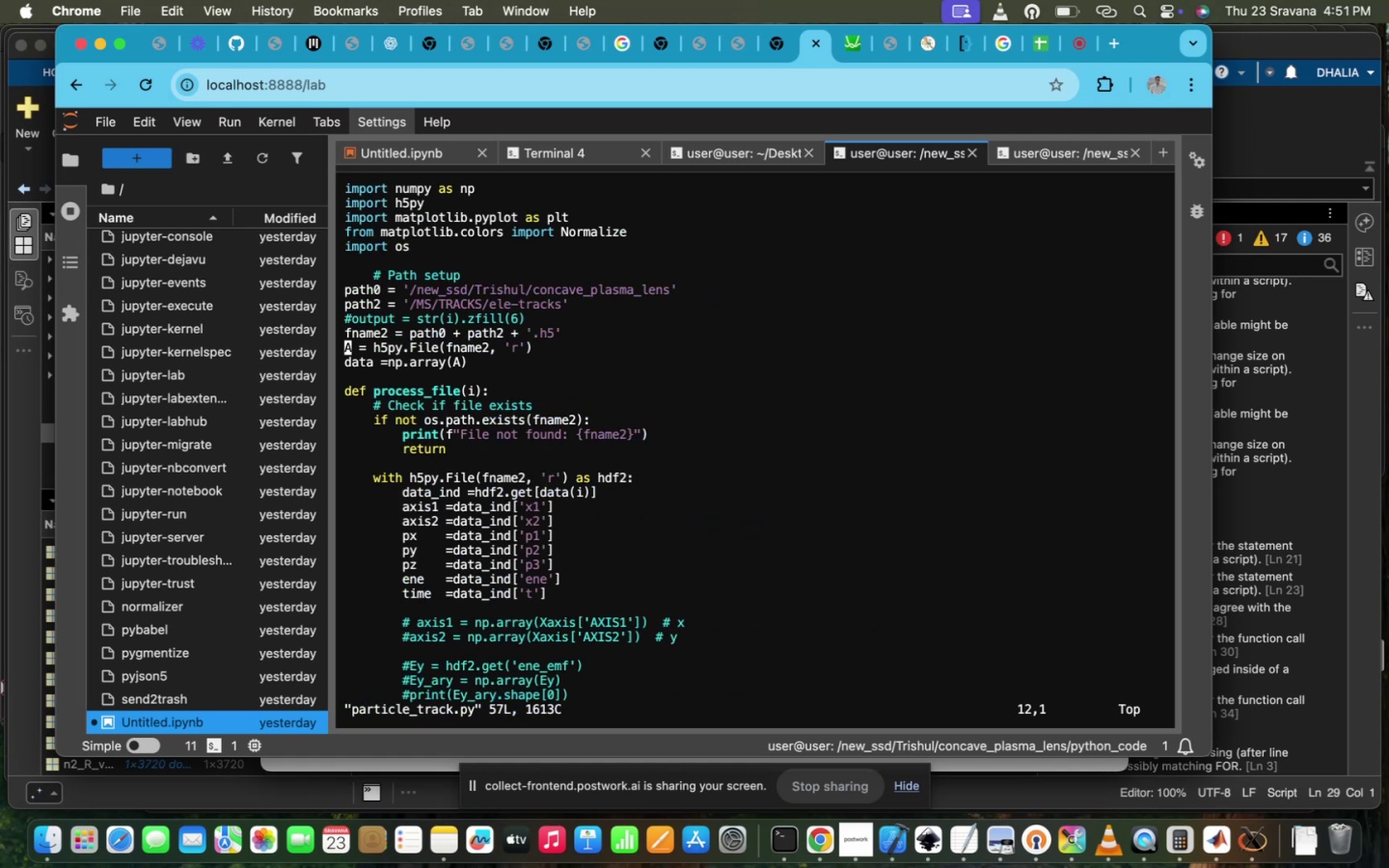 
key(ArrowDown)
 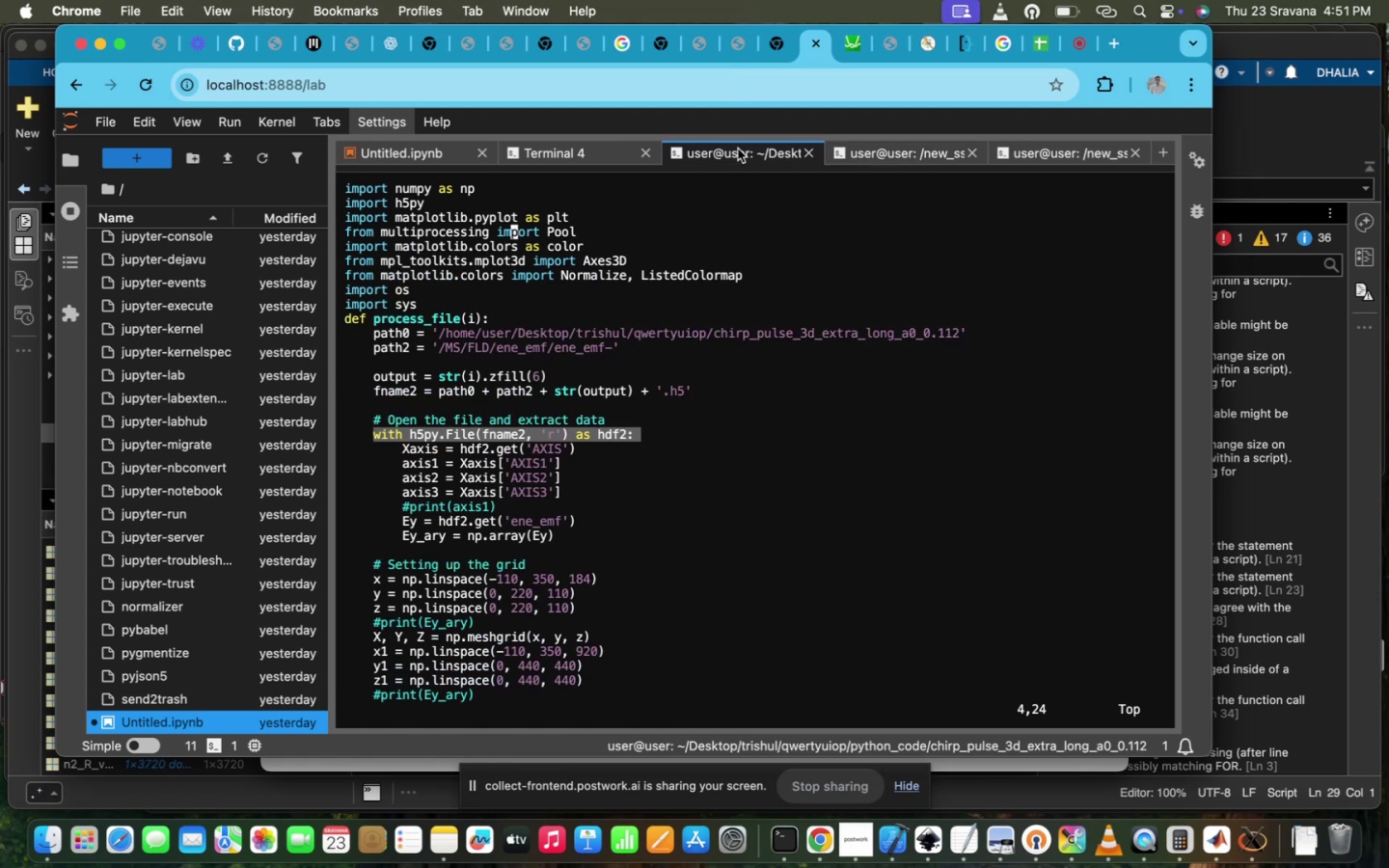 
left_click([868, 156])
 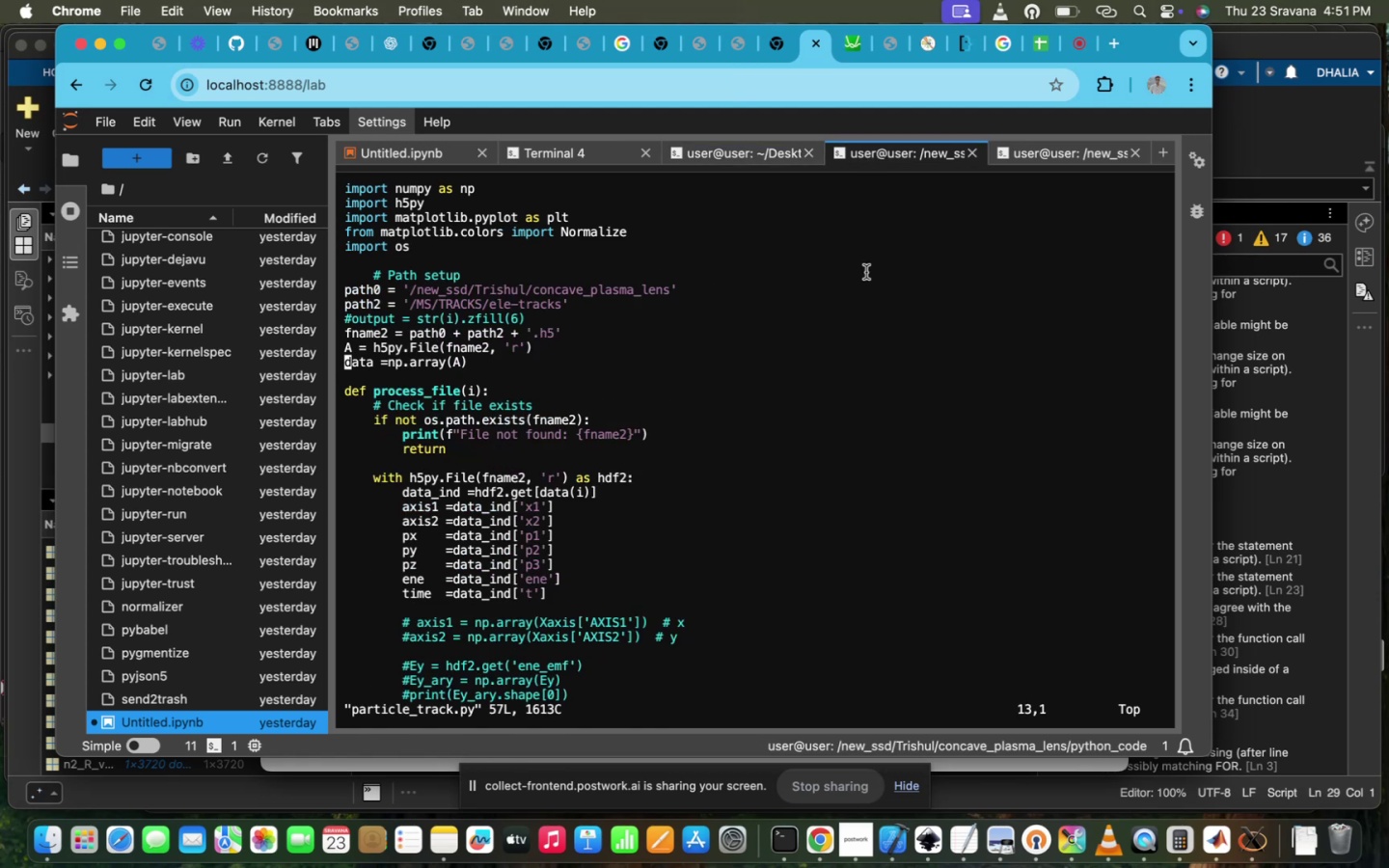 
key(ArrowDown)
 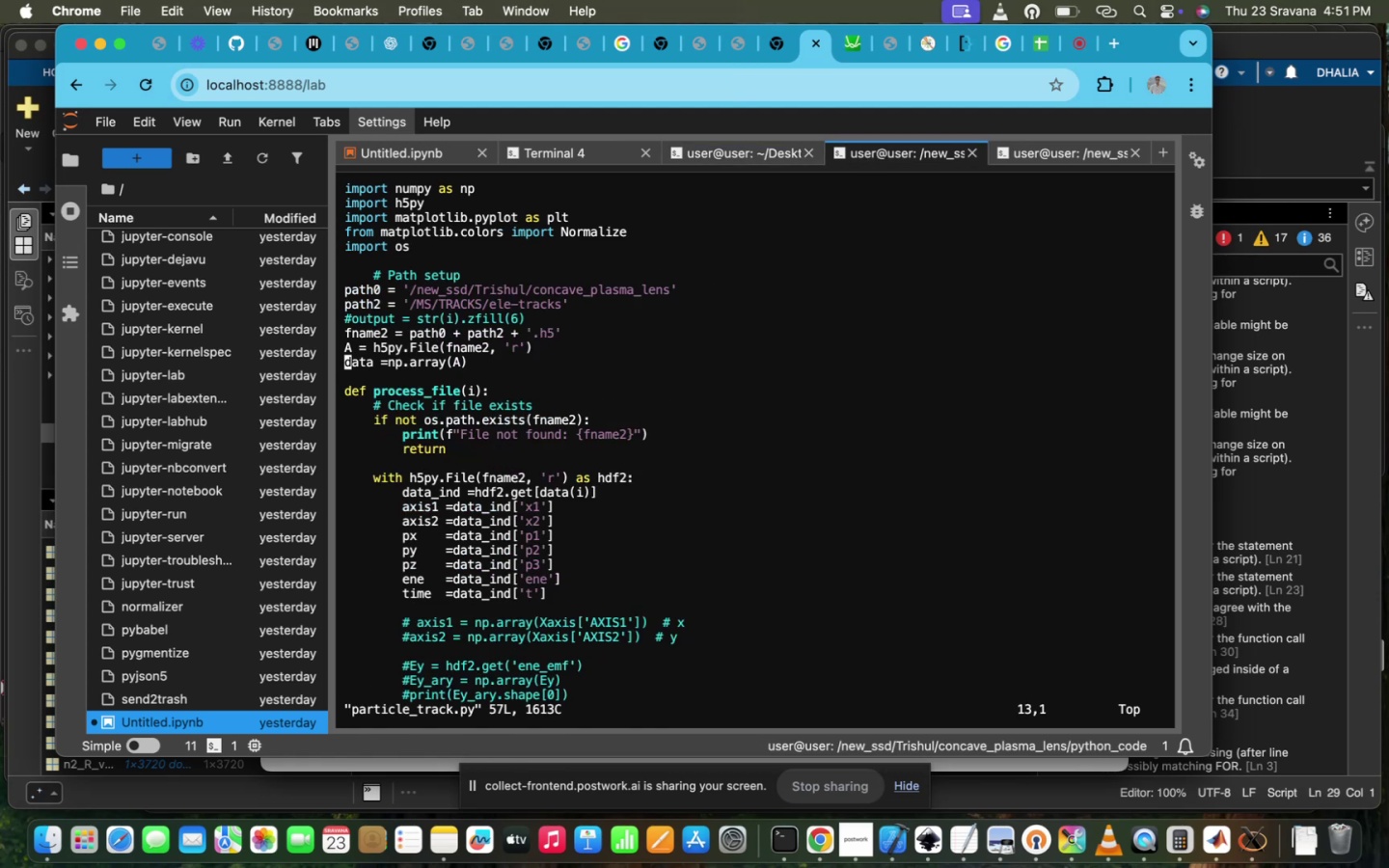 
key(ArrowDown)
 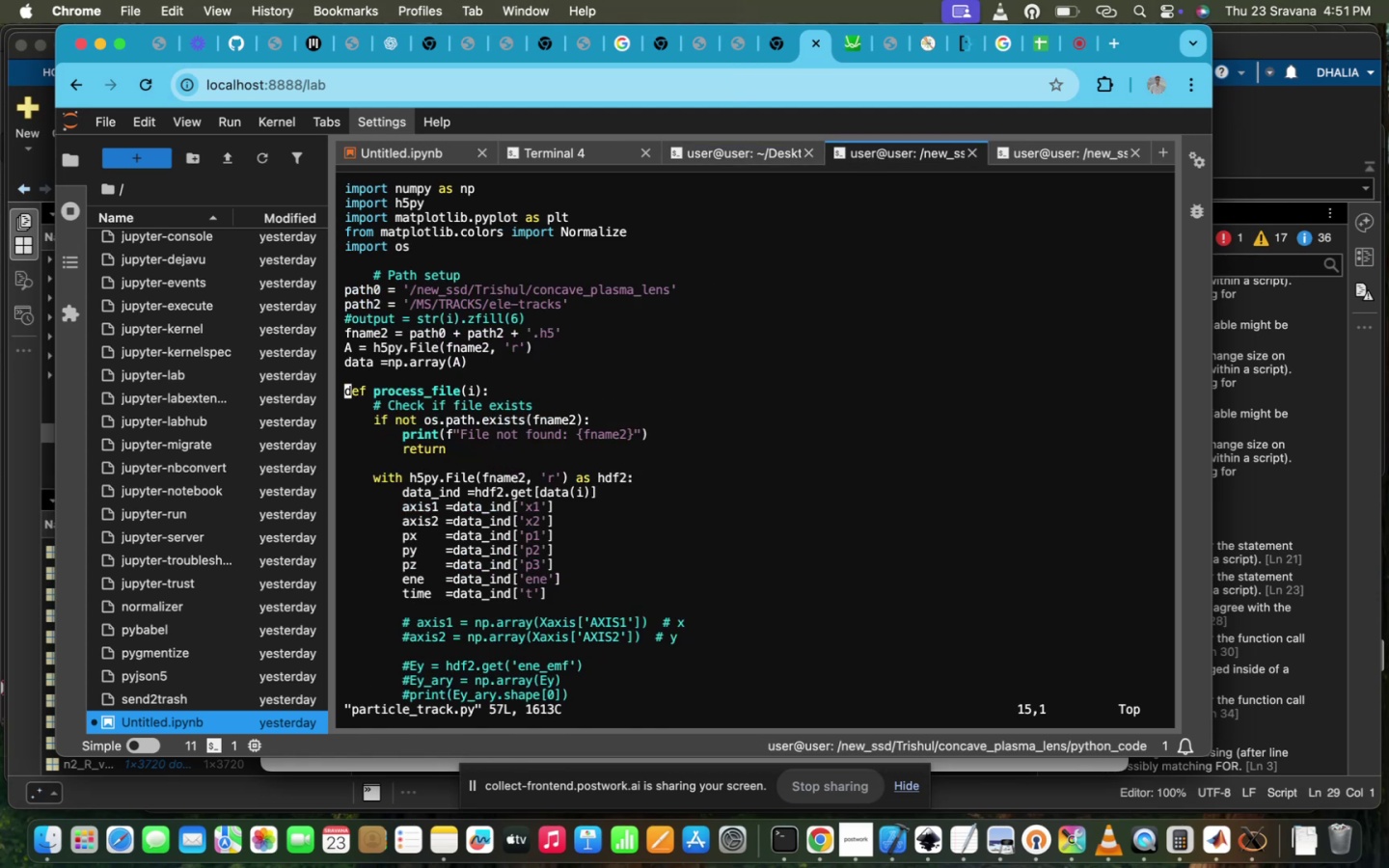 
hold_key(key=ArrowDown, duration=0.95)
 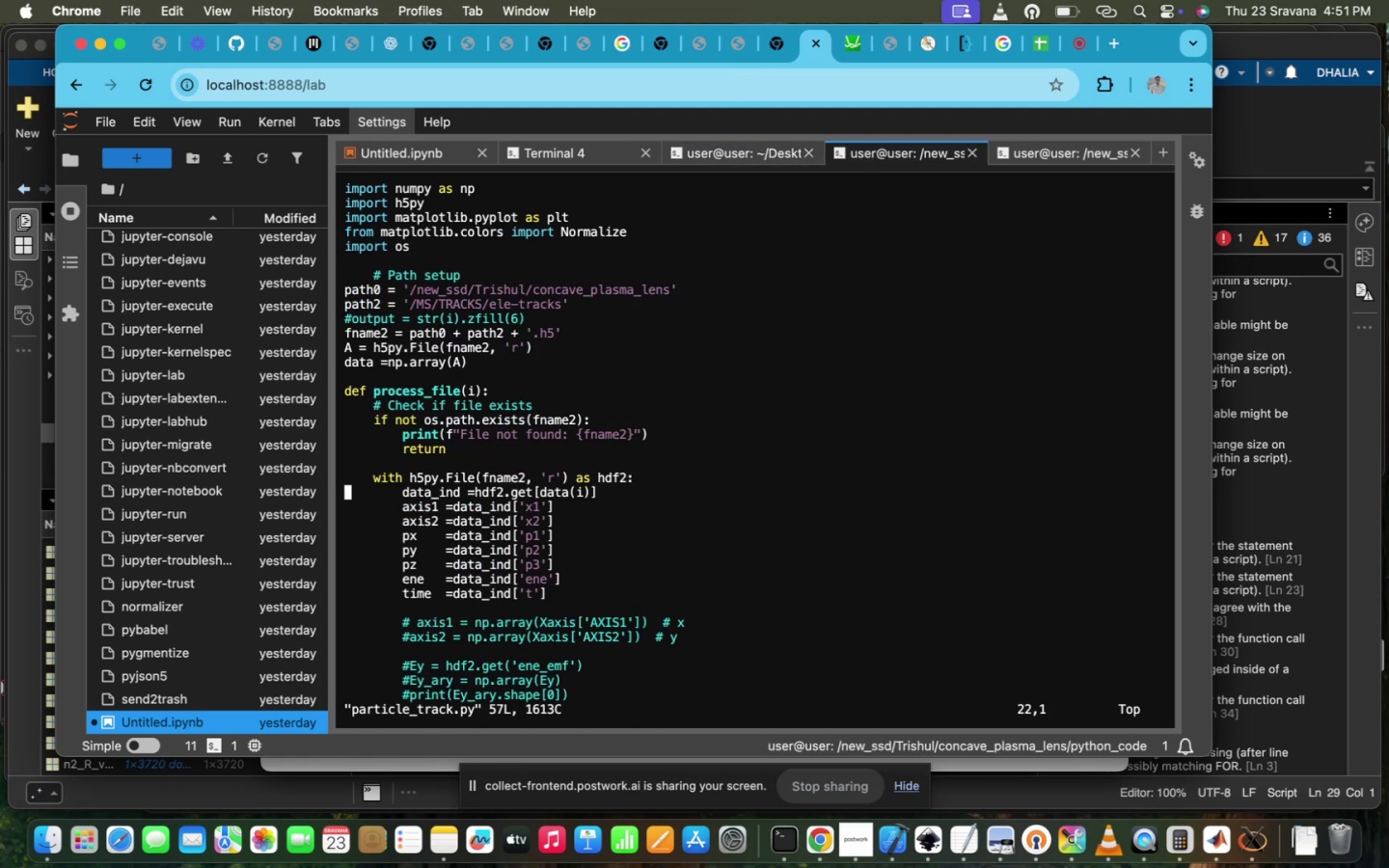 
hold_key(key=ArrowRight, duration=1.53)
 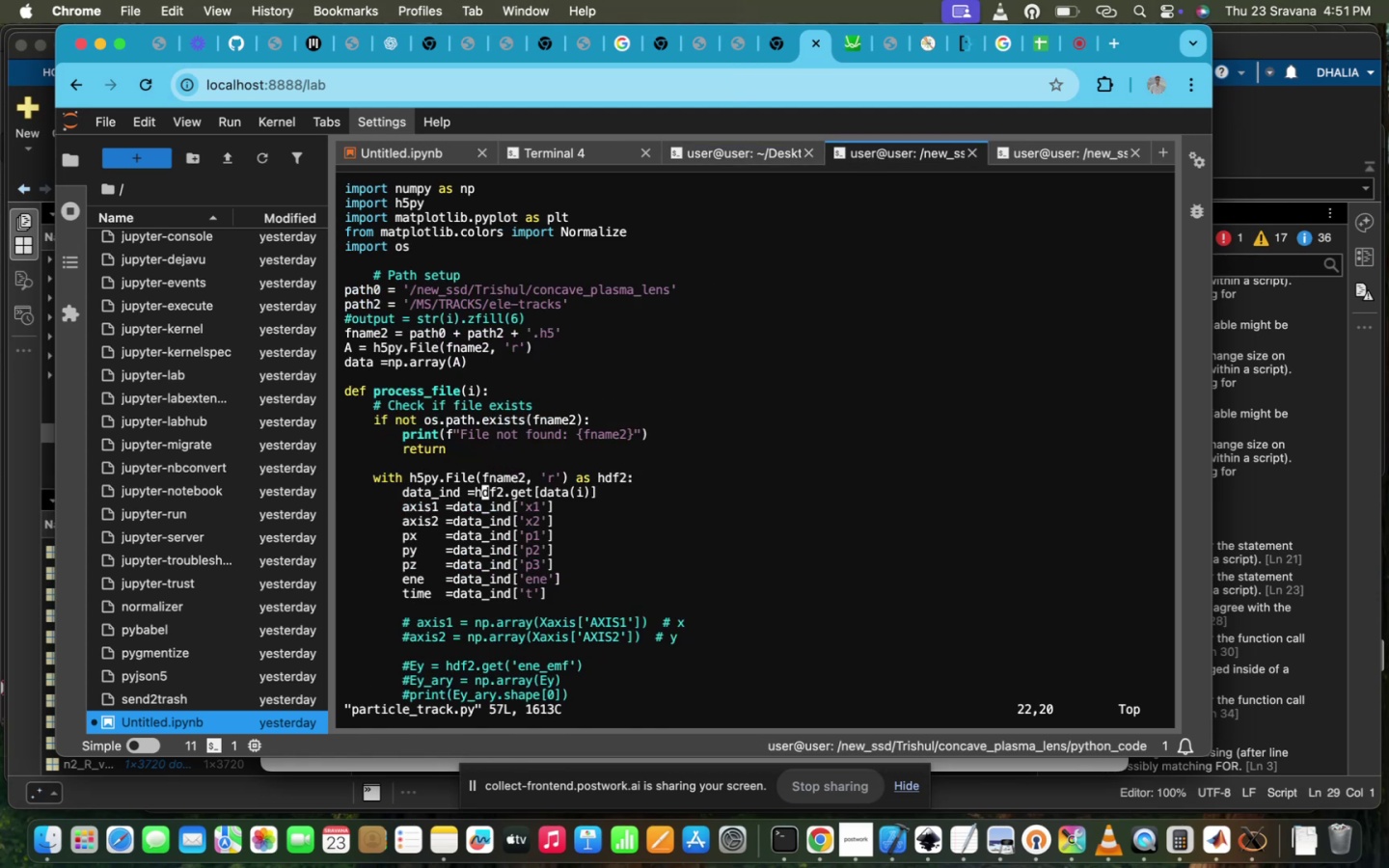 
hold_key(key=ArrowRight, duration=1.05)
 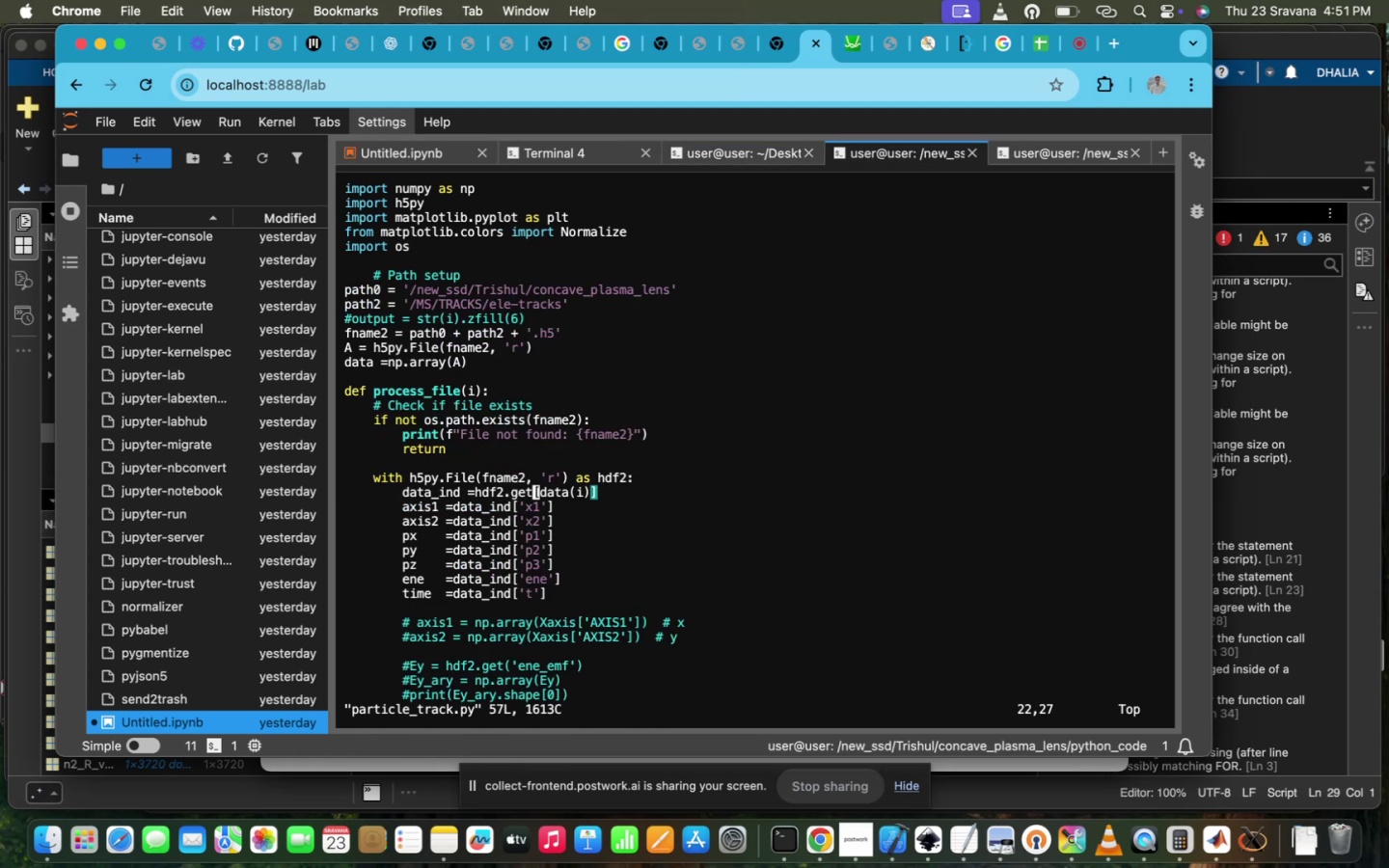 
key(ArrowRight)
 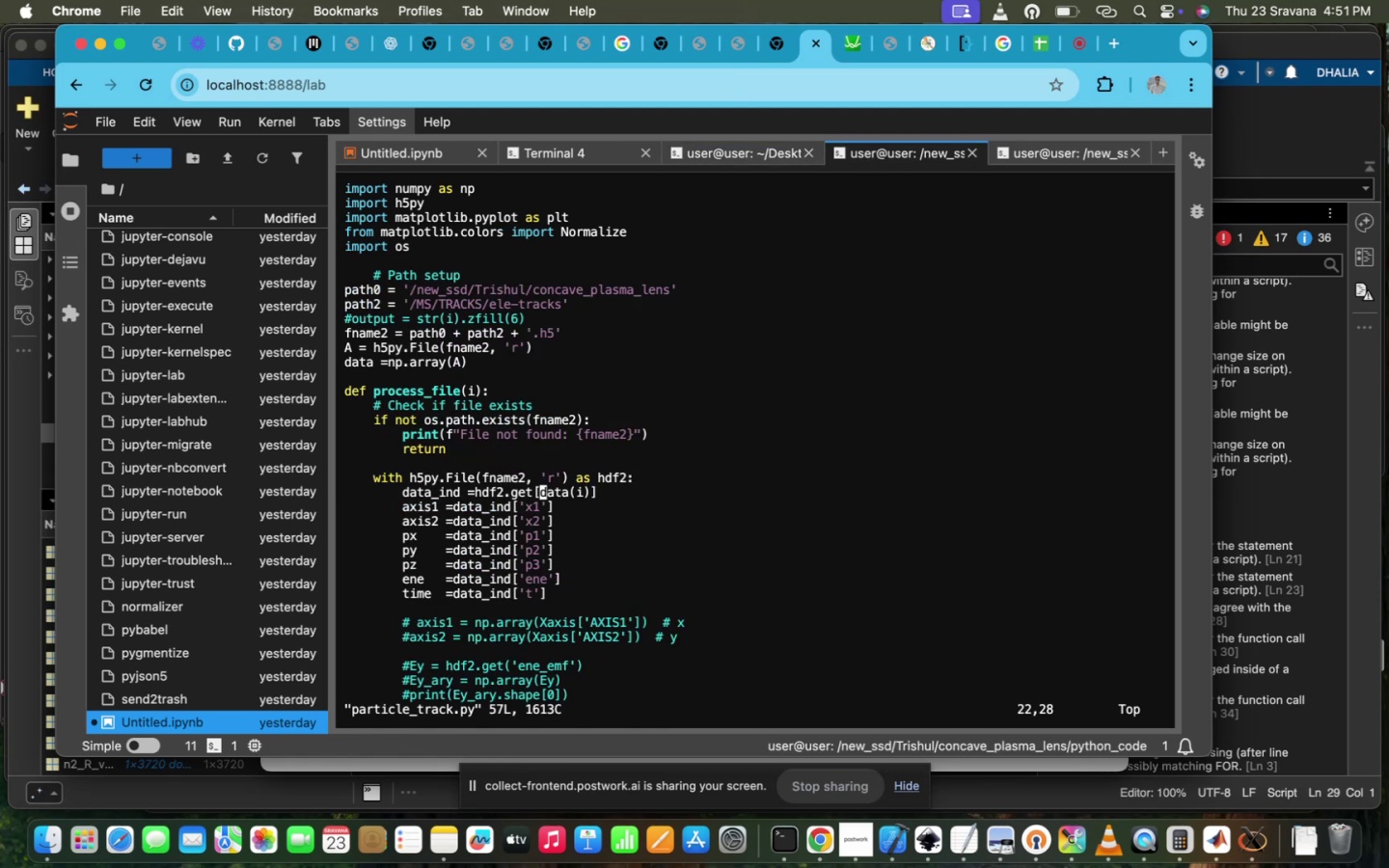 
type(i)
key(Backspace)
type(()
key(Backspace)
type())
key(Escape)
type(:wq!)
 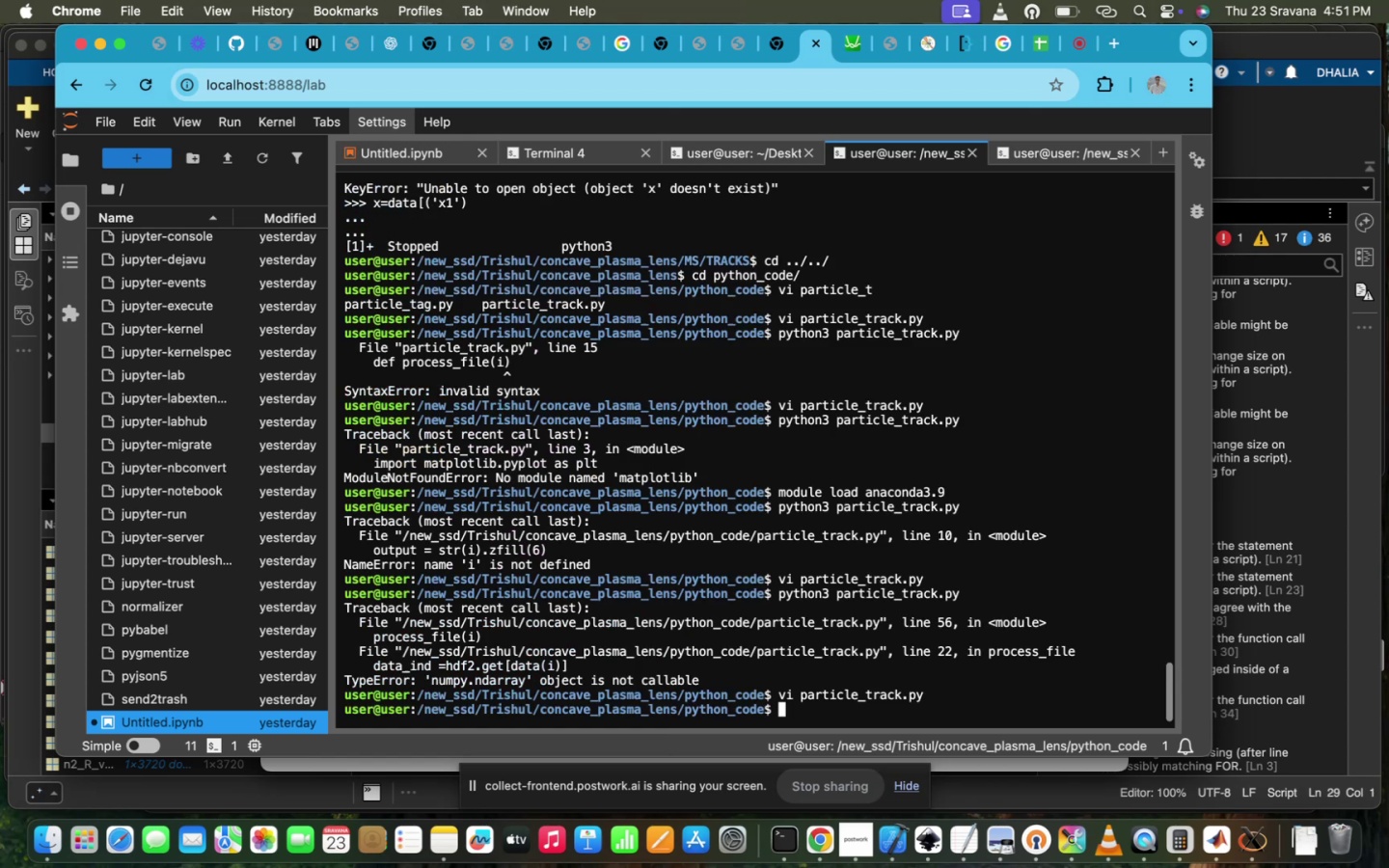 
 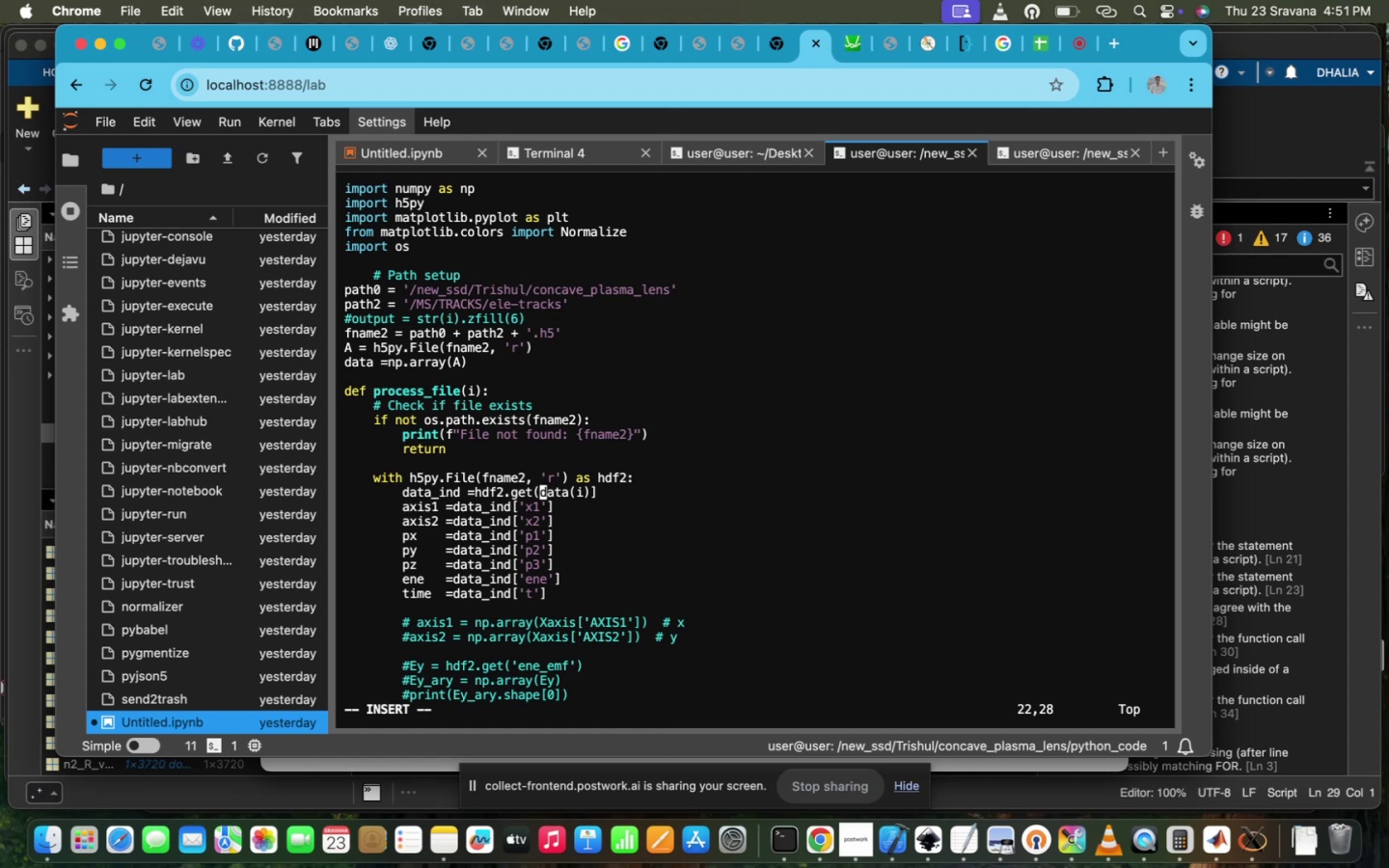 
hold_key(key=ArrowRight, duration=1.13)
 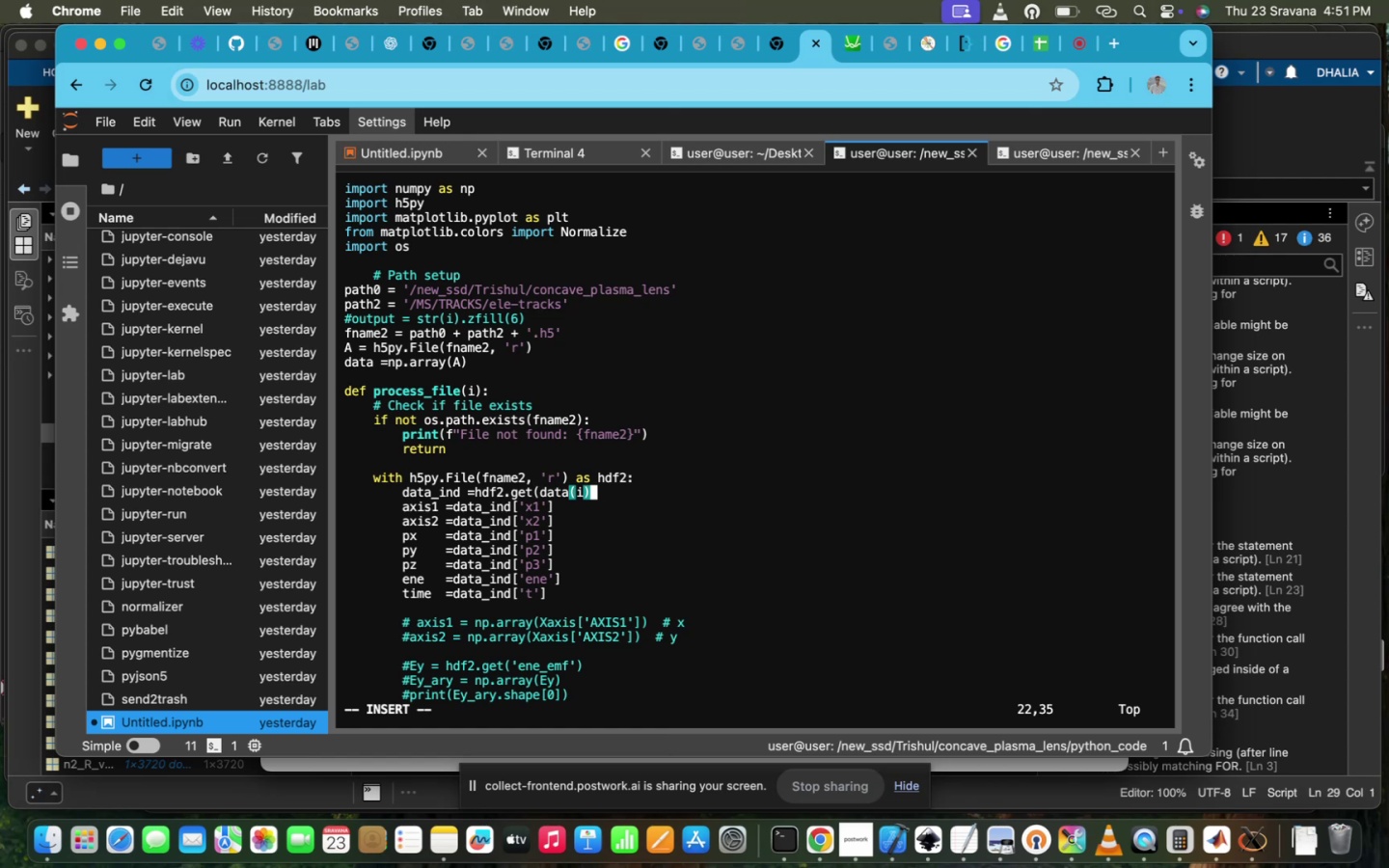 
key(Enter)
 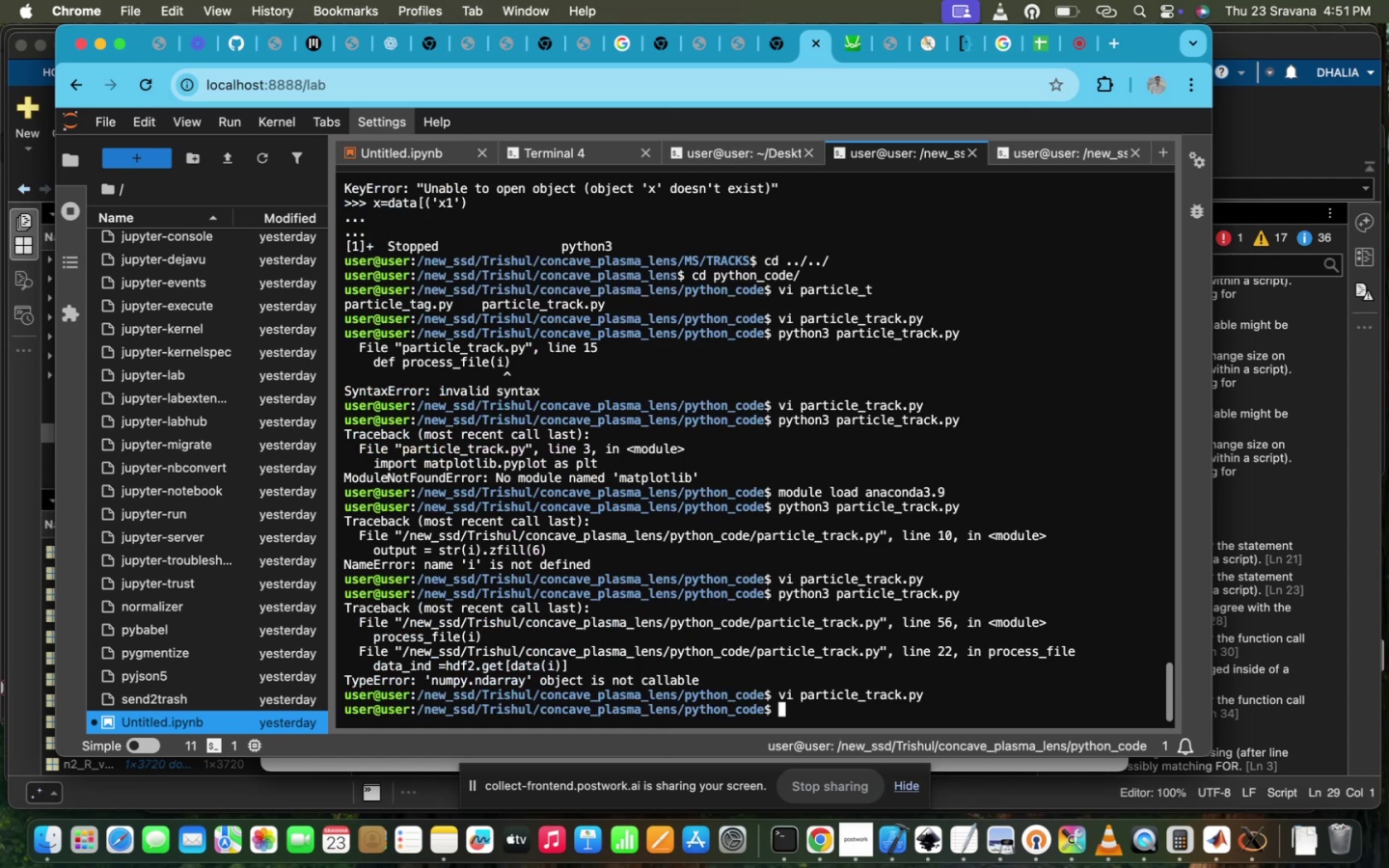 
key(ArrowUp)
 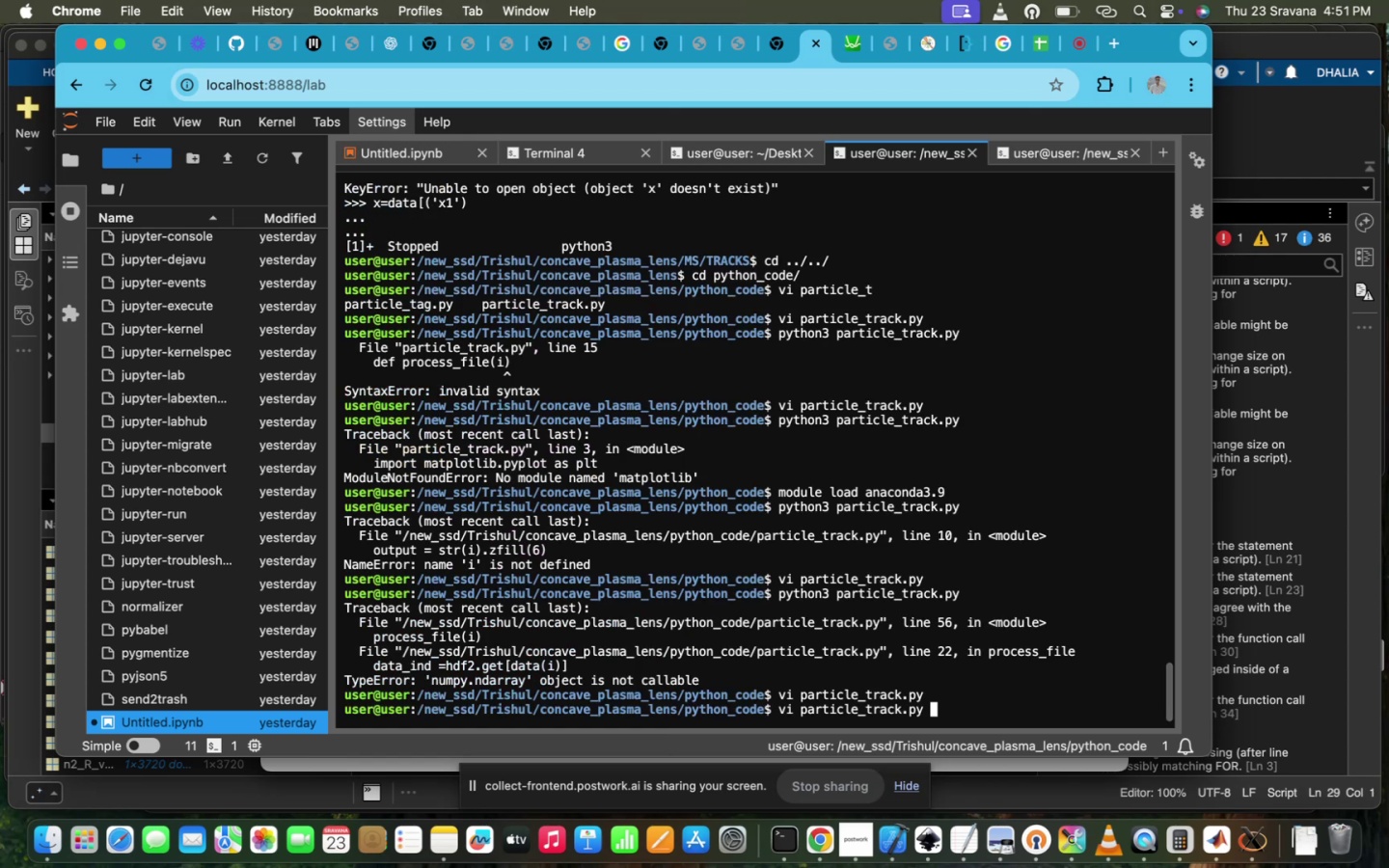 
key(ArrowUp)
 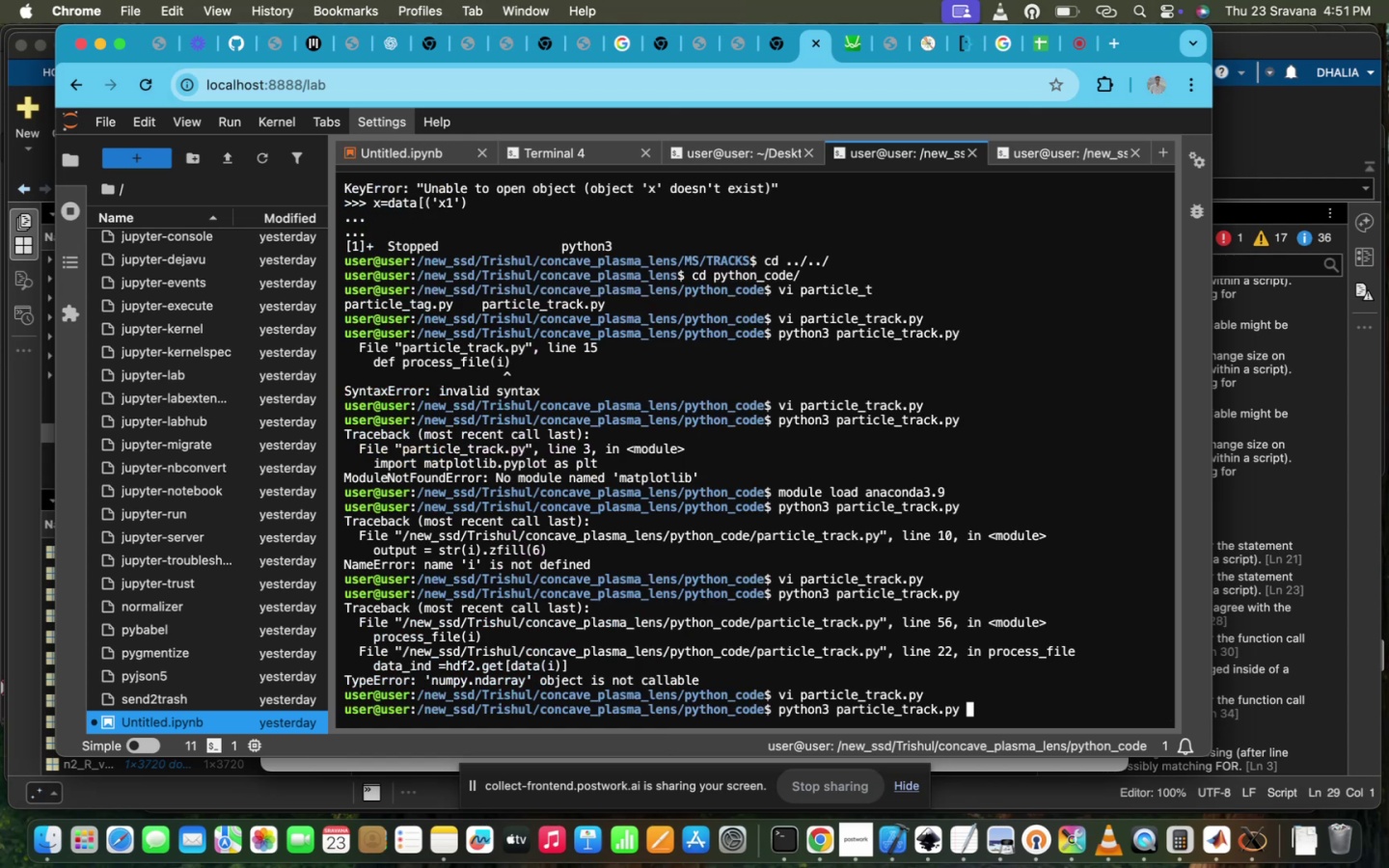 
key(Enter)
 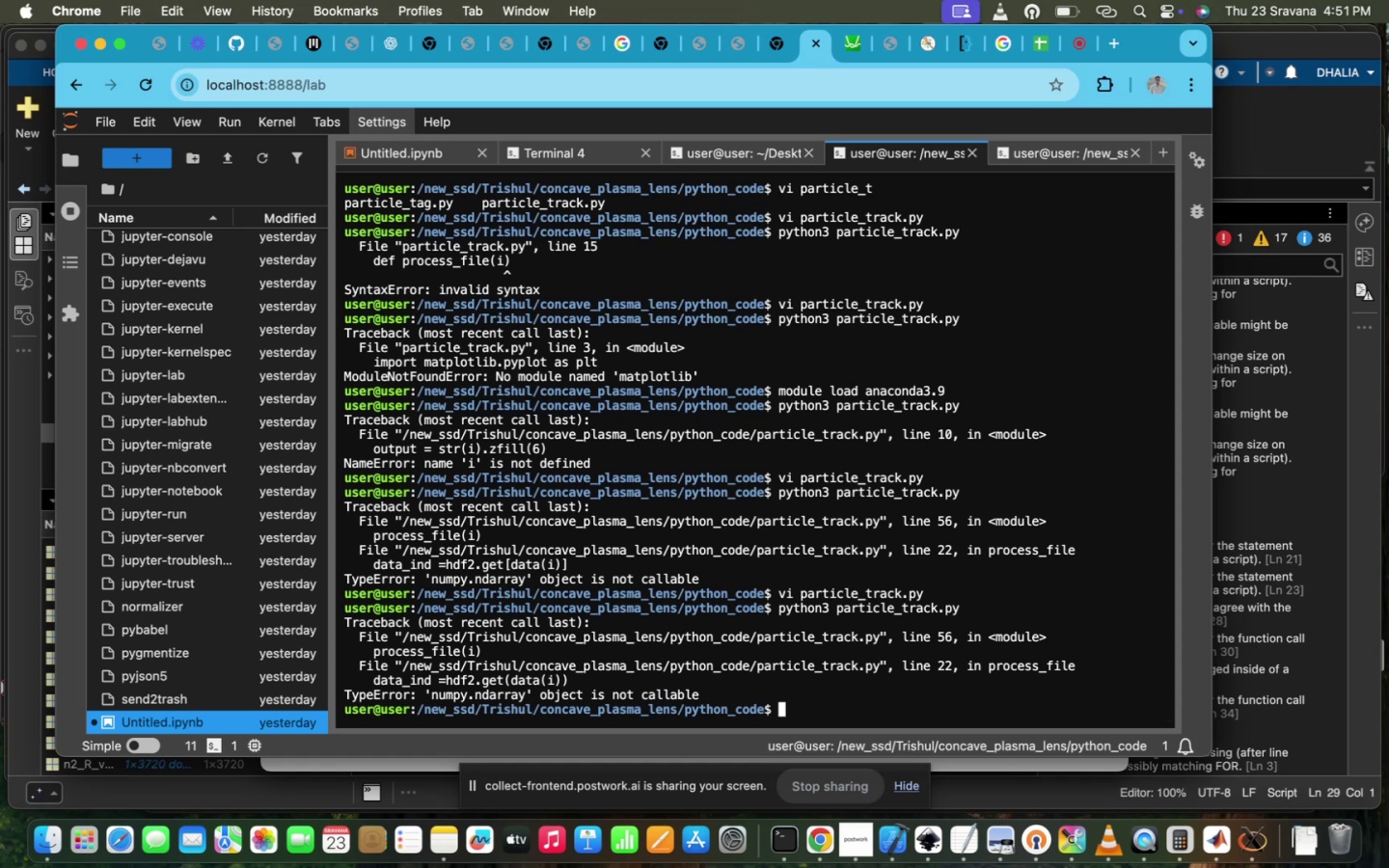 
wait(7.03)
 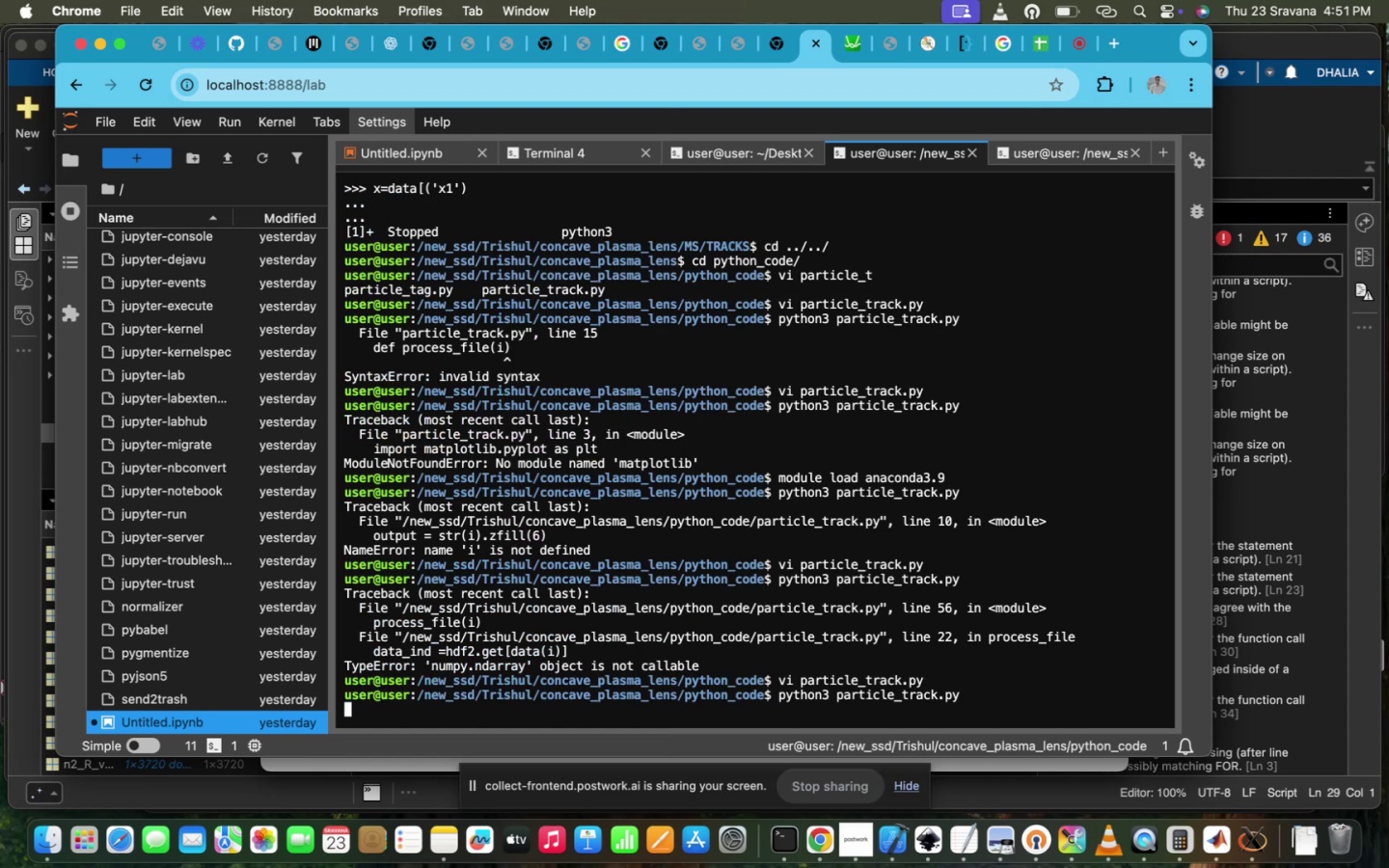 
key(ArrowUp)
 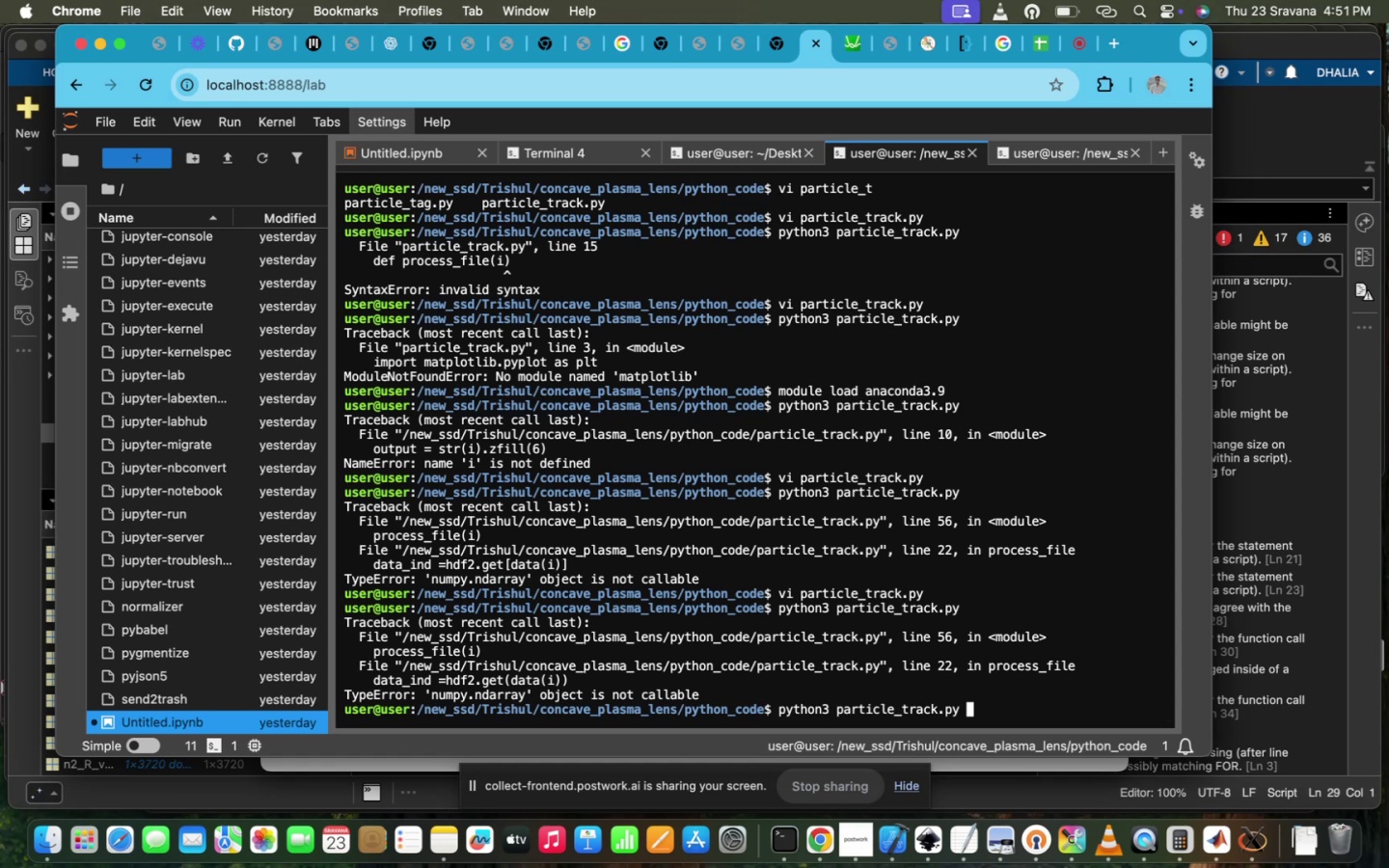 
key(ArrowUp)
 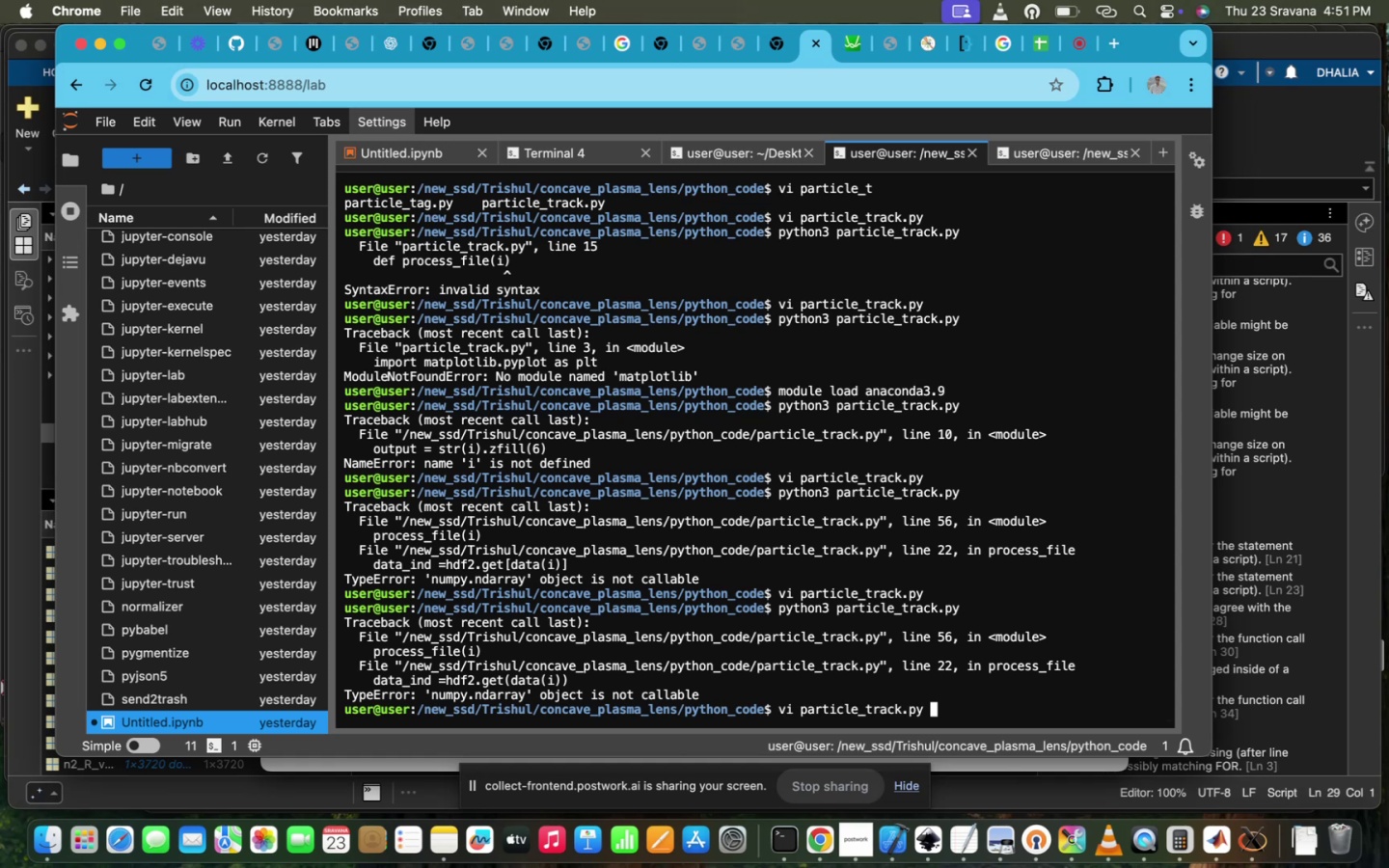 
hold_key(key=Enter, duration=0.56)
 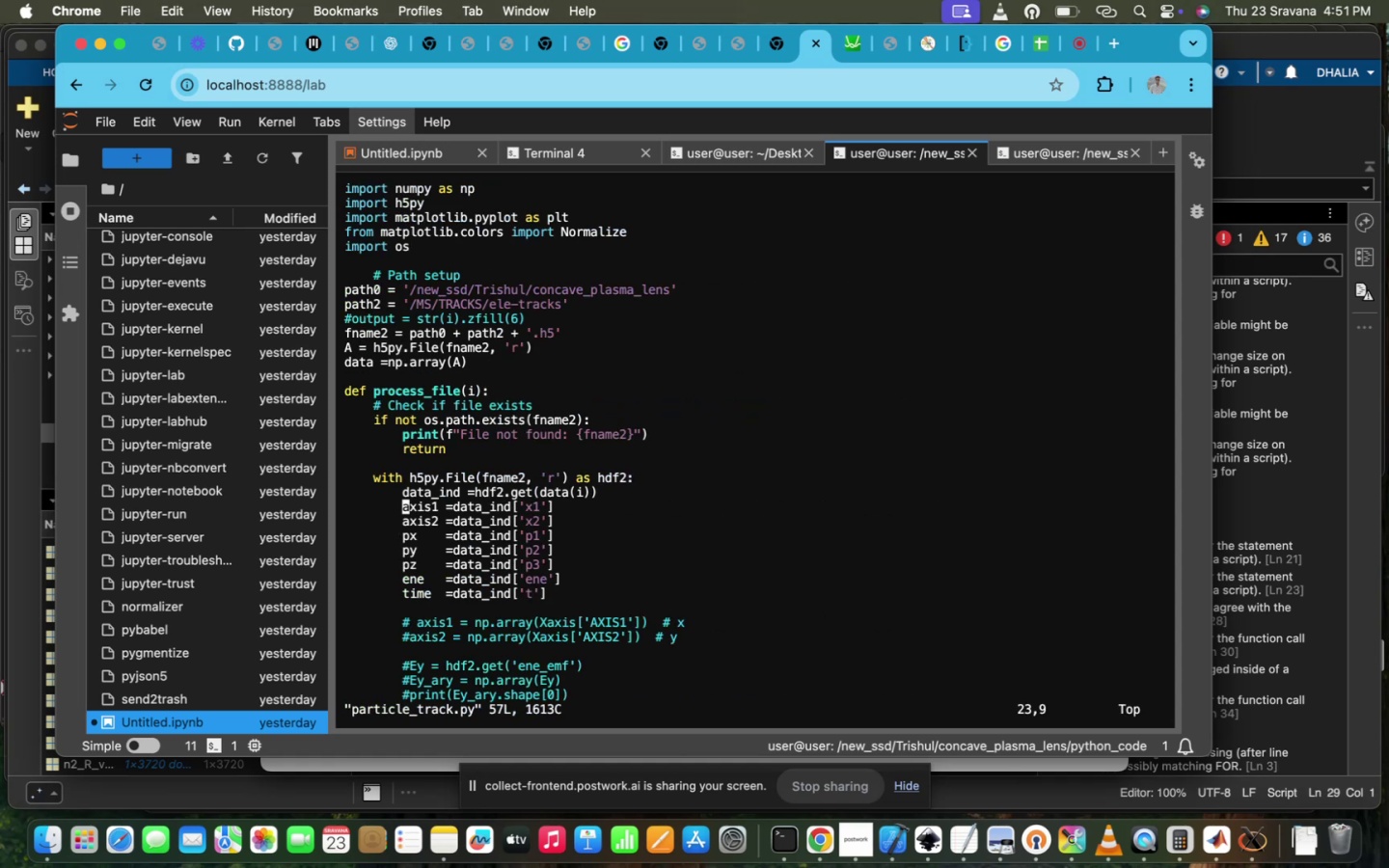 
scroll: coordinate [866, 272], scroll_direction: up, amount: 15.0
 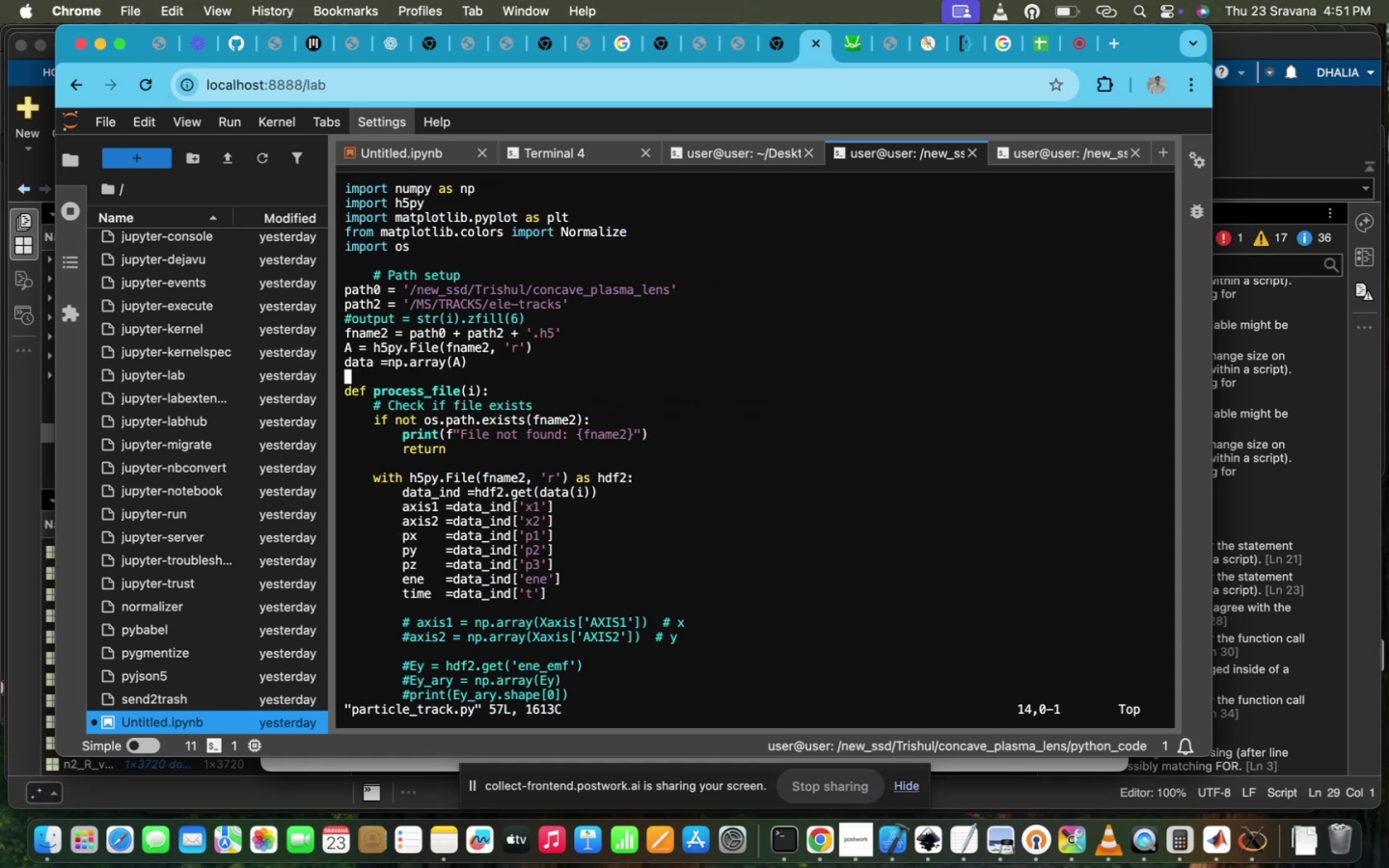 
type(pri)
 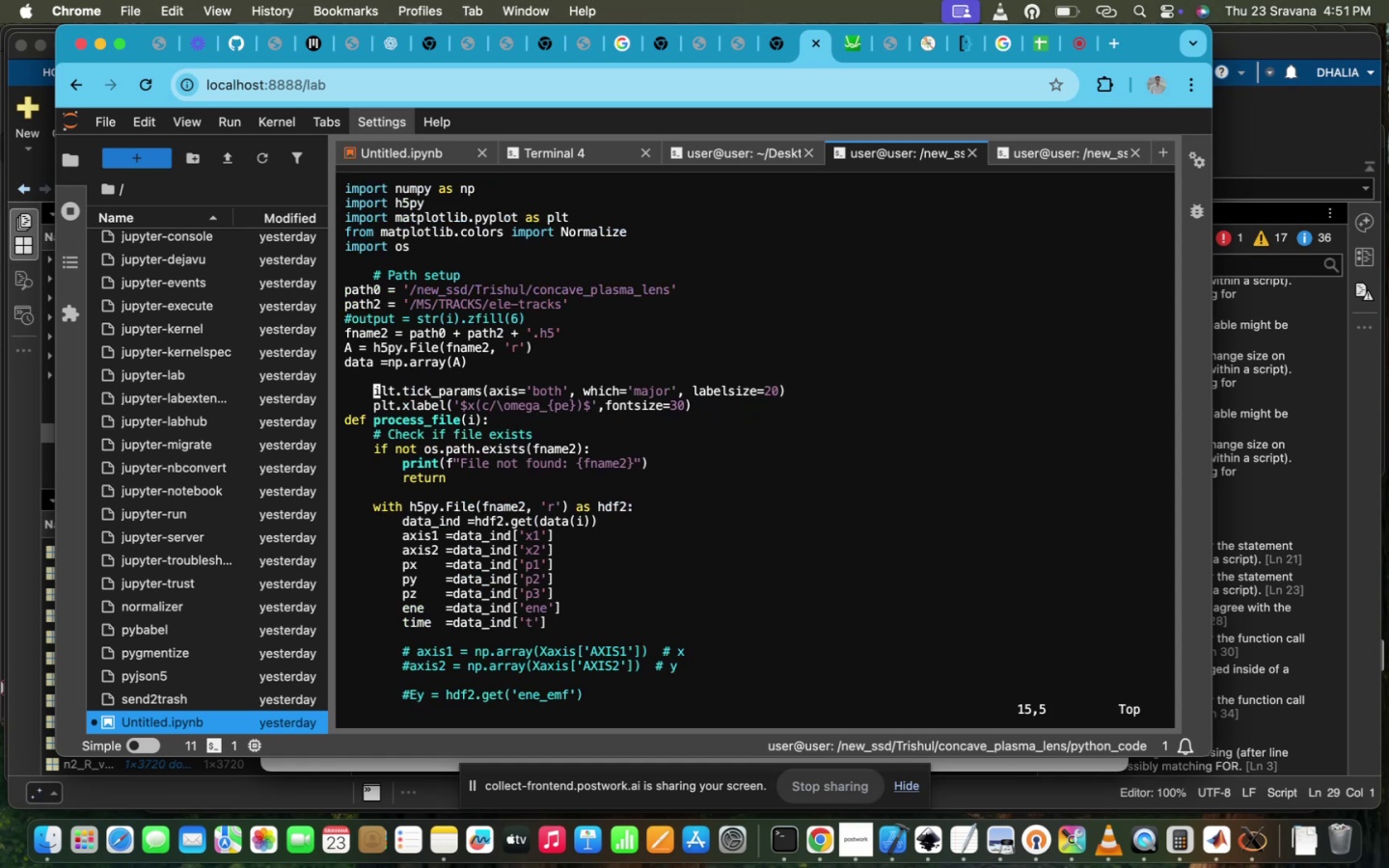 
key(Control+Z)
 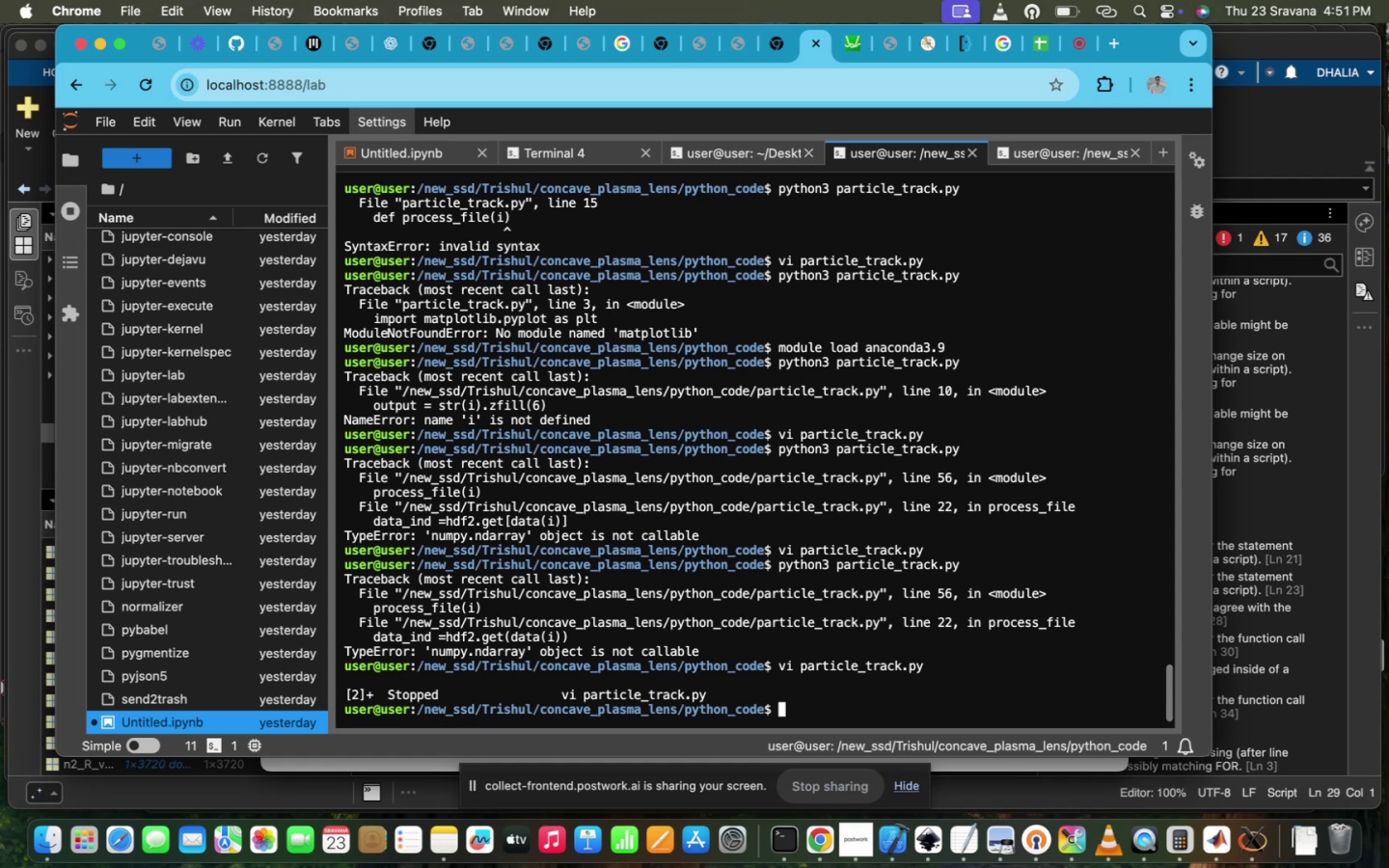 
key(ArrowUp)
 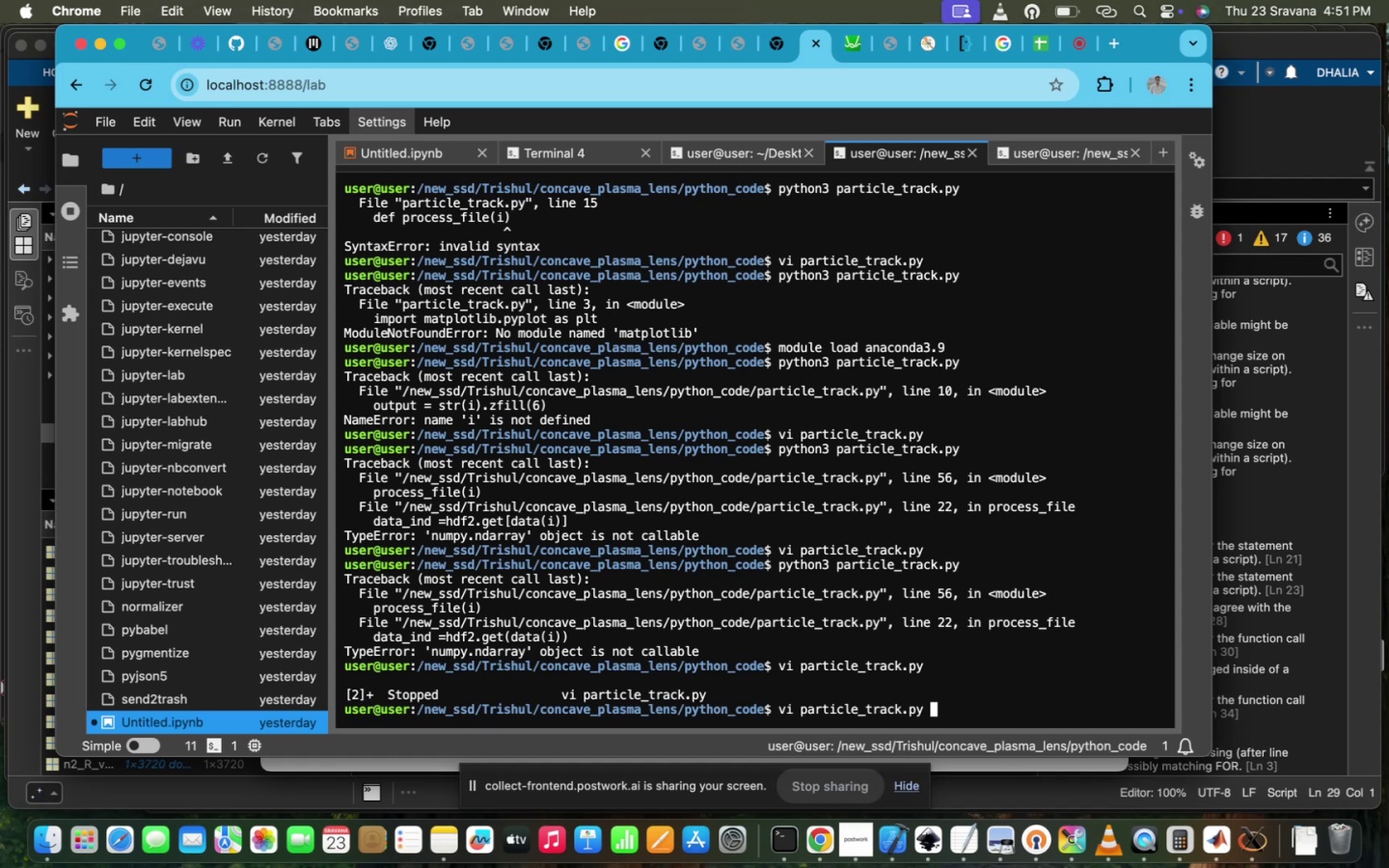 
hold_key(key=Enter, duration=0.32)
 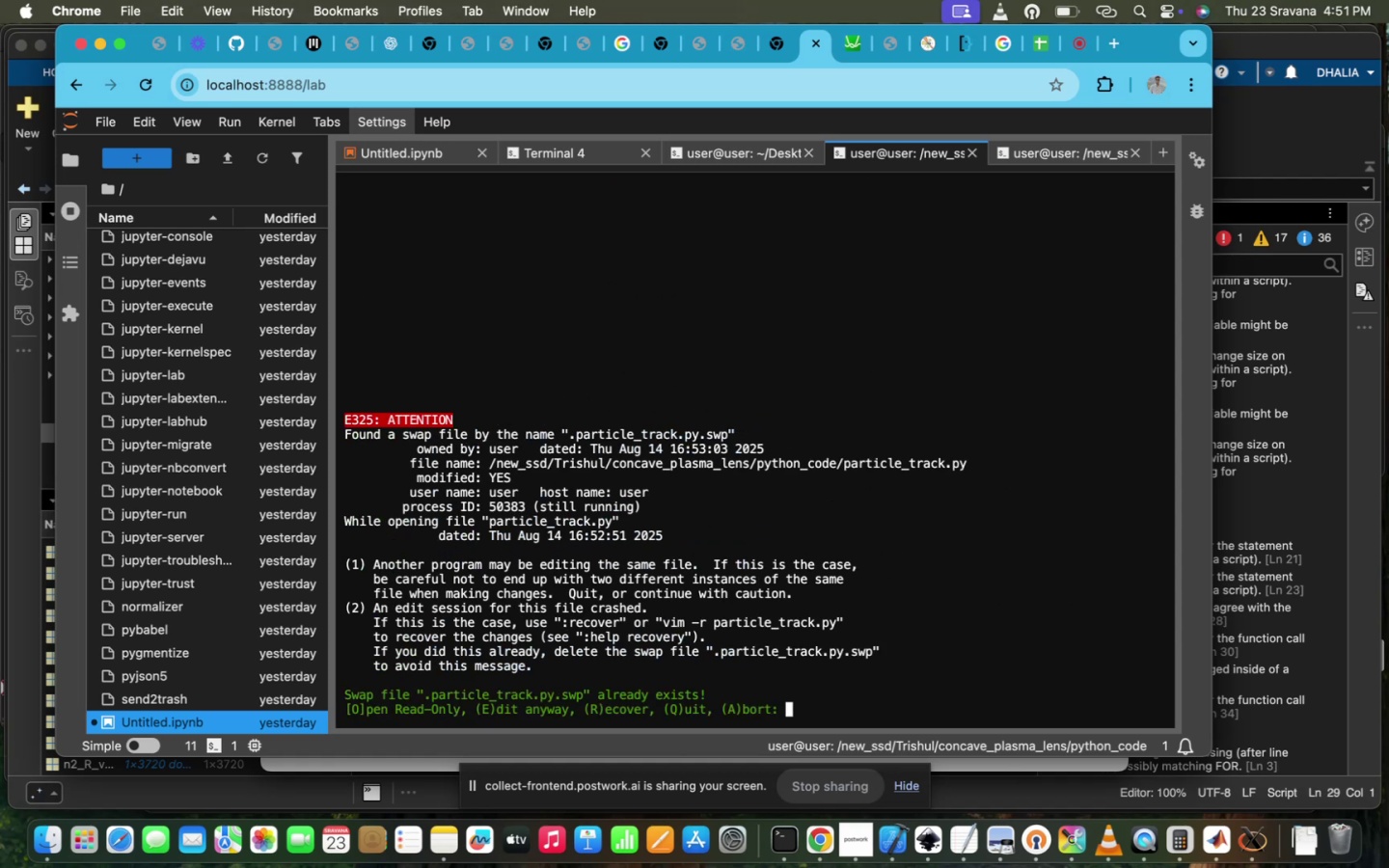 
key(Enter)
 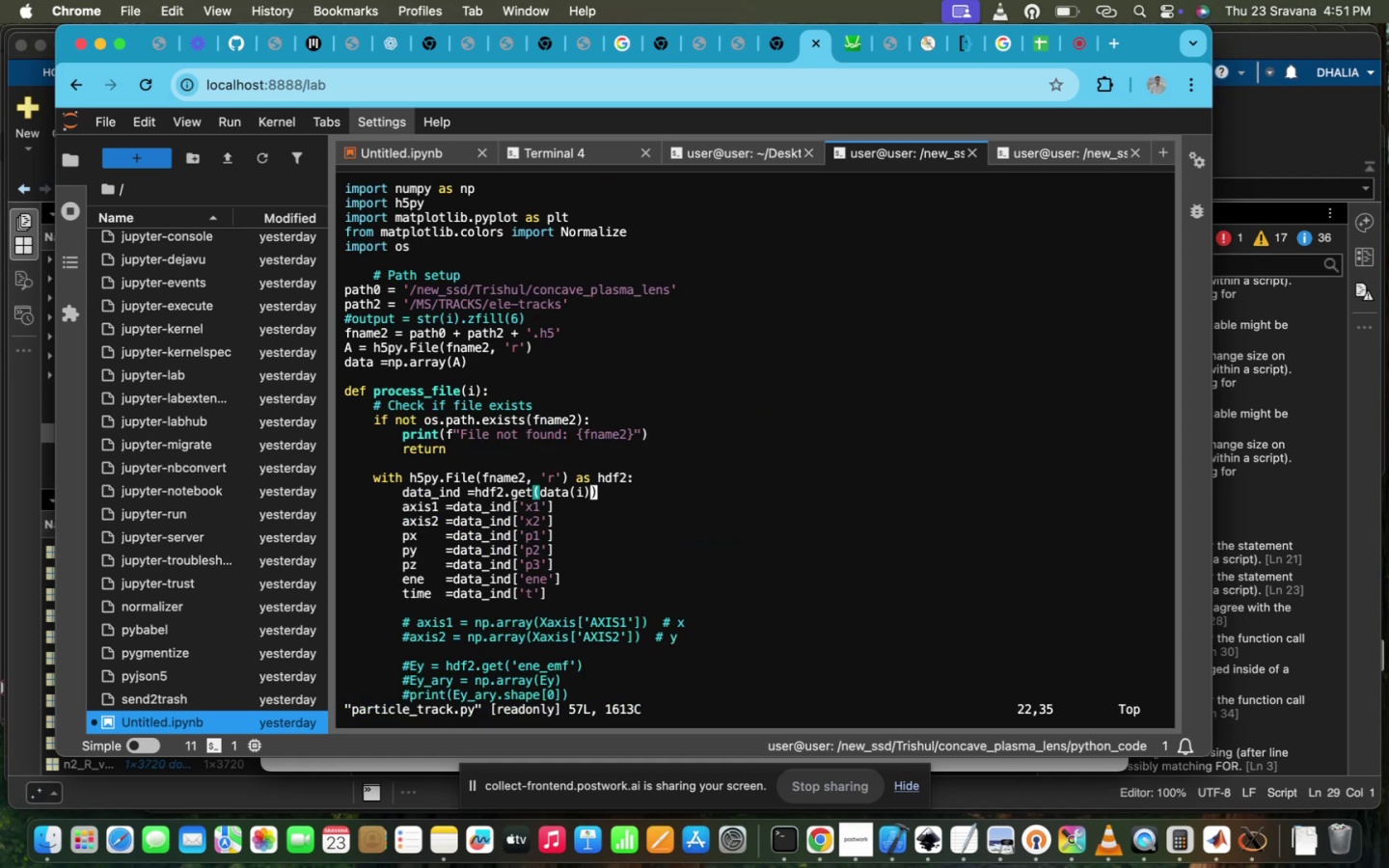 
key(Enter)
 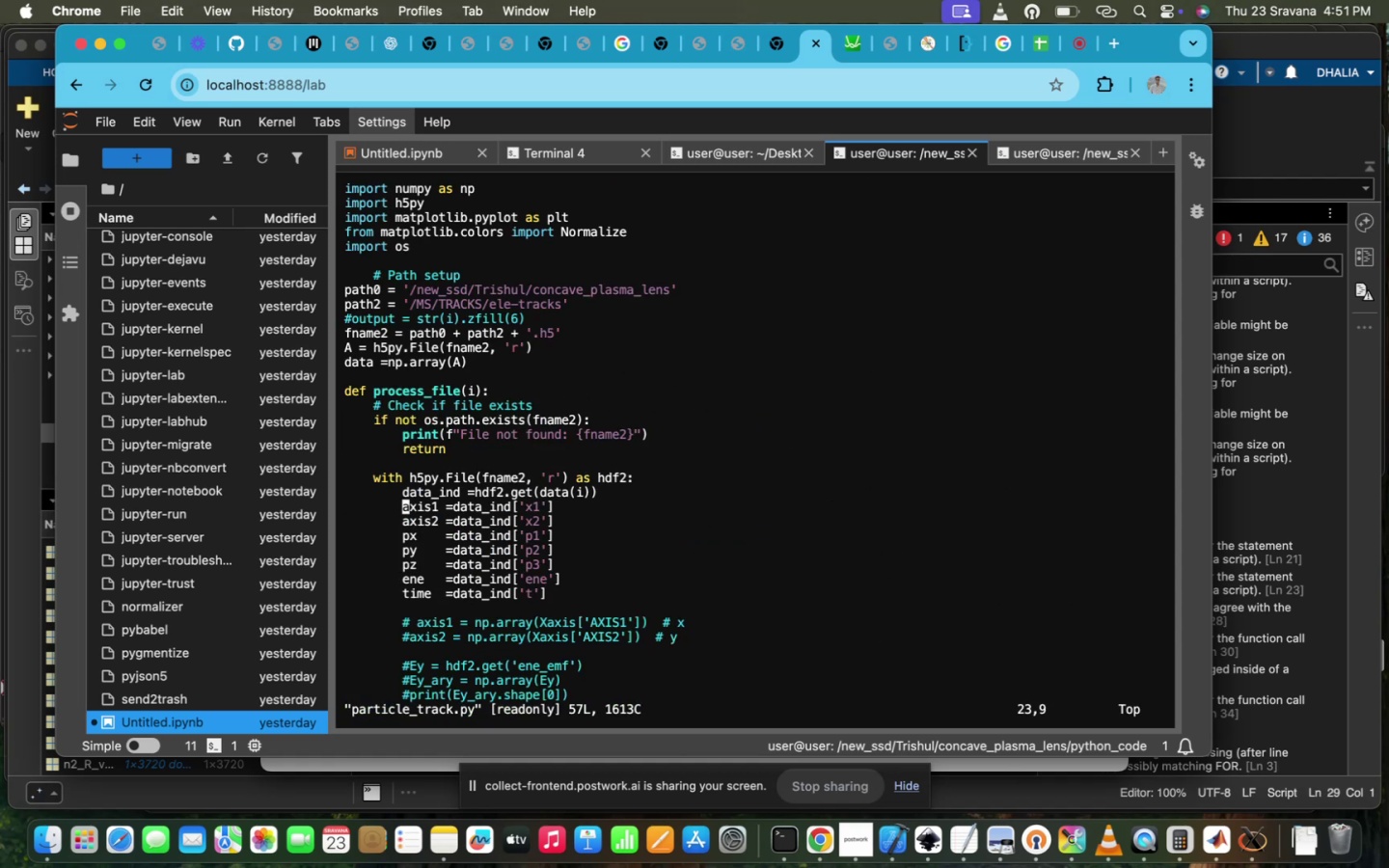 
scroll: coordinate [866, 272], scroll_direction: up, amount: 17.0
 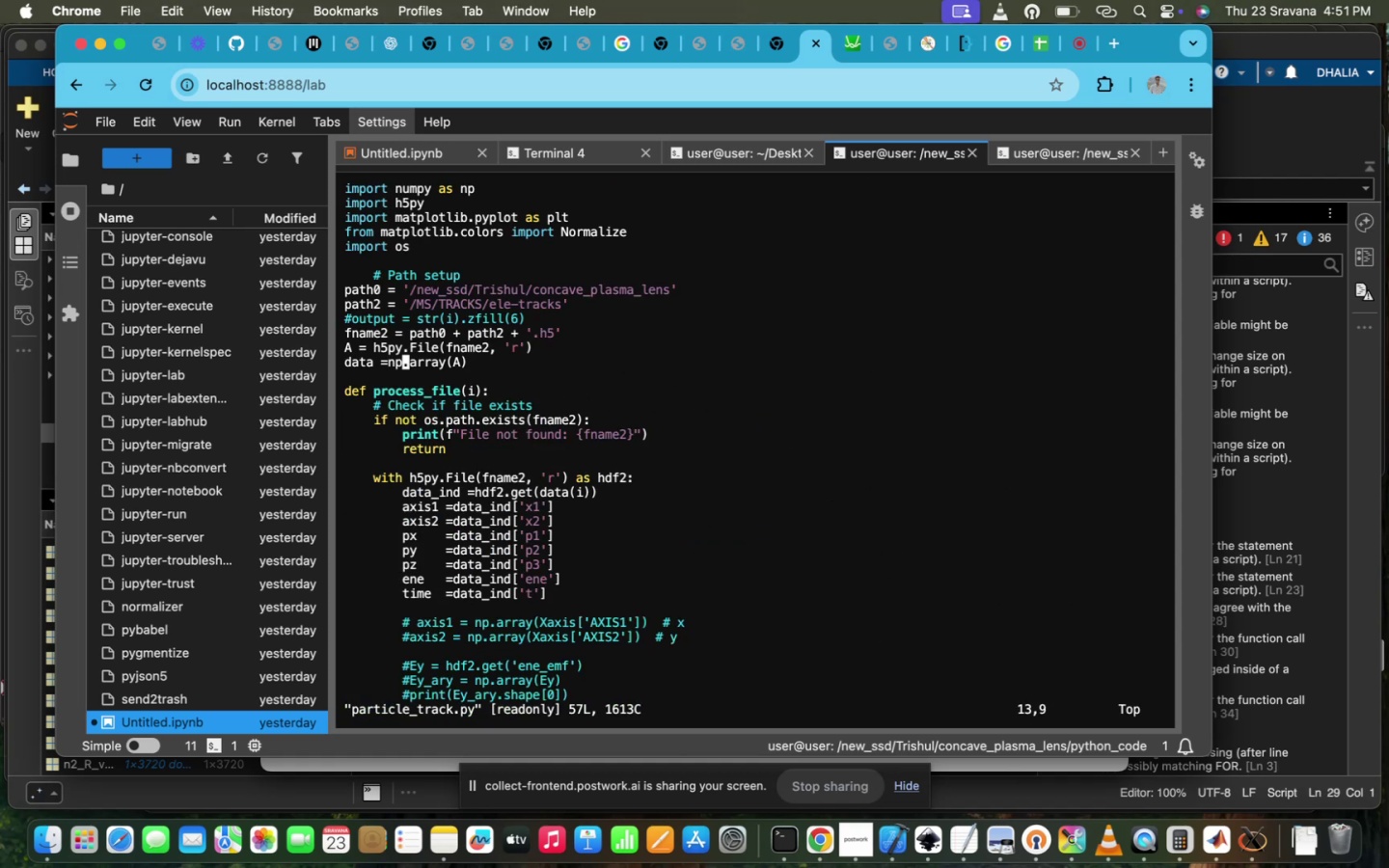 
key(ArrowDown)
 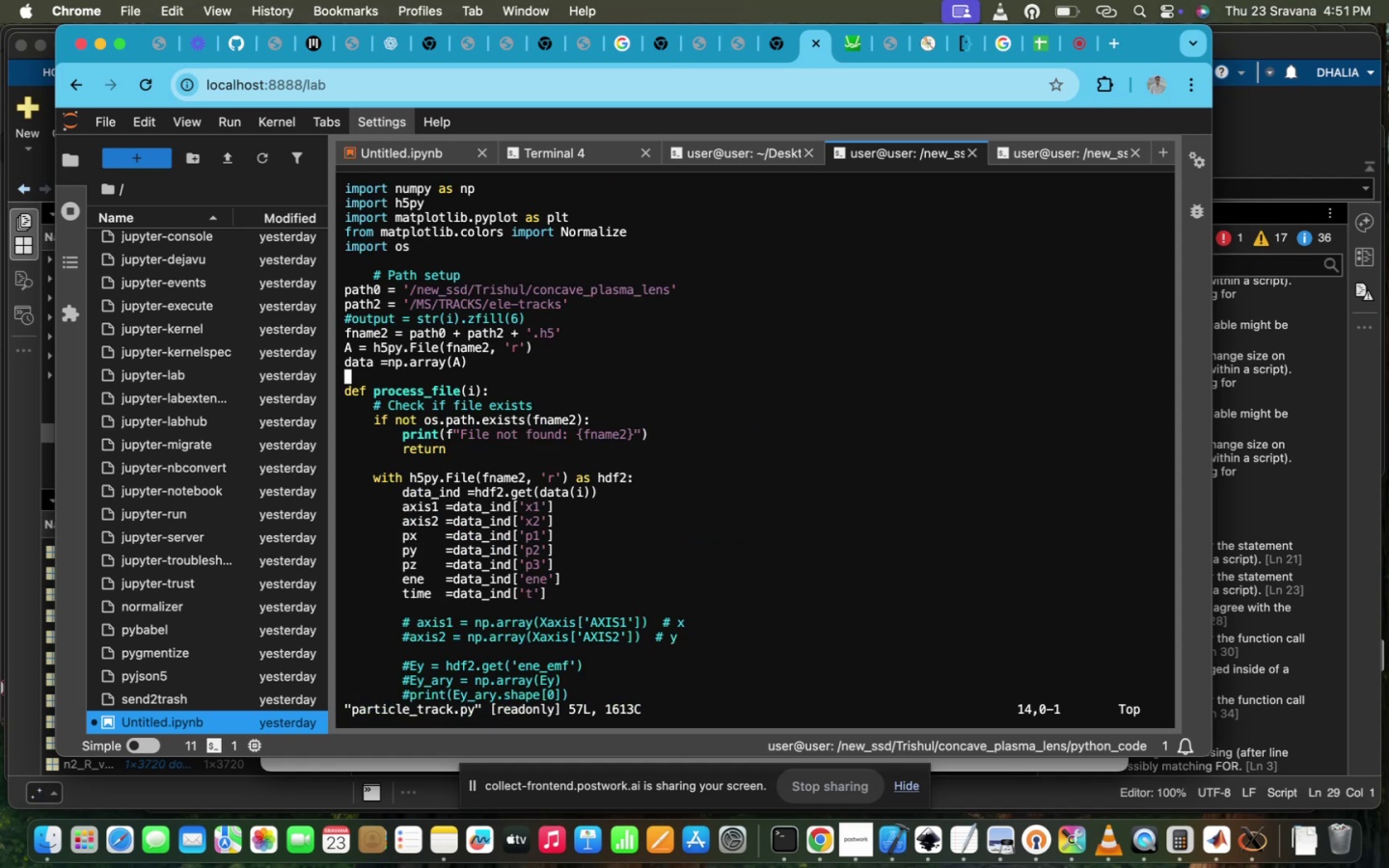 
type(pi)
key(Escape)
 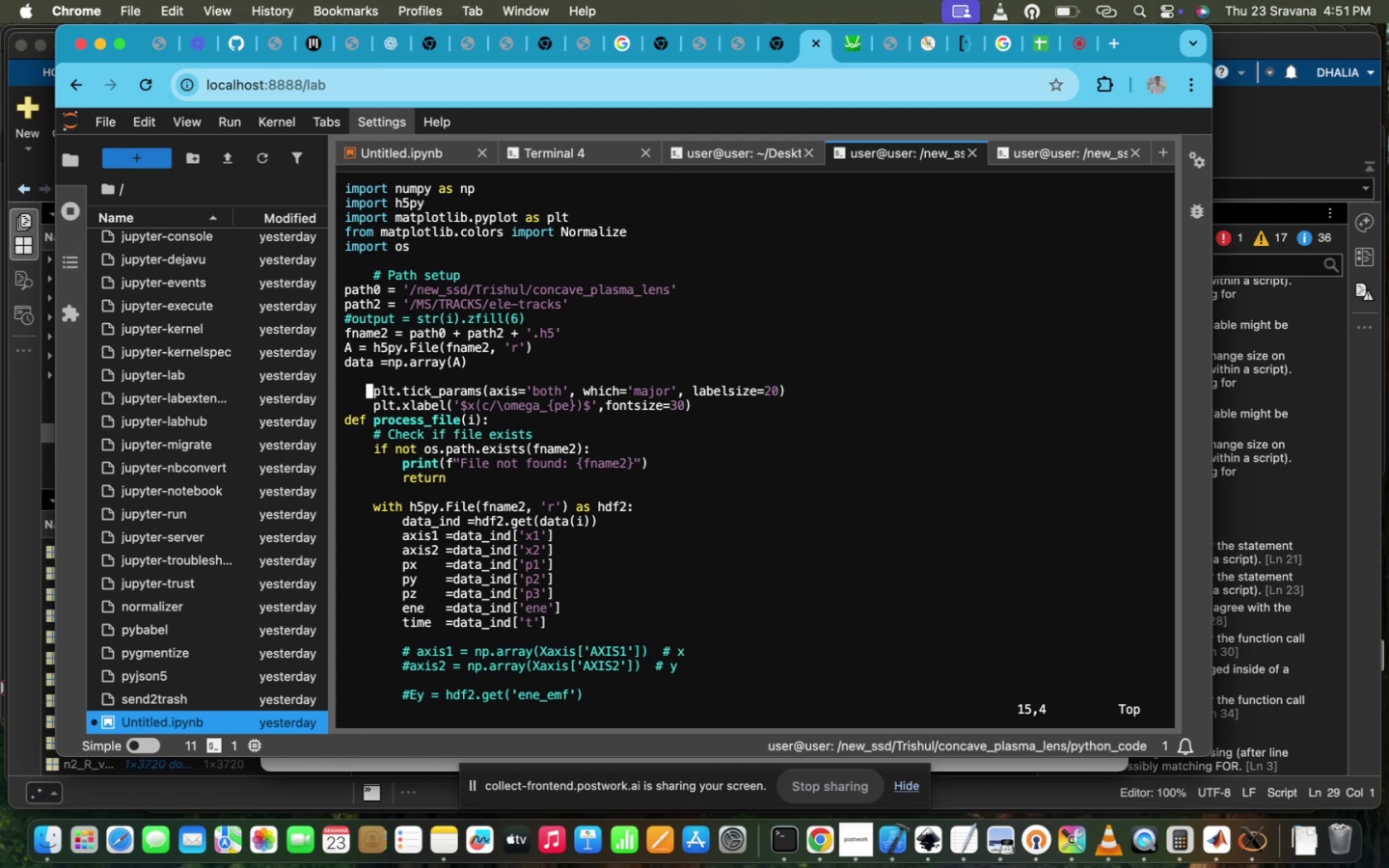 
hold_key(key=ControlLeft, duration=0.32)
 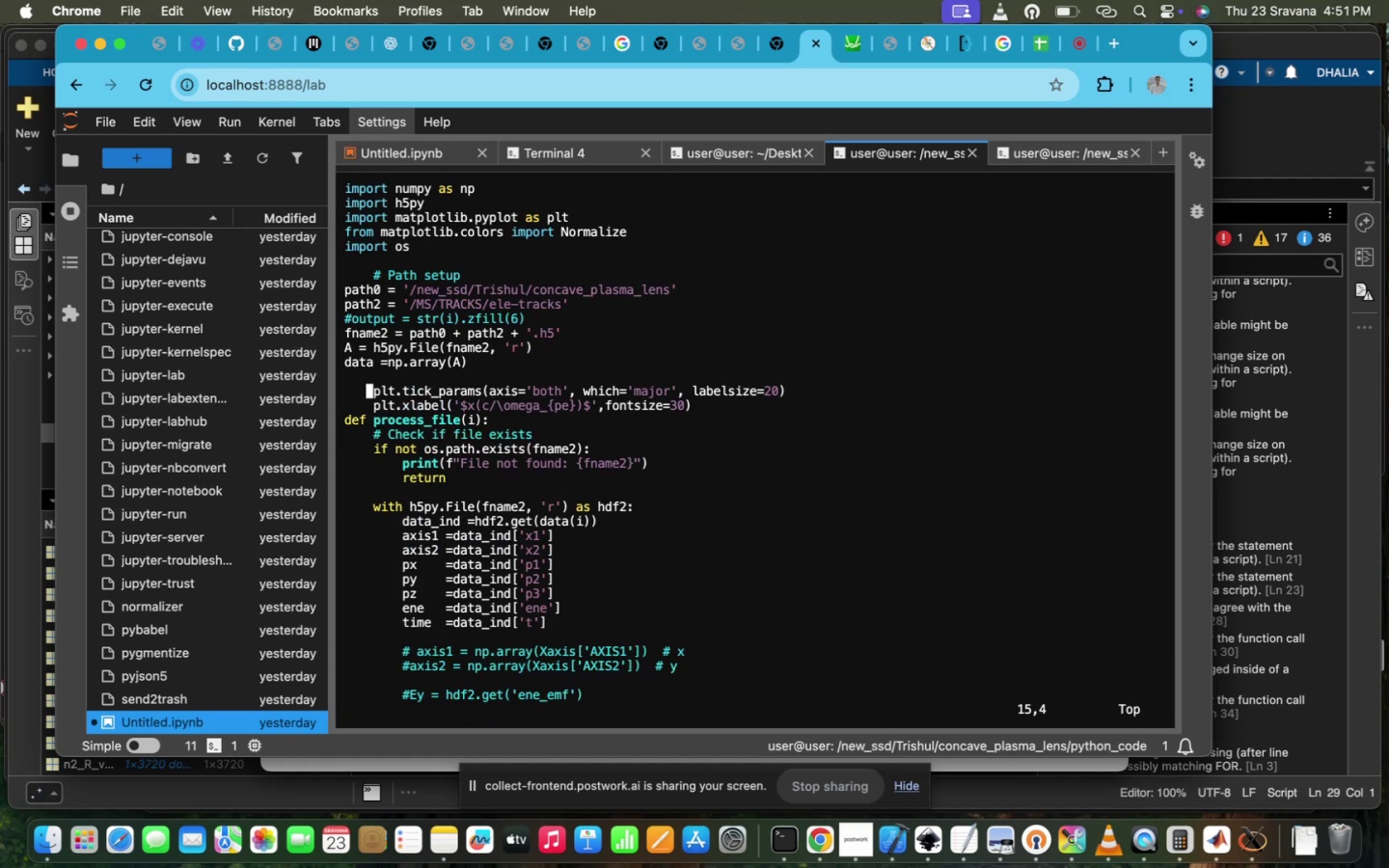 
key(Control+ControlLeft)
 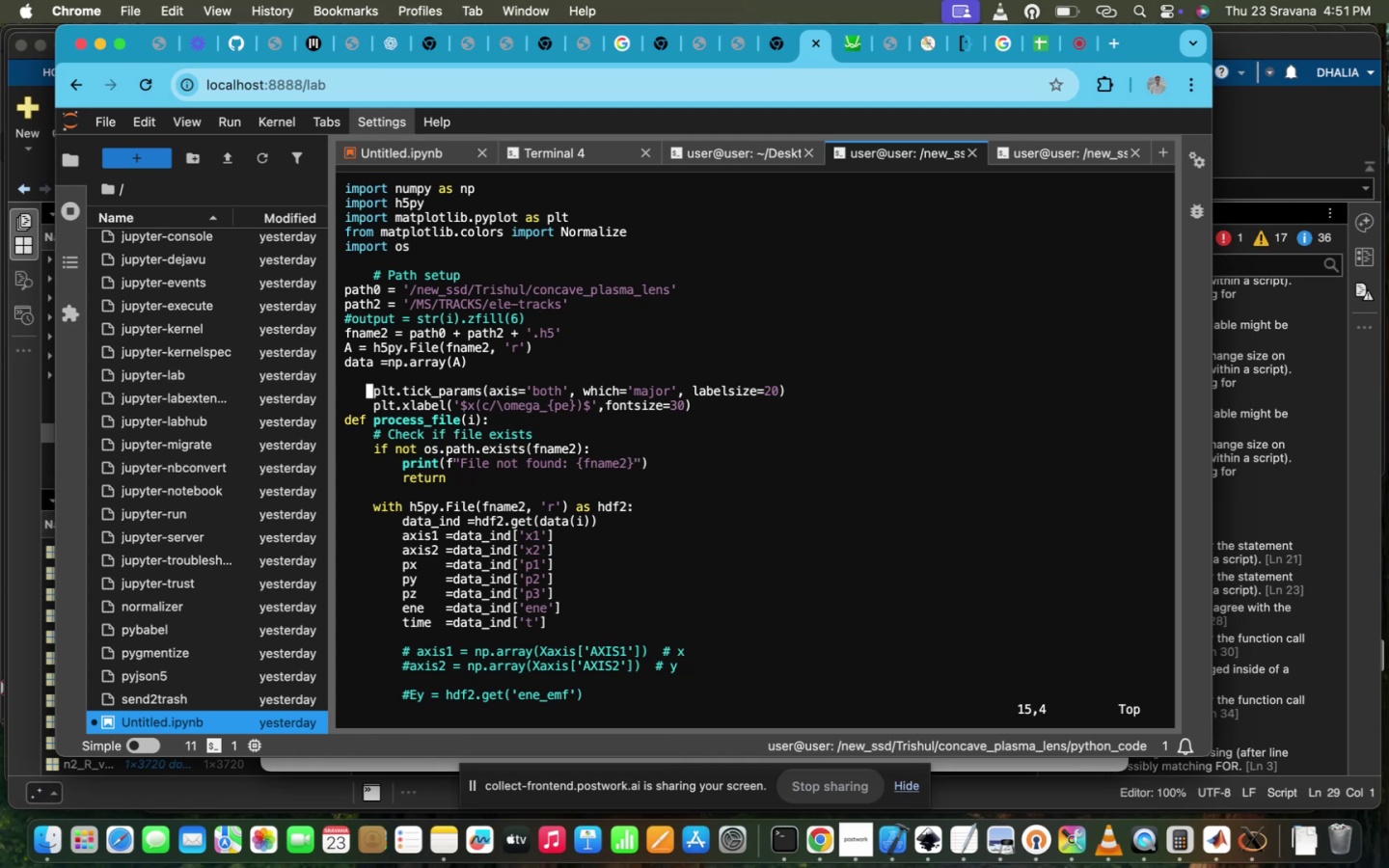 
key(Control+Z)
 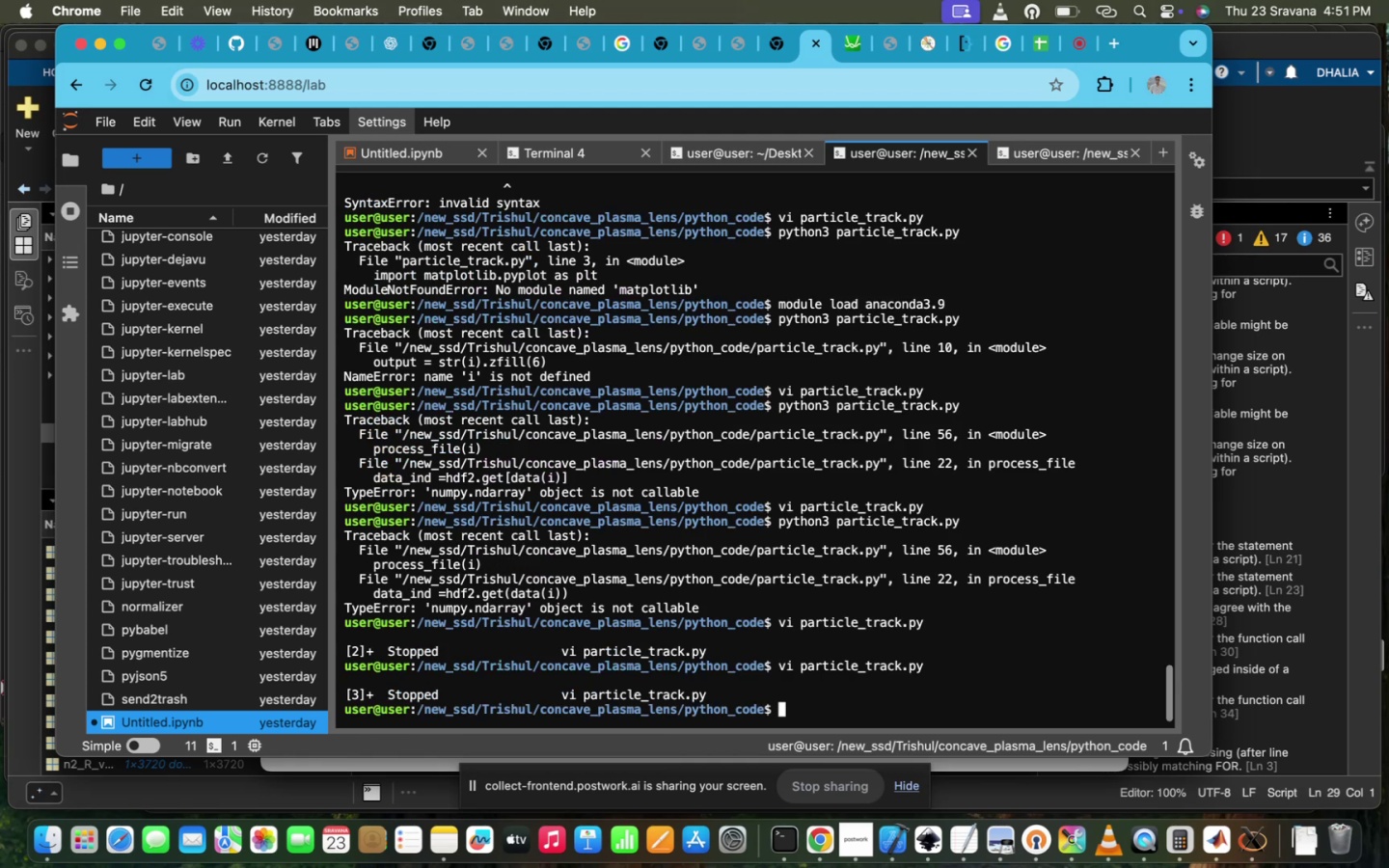 
key(ArrowUp)
 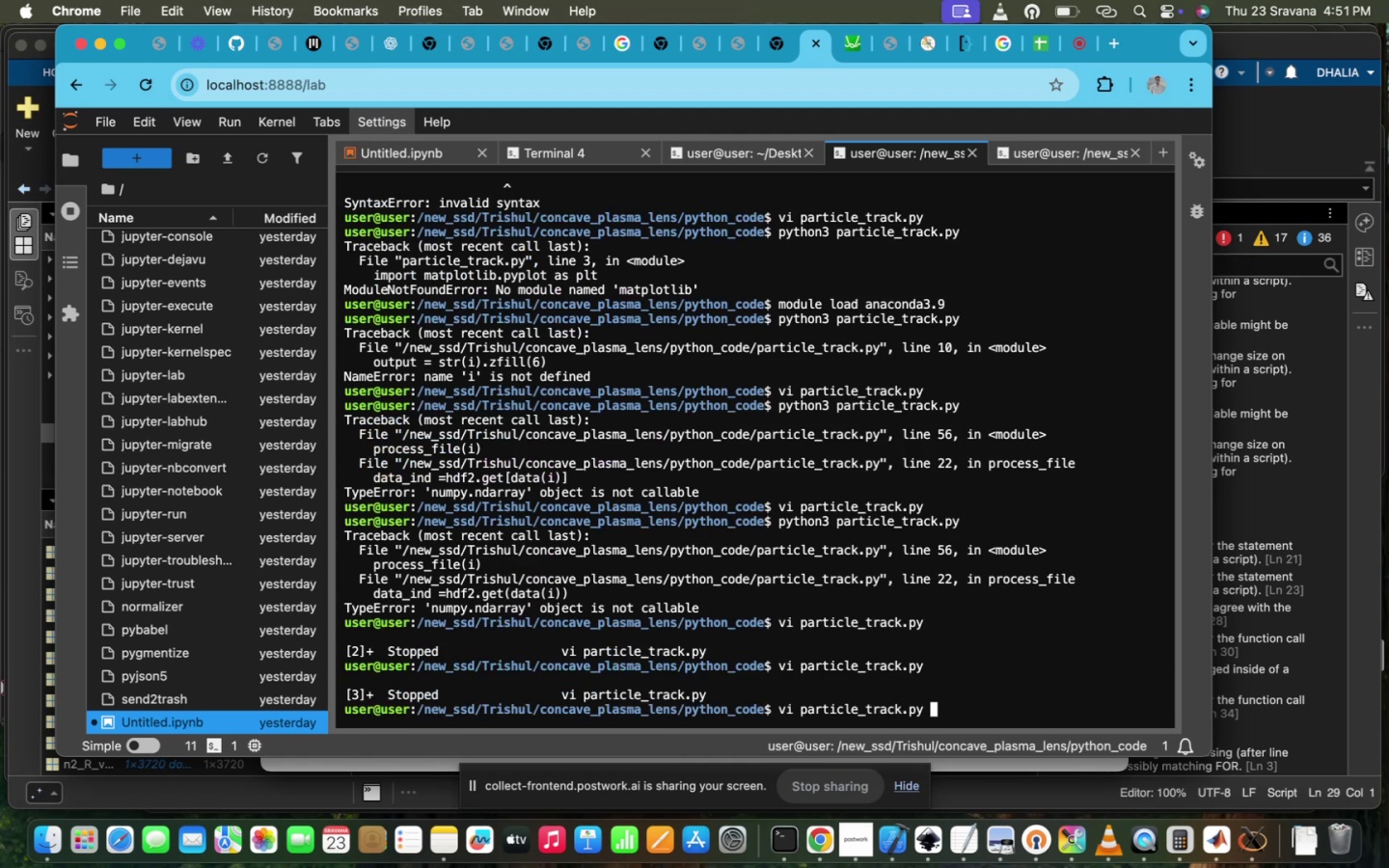 
key(Enter)
 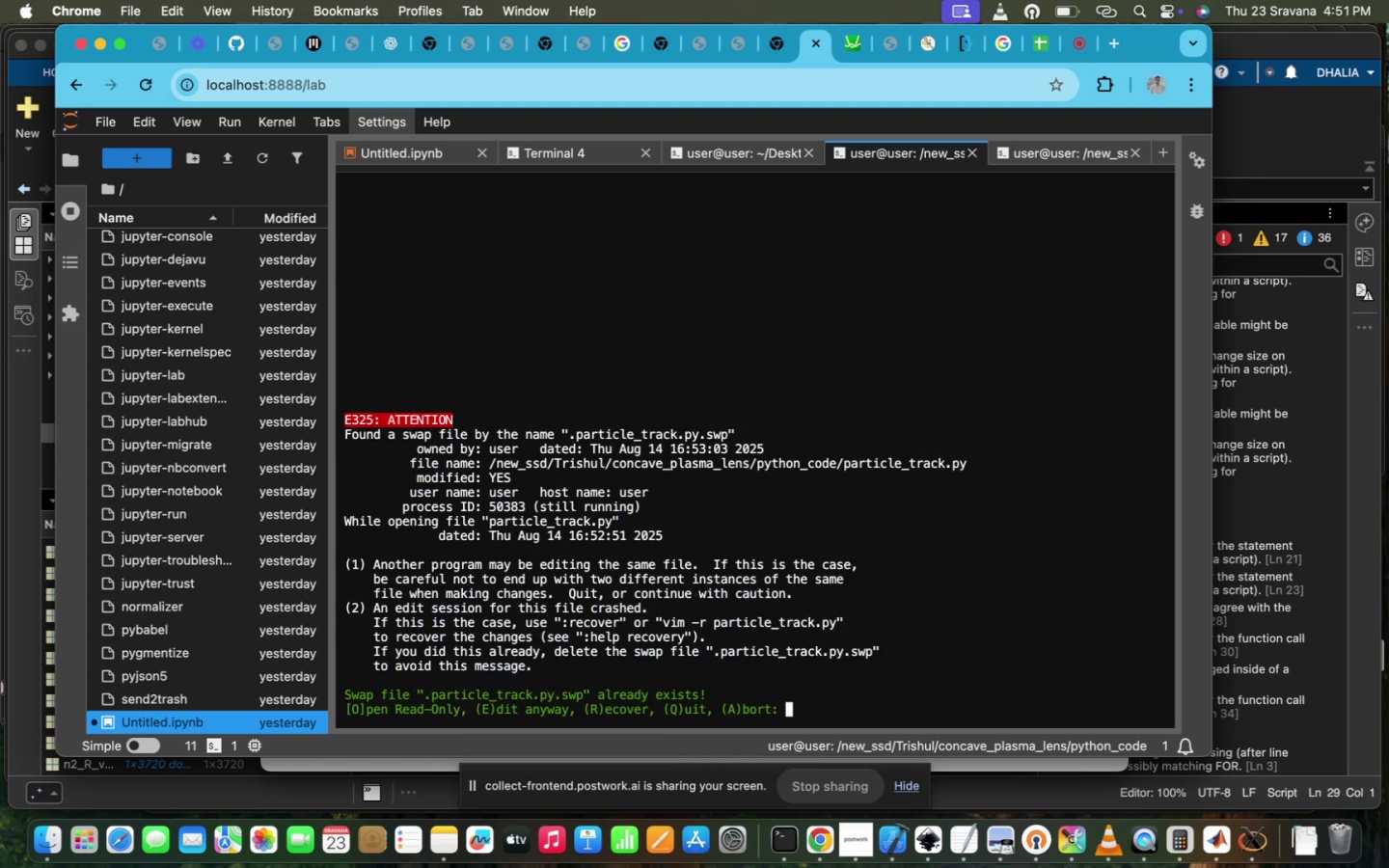 
key(Enter)
 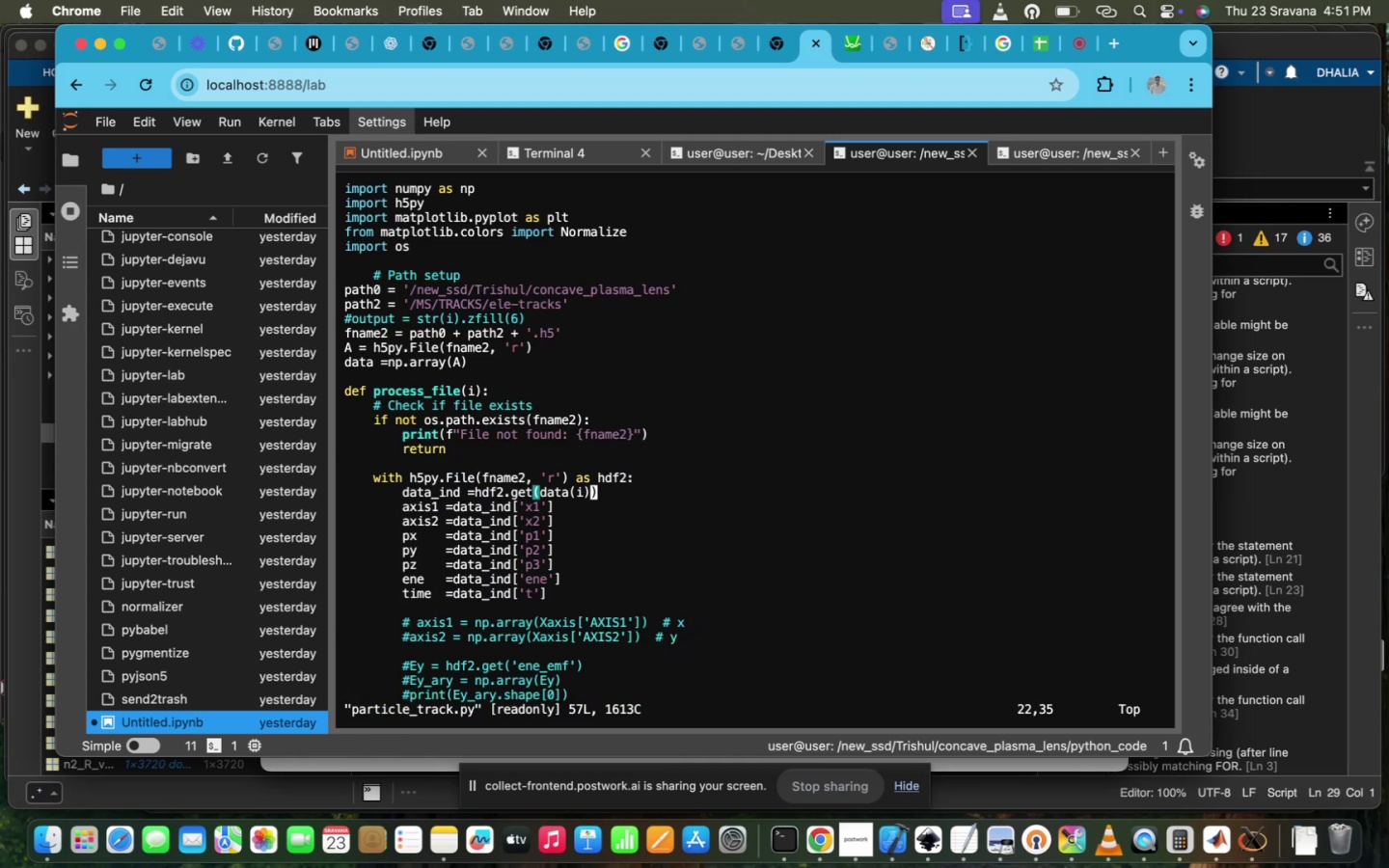 
scroll: coordinate [866, 272], scroll_direction: up, amount: 9.0
 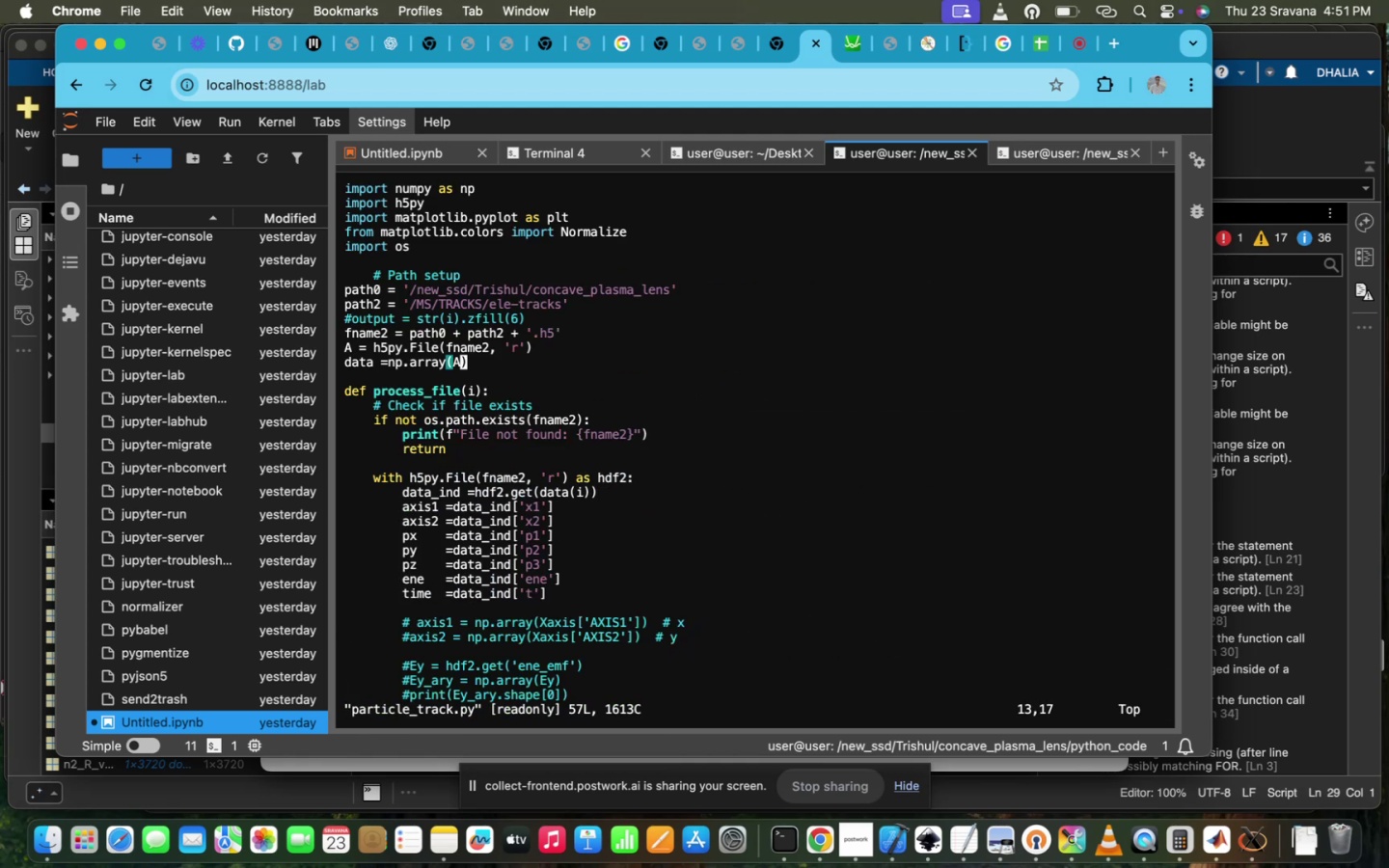 
key(I)
 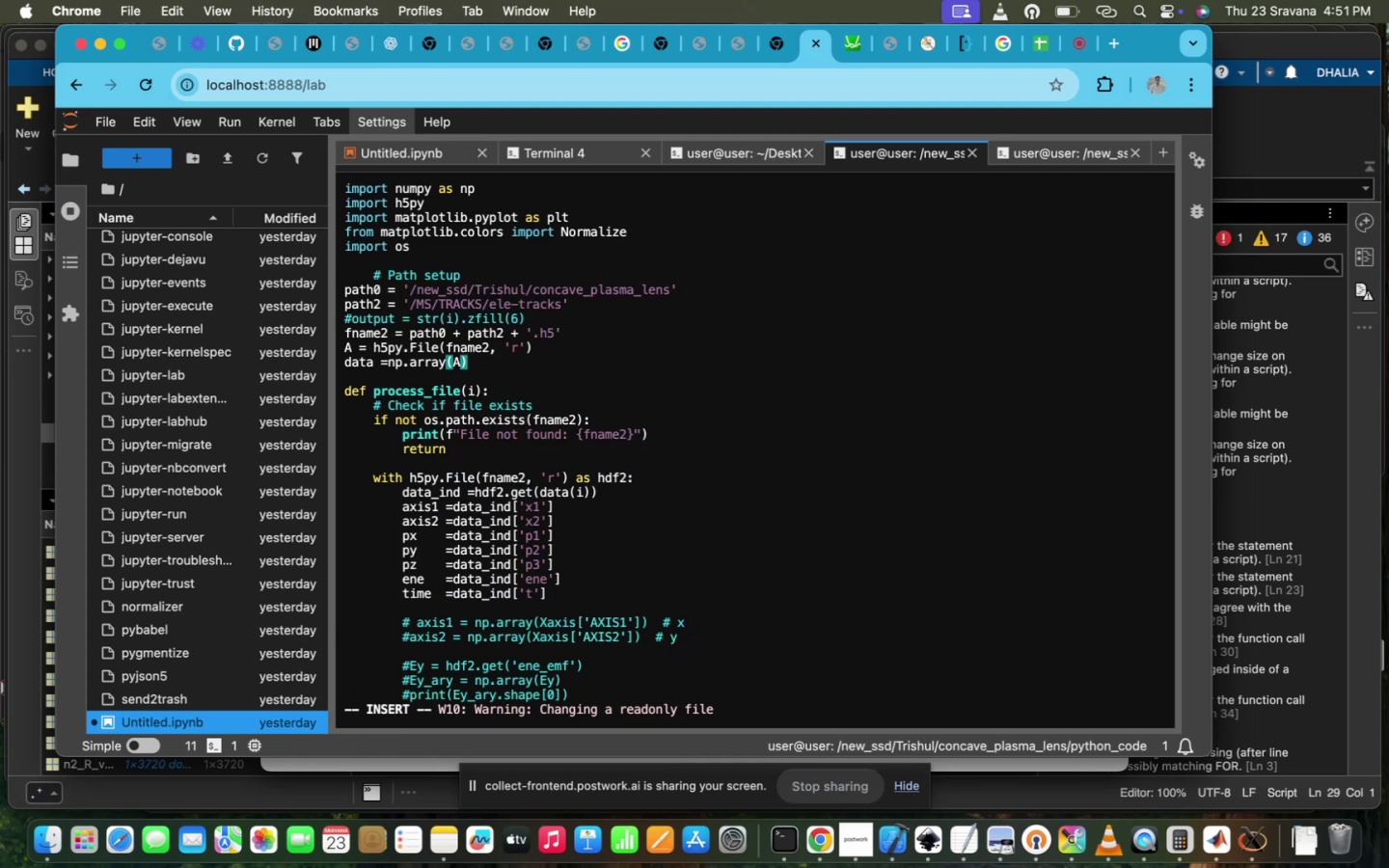 
key(ArrowRight)
 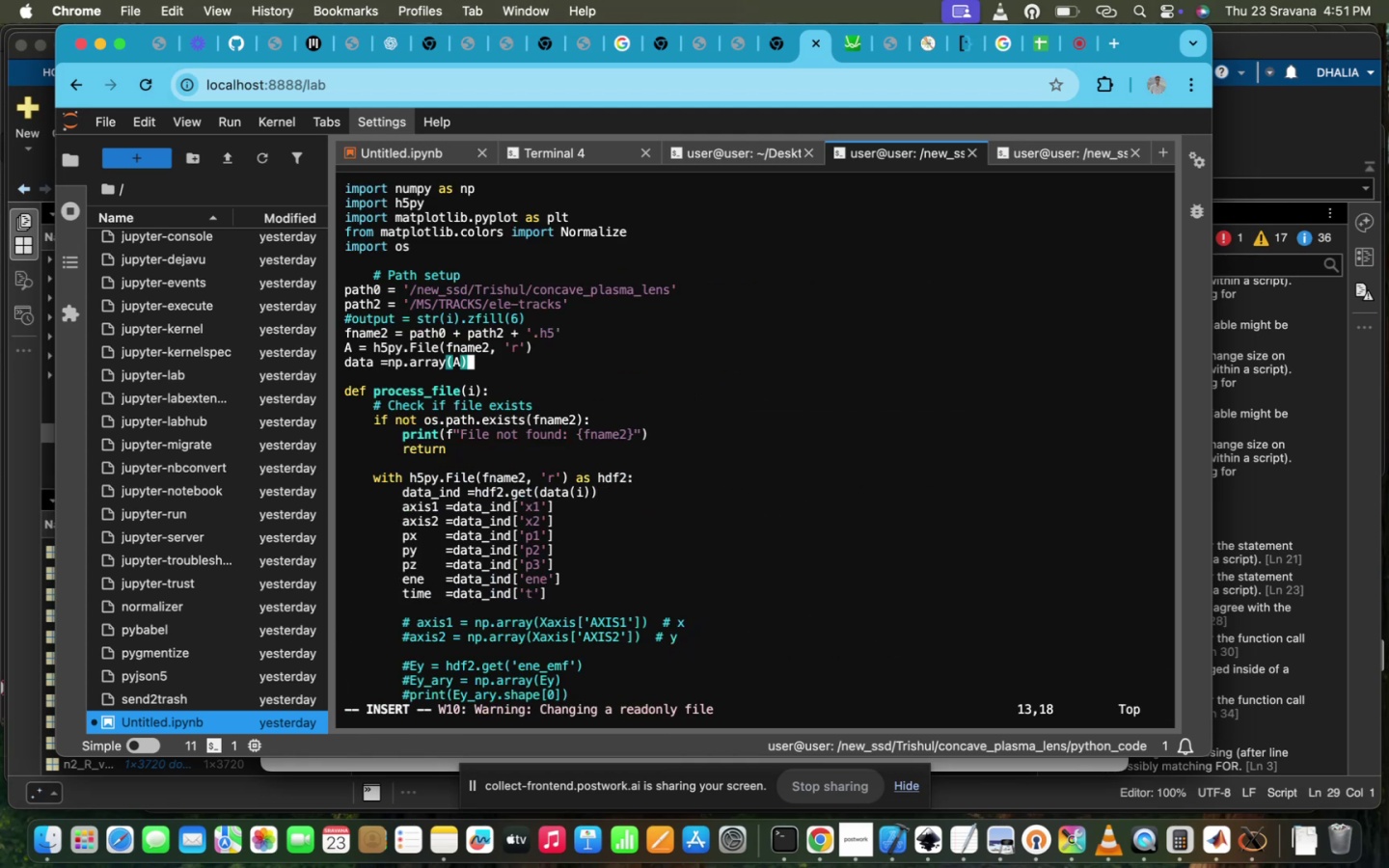 
key(Enter)
 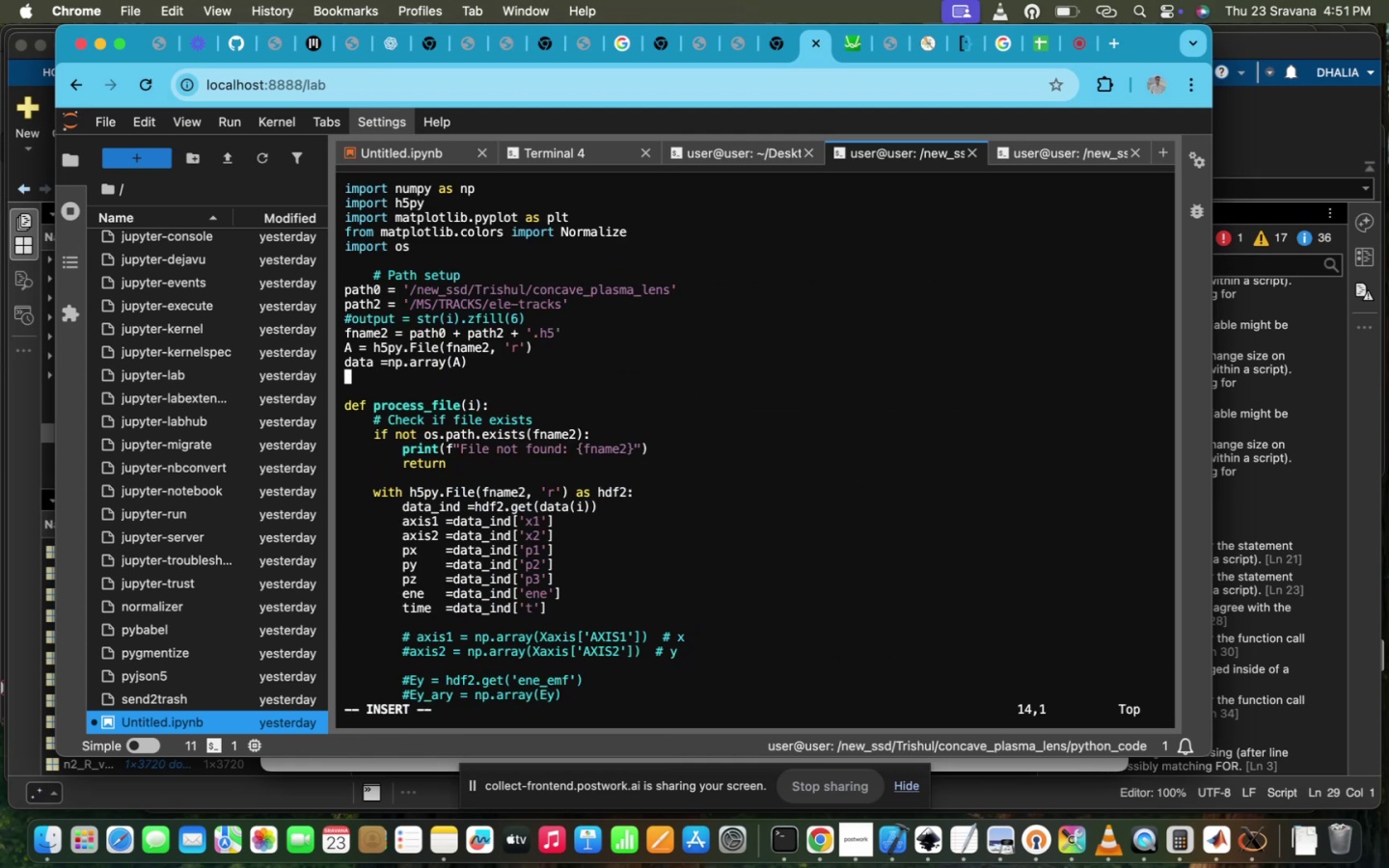 
type(printn)
key(Backspace)
type((data()
key(Backspace)
 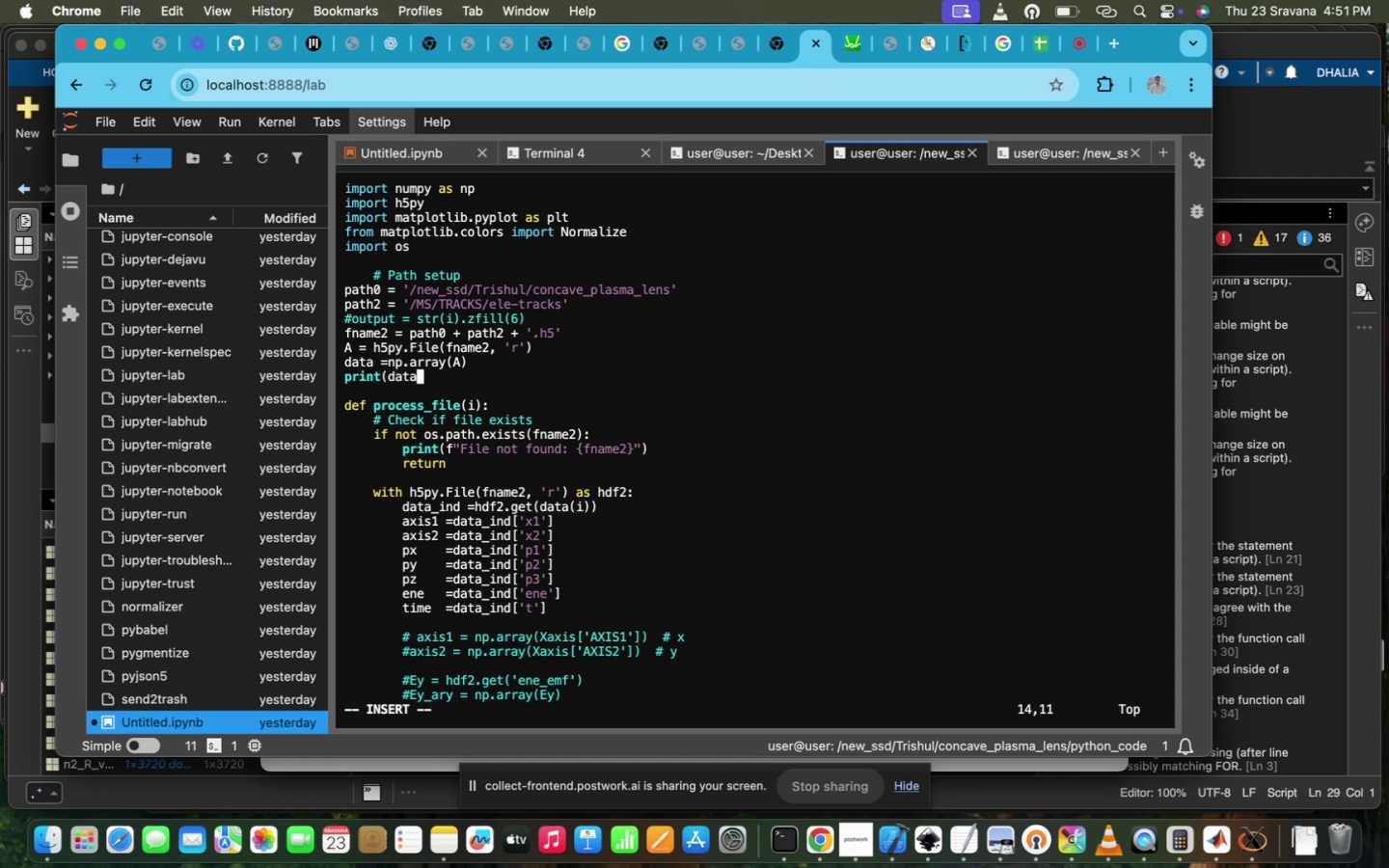 
hold_key(key=ArrowDown, duration=1.03)
 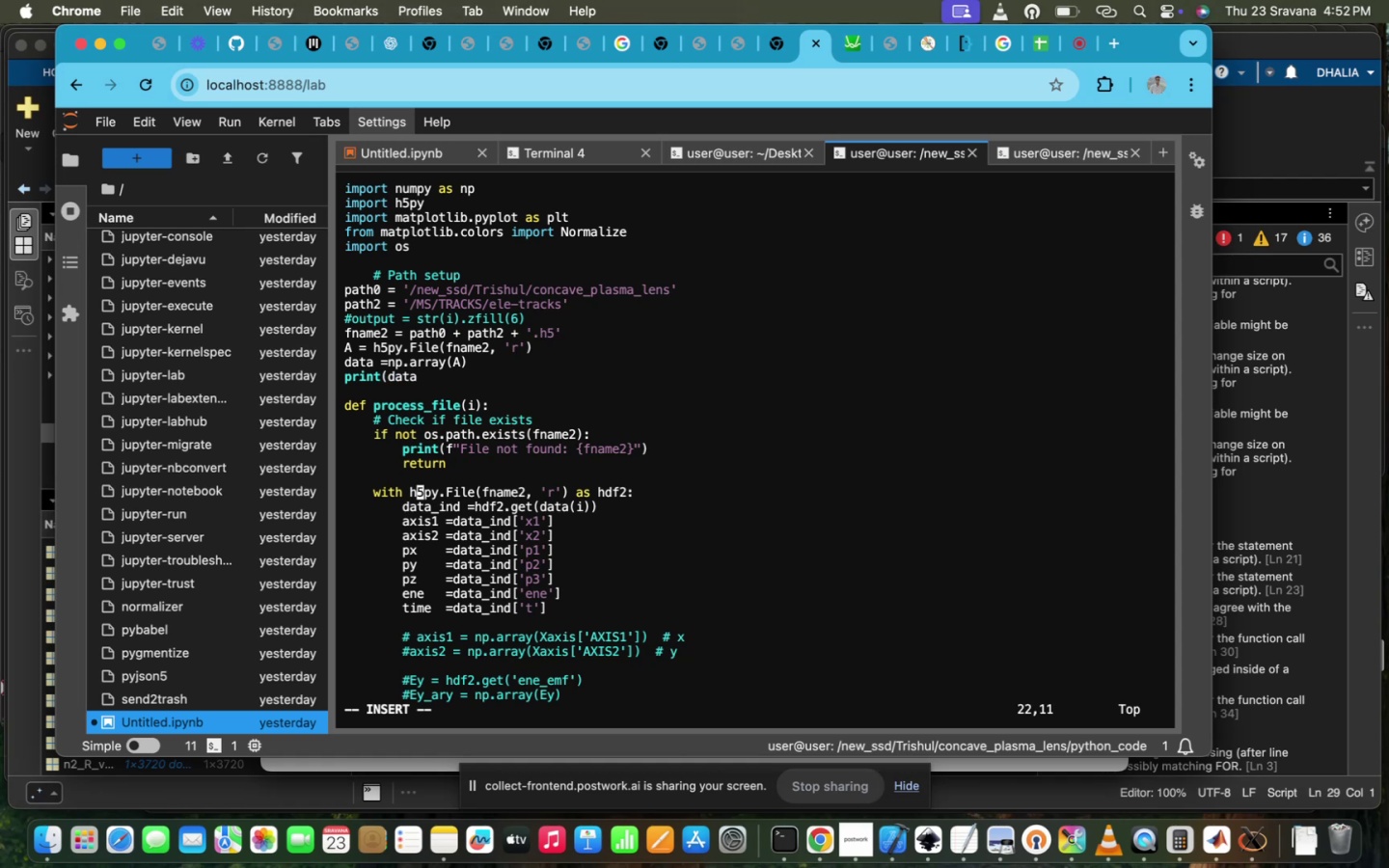 
hold_key(key=ArrowRight, duration=1.5)
 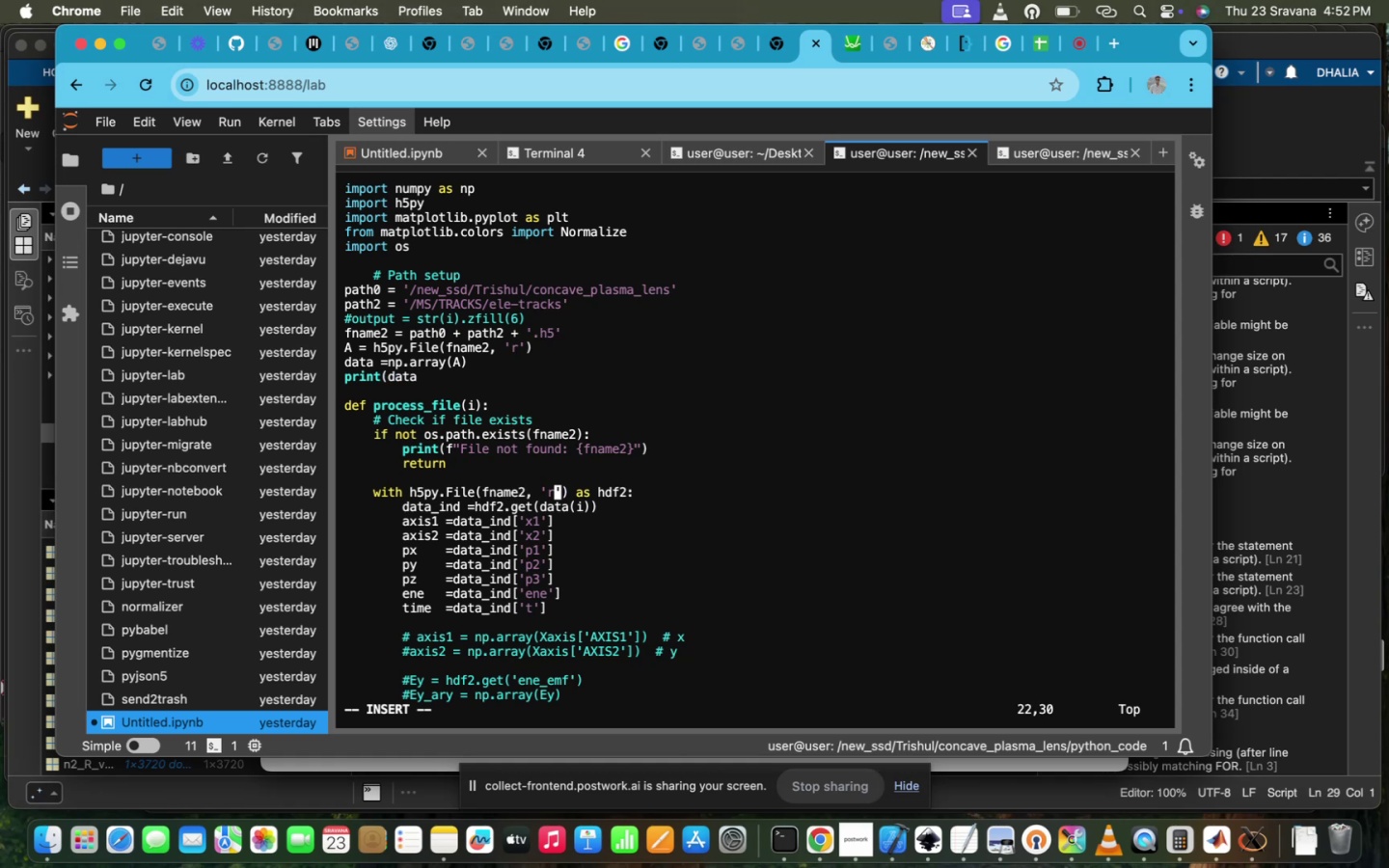 
hold_key(key=ArrowRight, duration=0.68)
 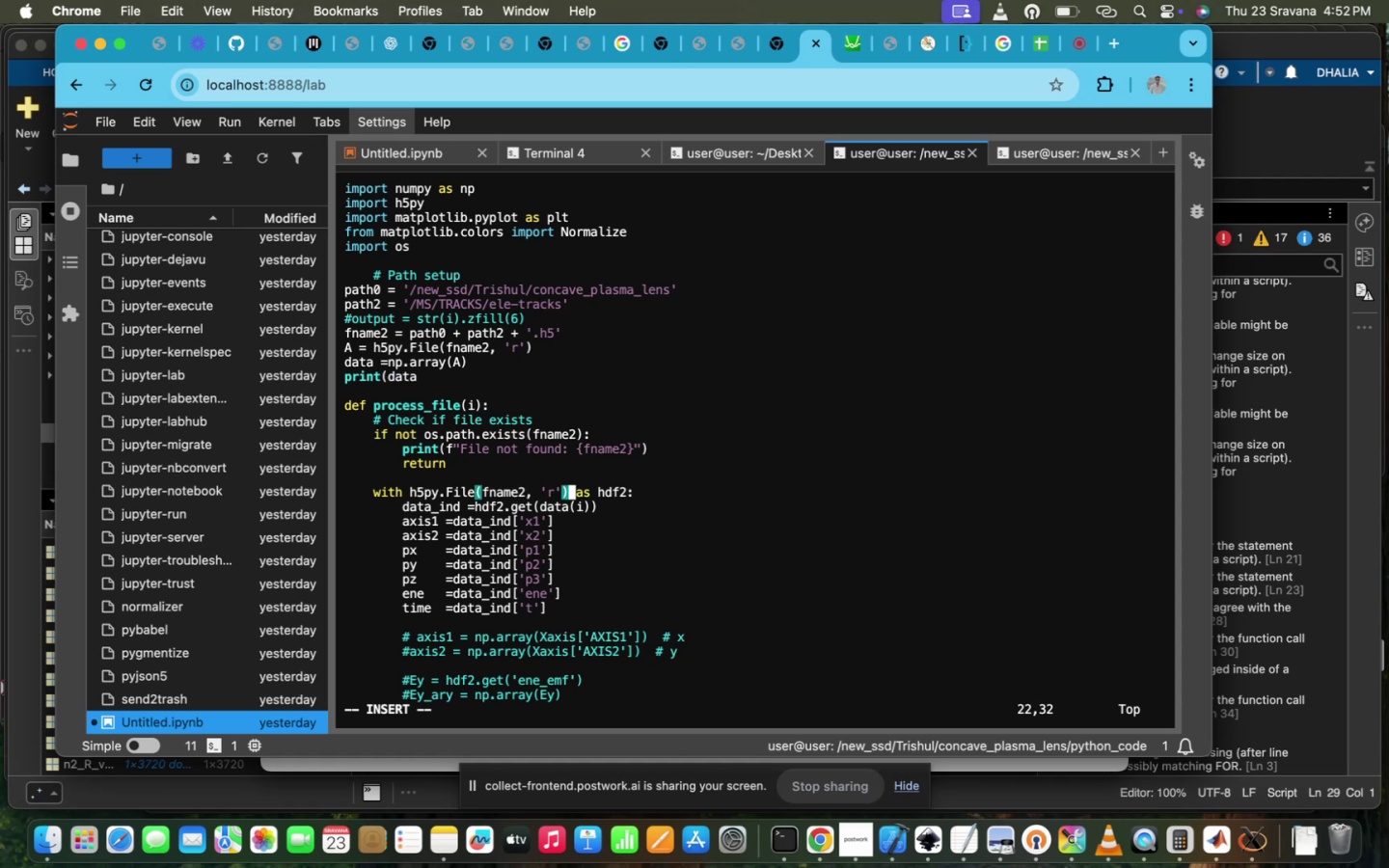 
key(ArrowDown)
 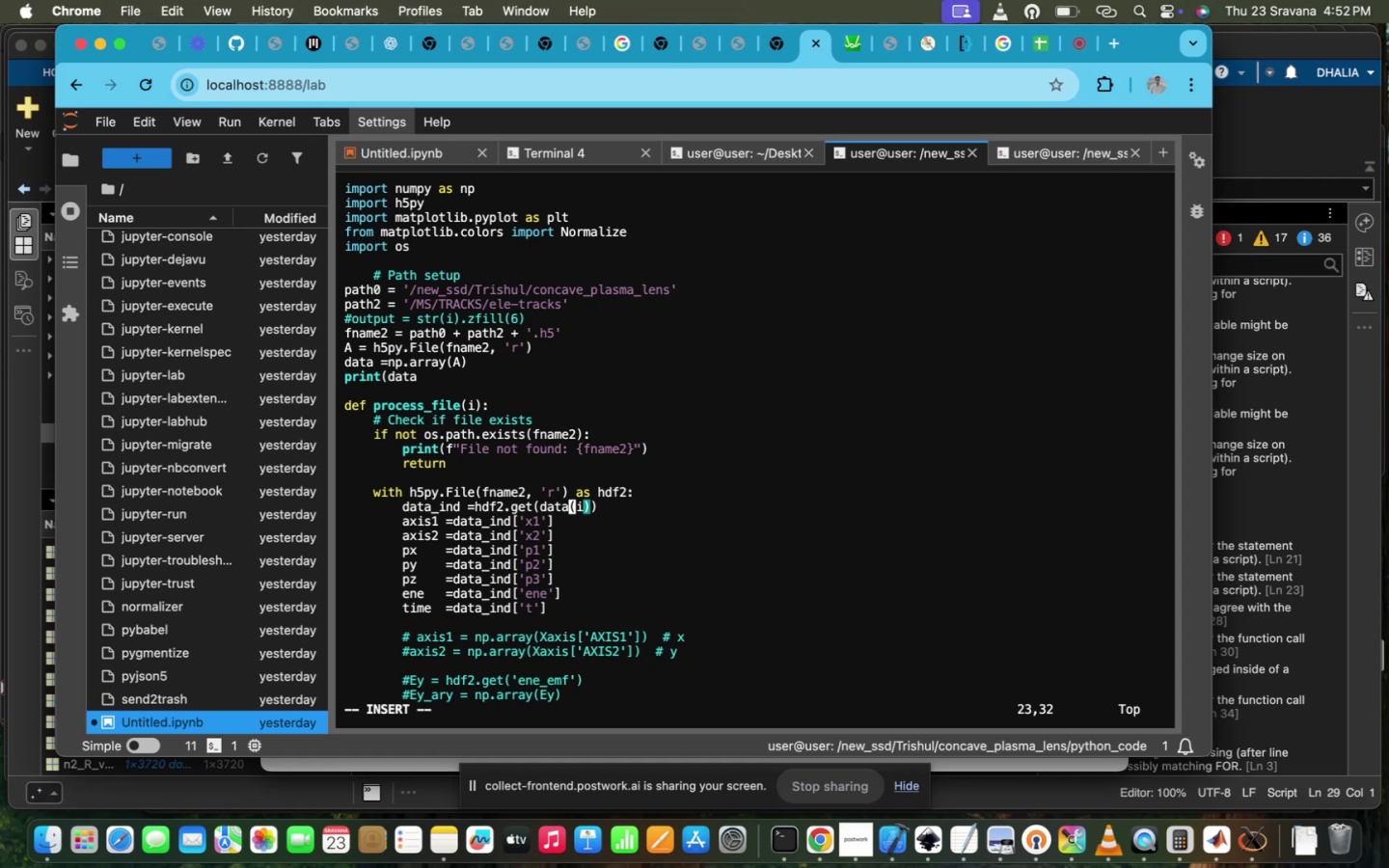 
key(ArrowRight)
 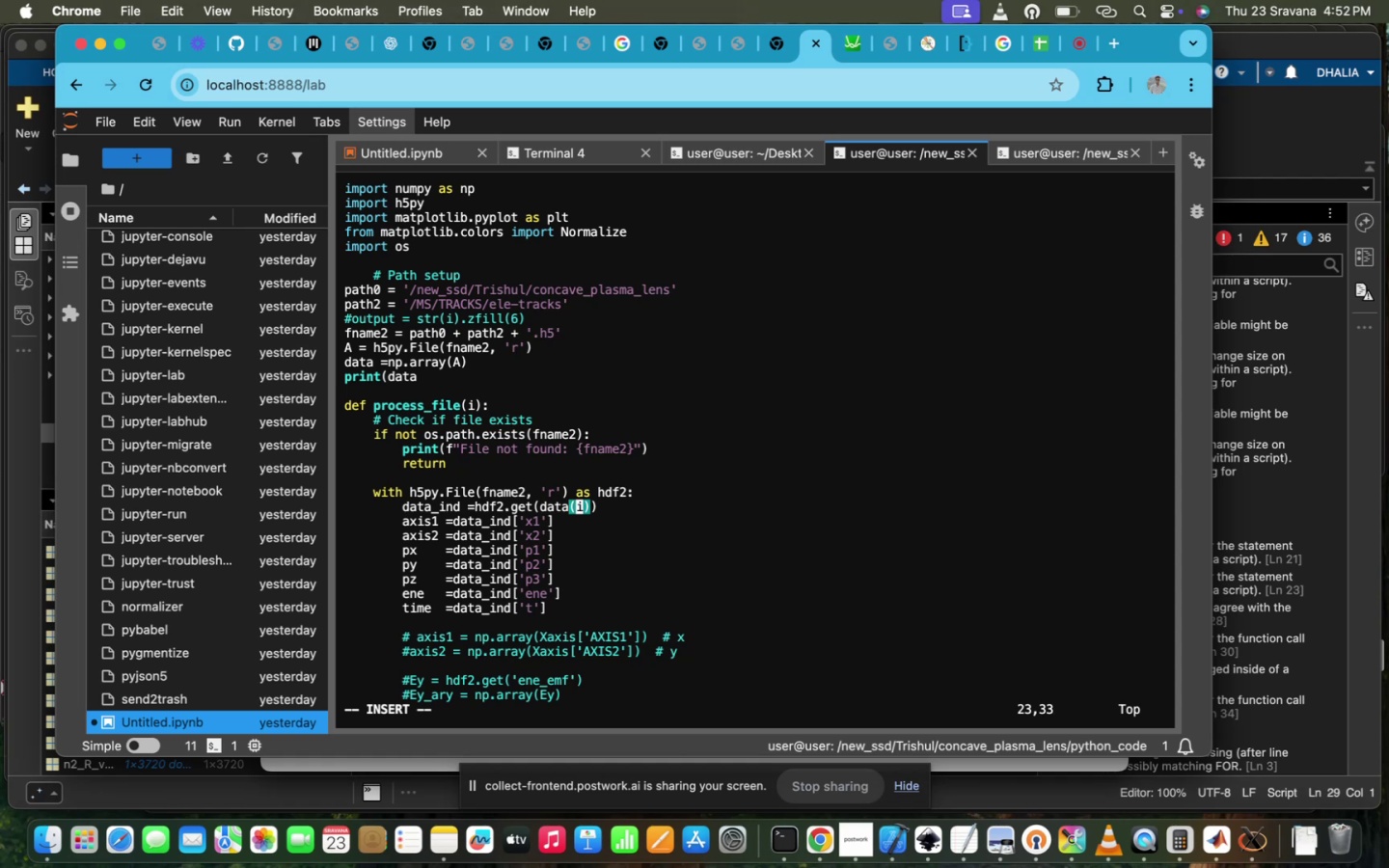 
key(I)
 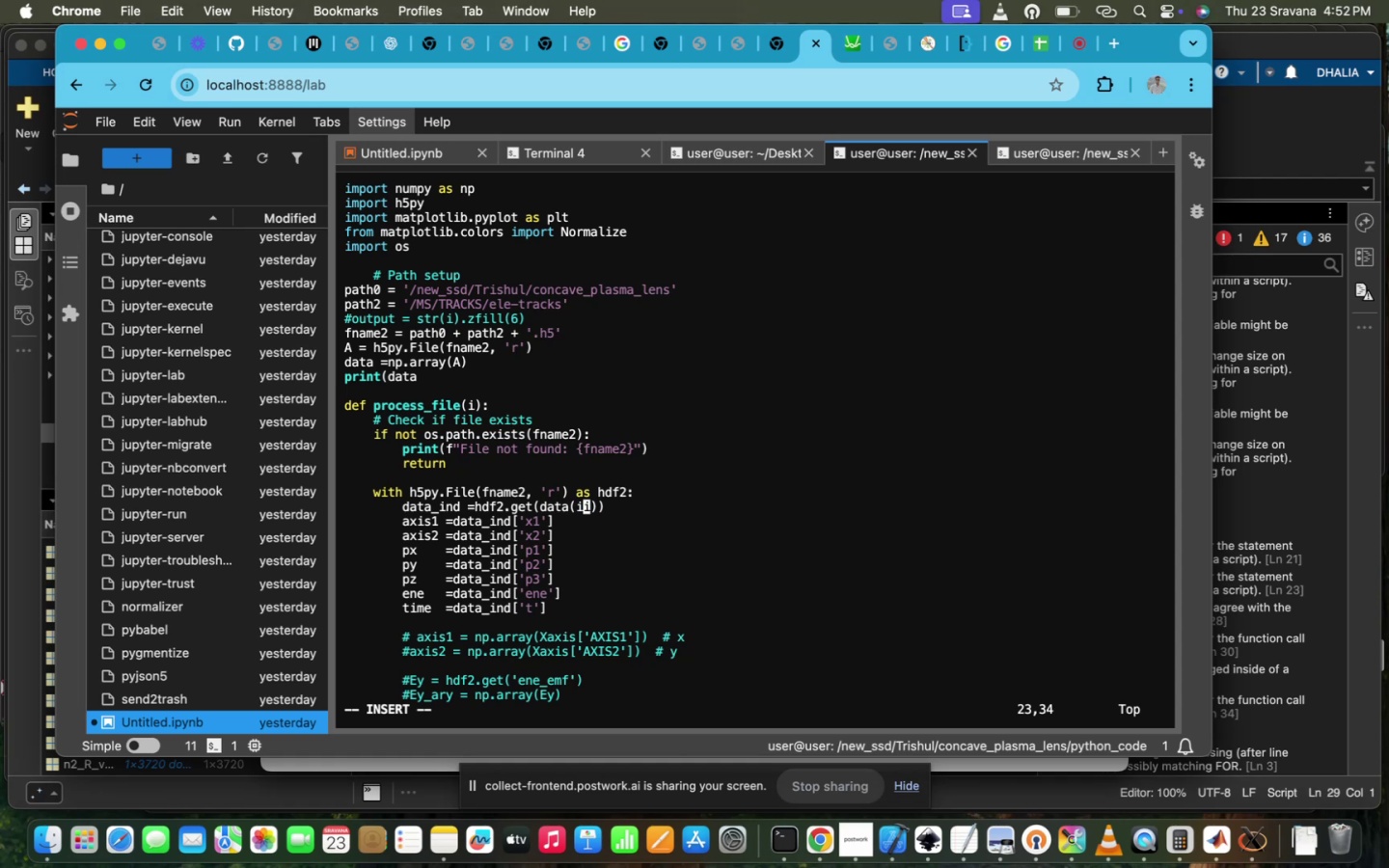 
key(Backspace)
 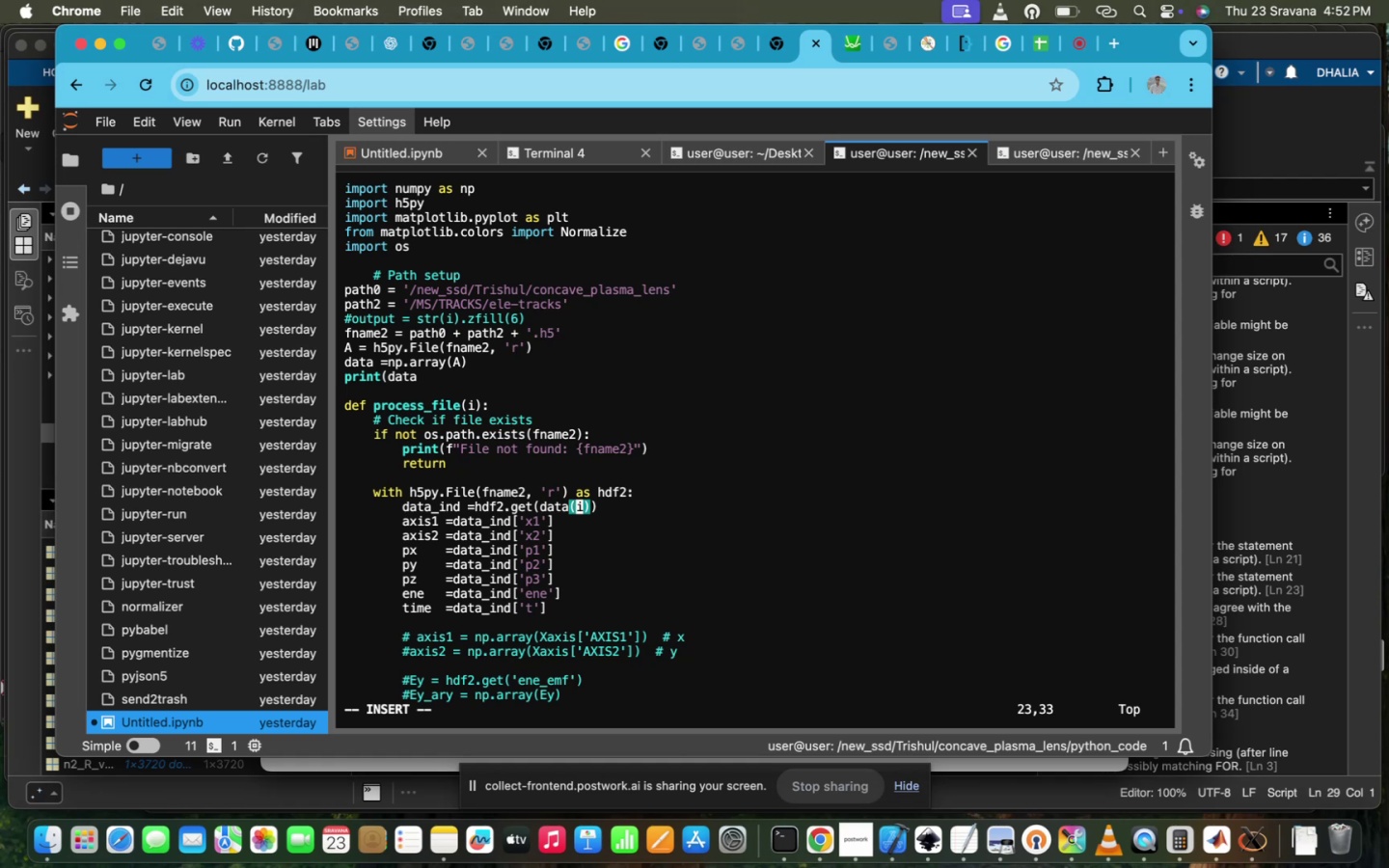 
key(Backspace)
 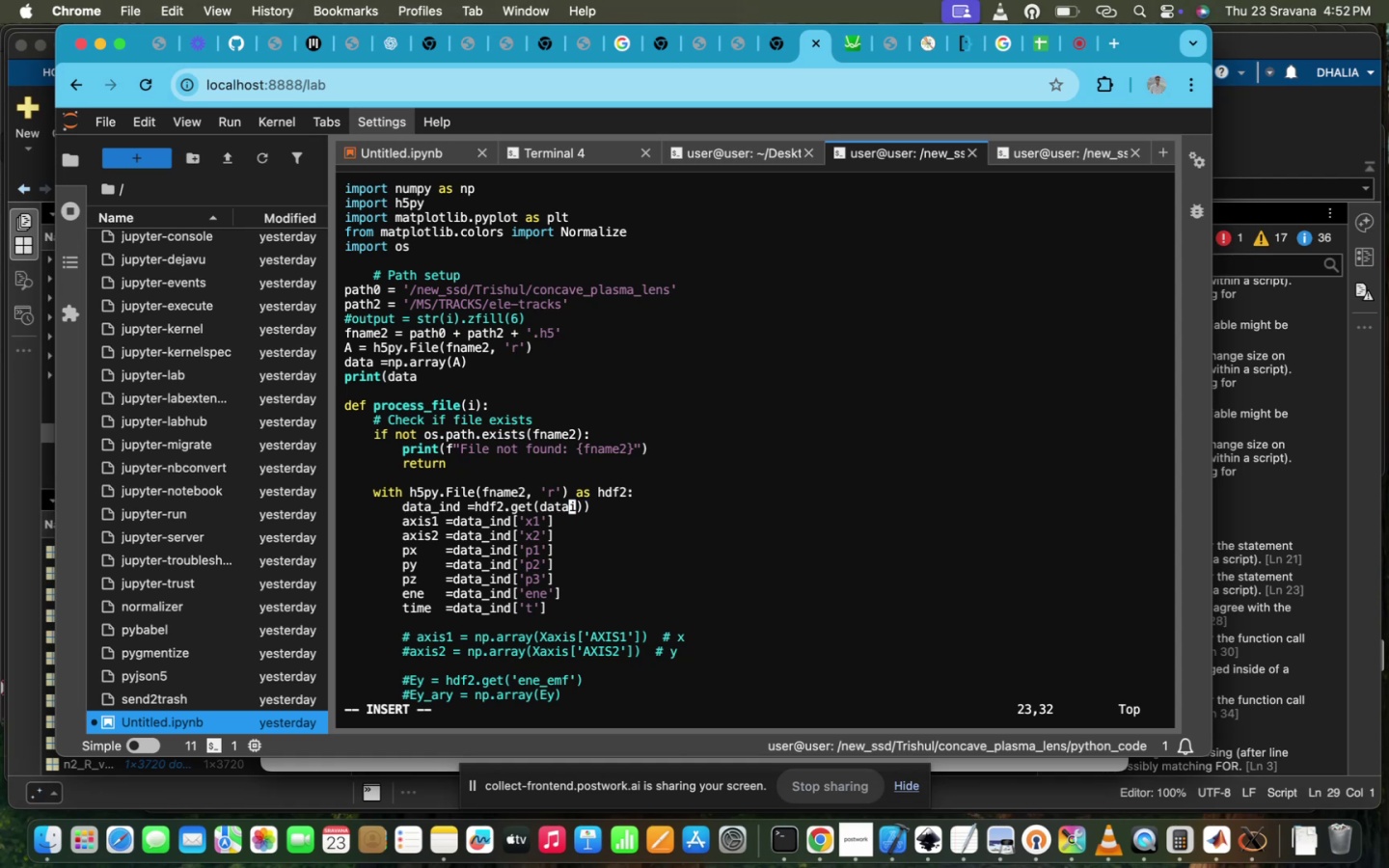 
key(BracketLeft)
 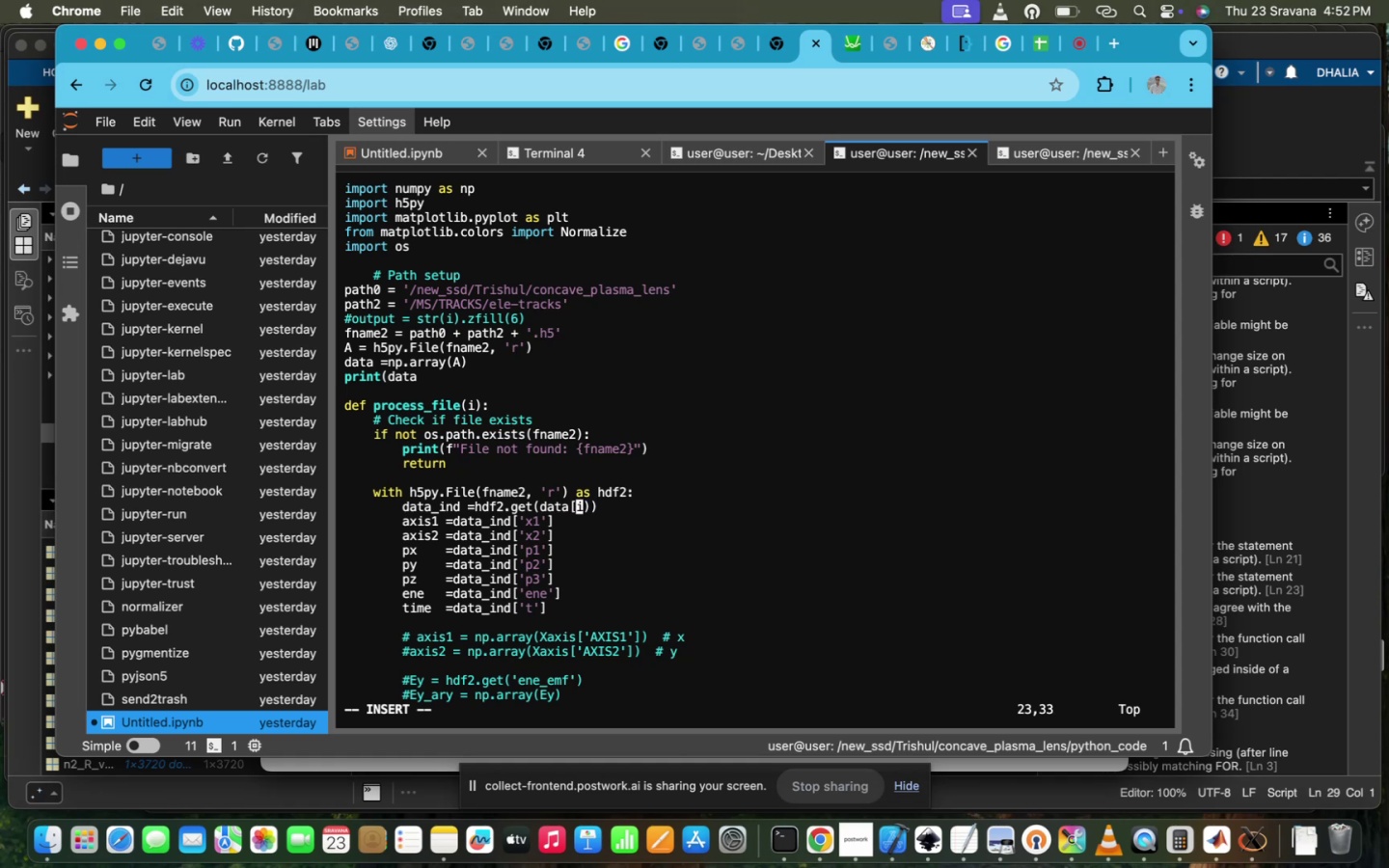 
key(ArrowRight)
 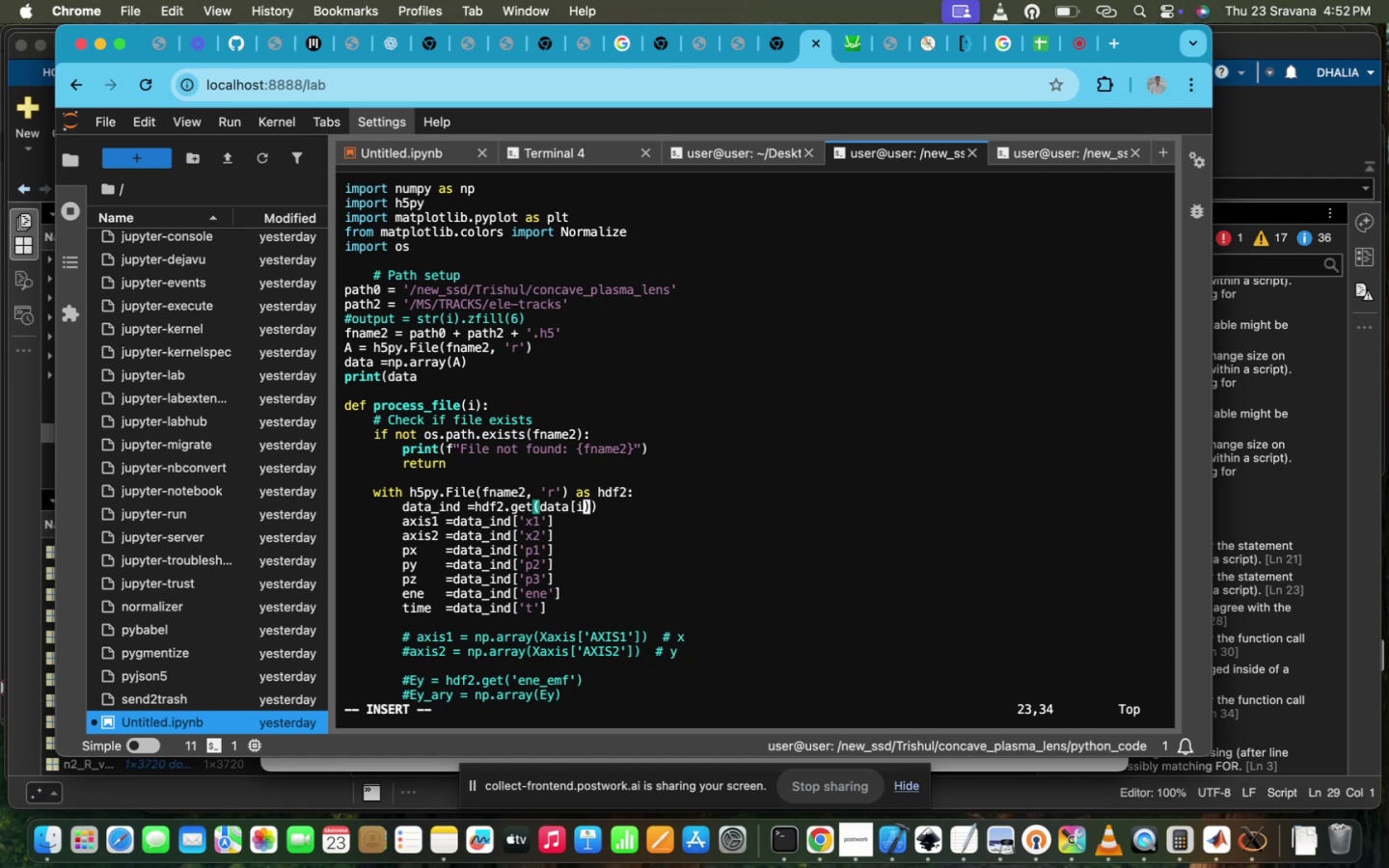 
key(ArrowRight)
 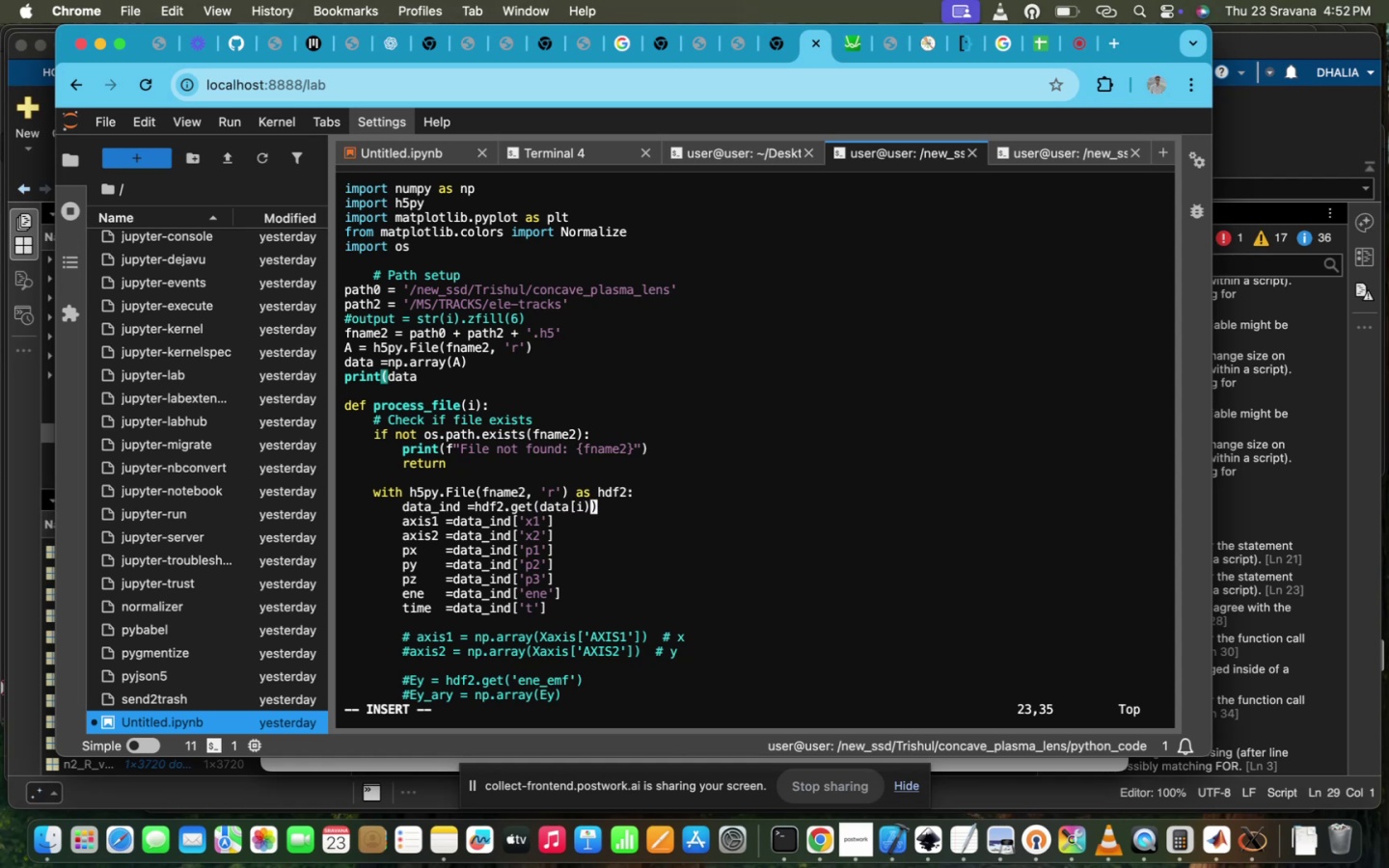 
key(Backspace)
 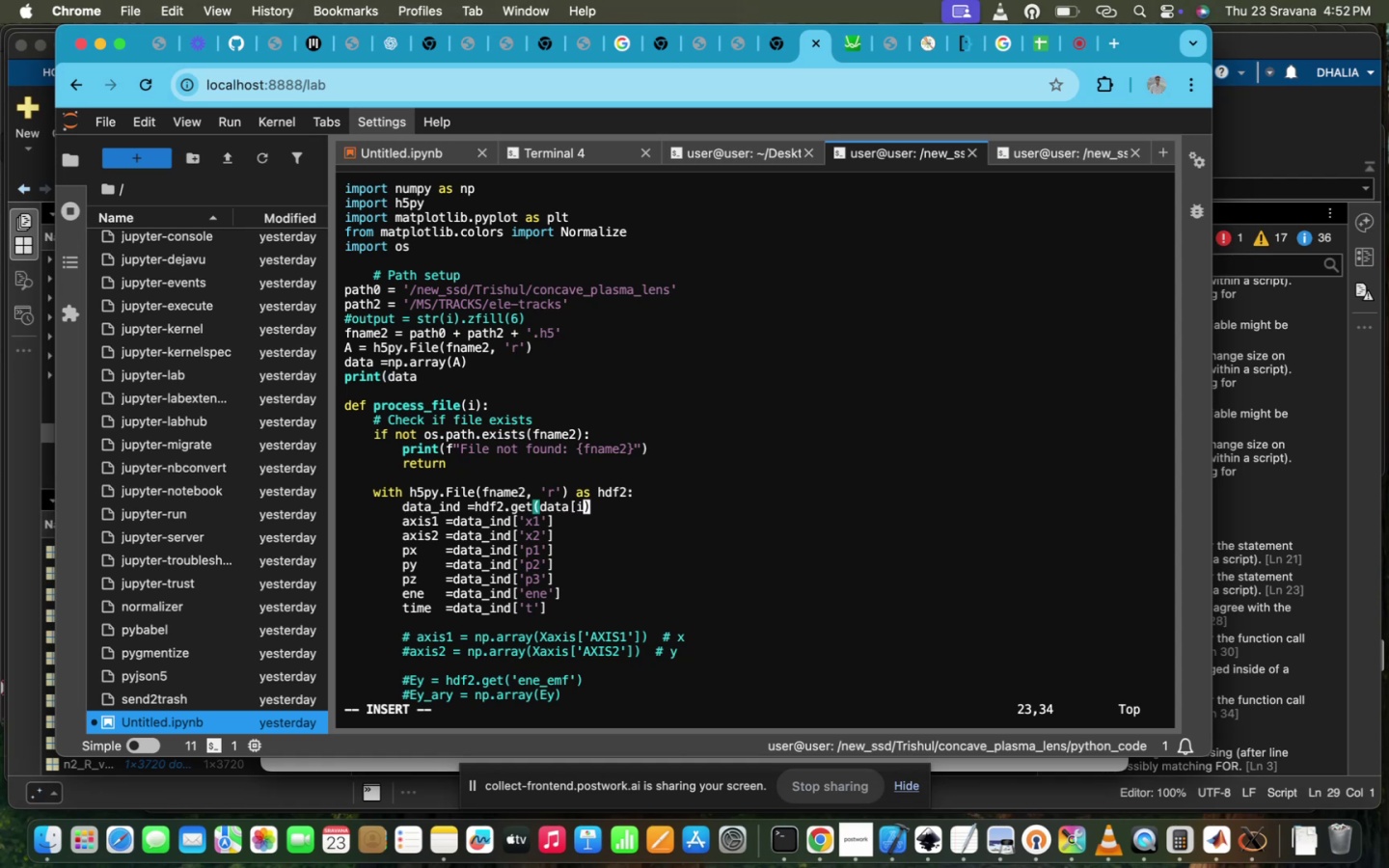 
key(BracketRight)
 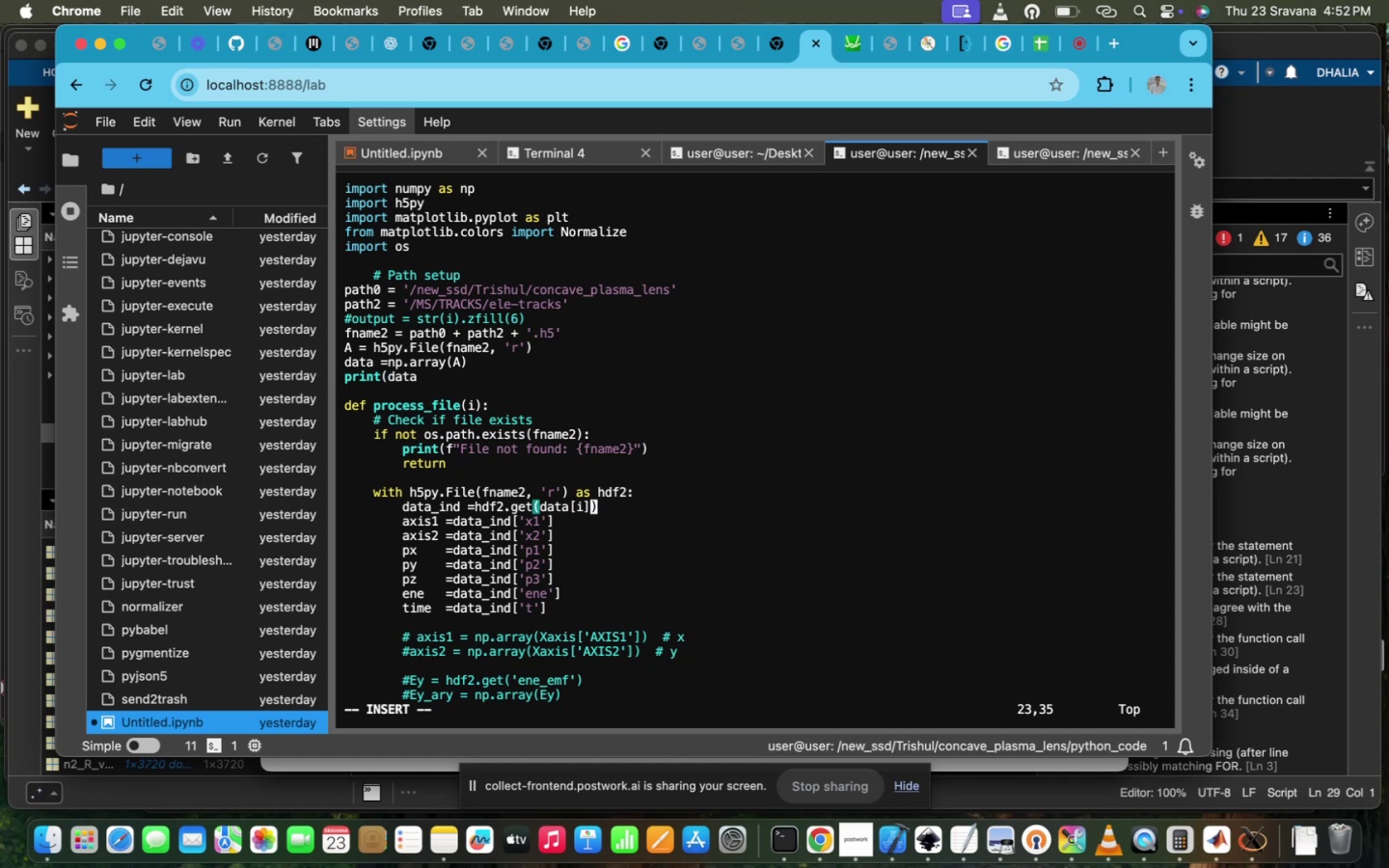 
hold_key(key=ArrowUp, duration=0.97)
 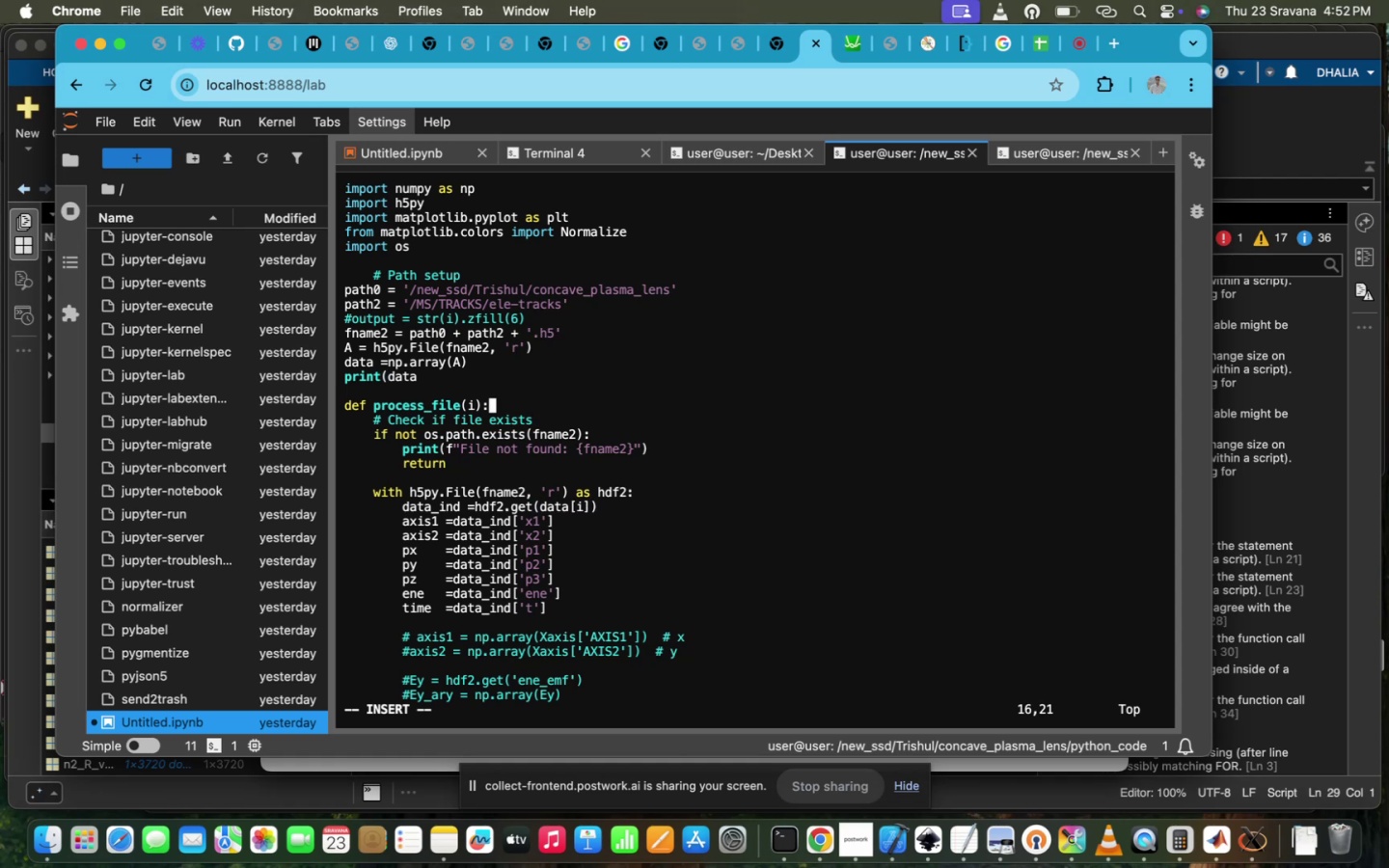 
key(ArrowUp)
 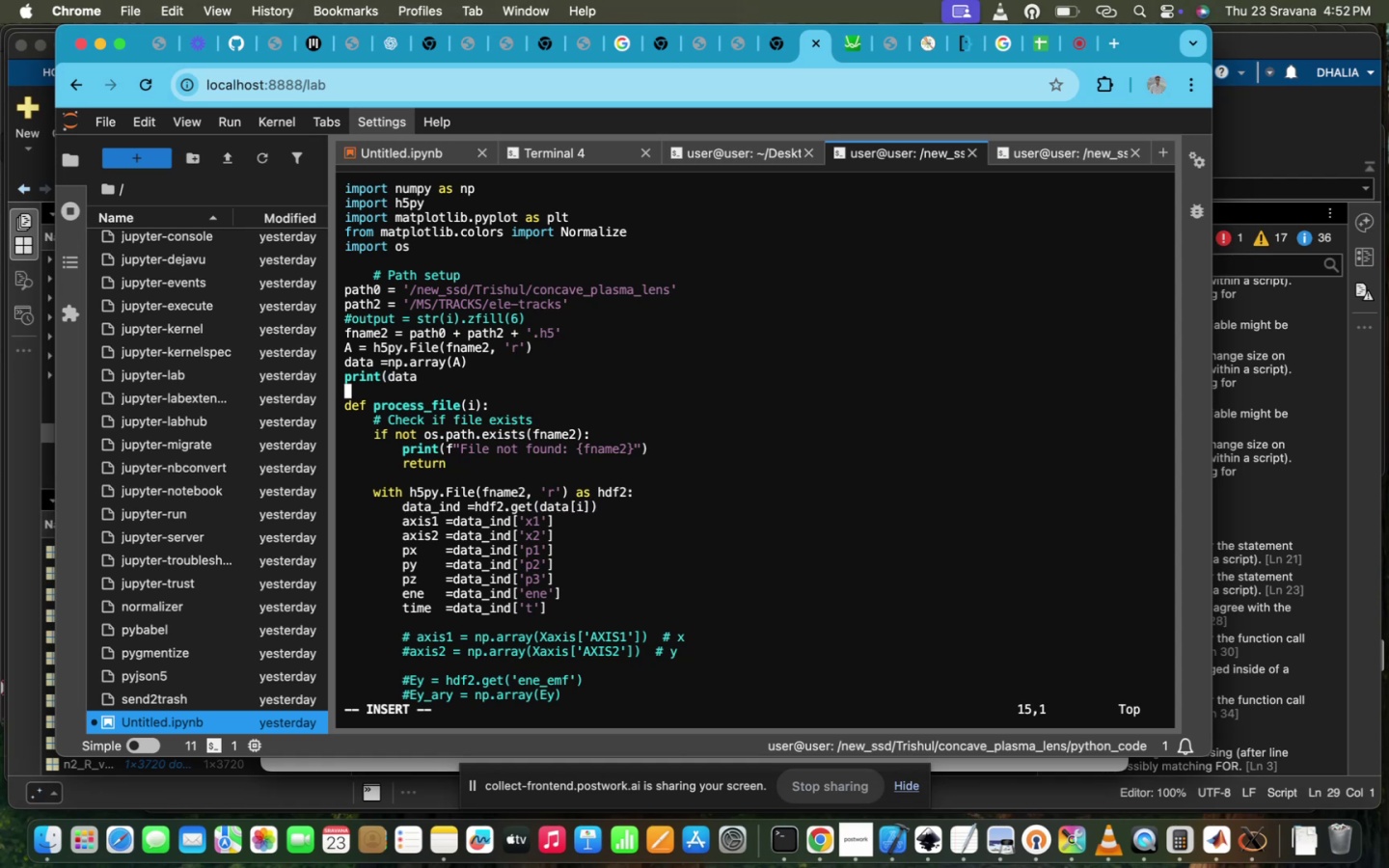 
key(ArrowUp)
 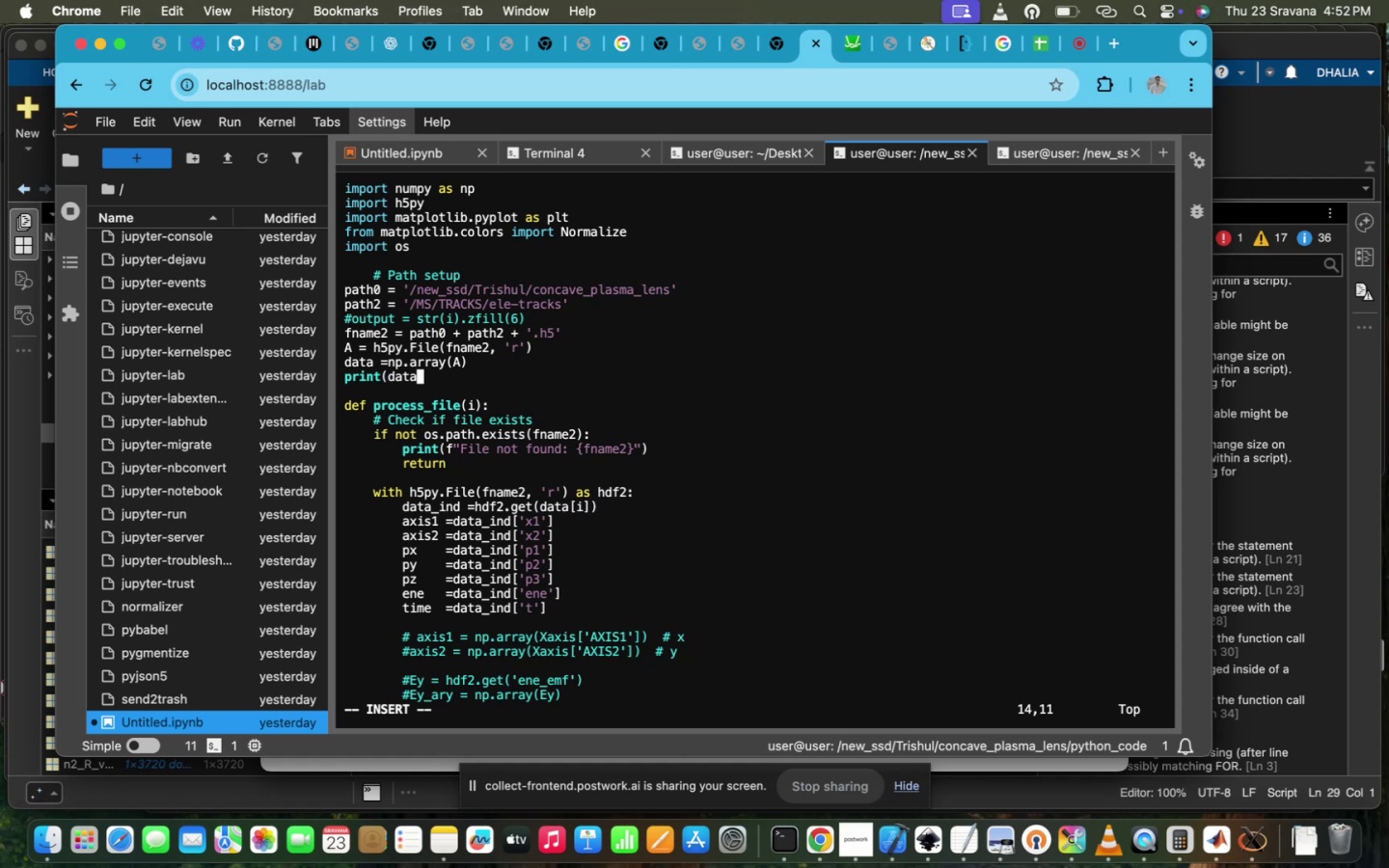 
type([2]))
key(Escape)
type(:wq!)
 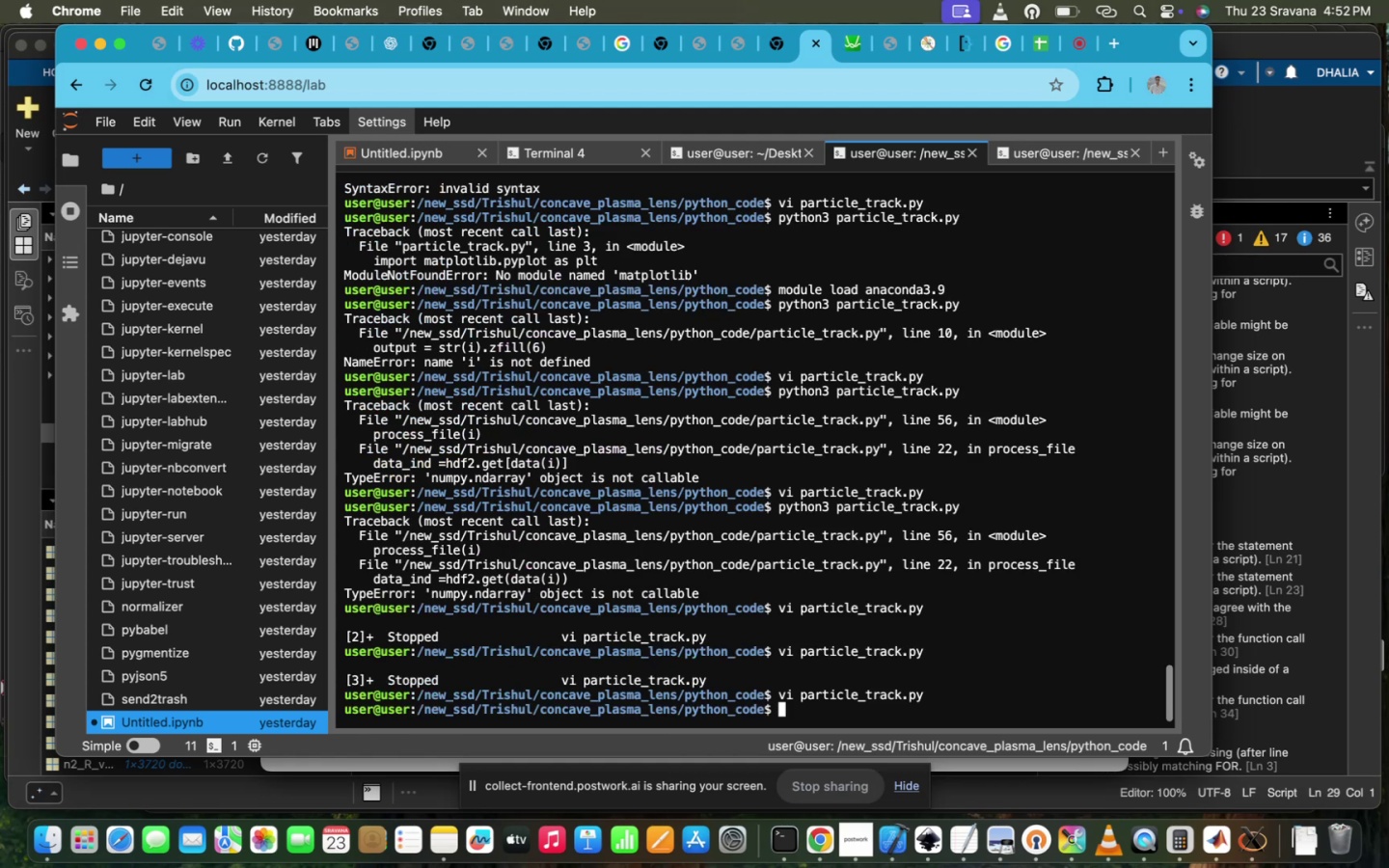 
 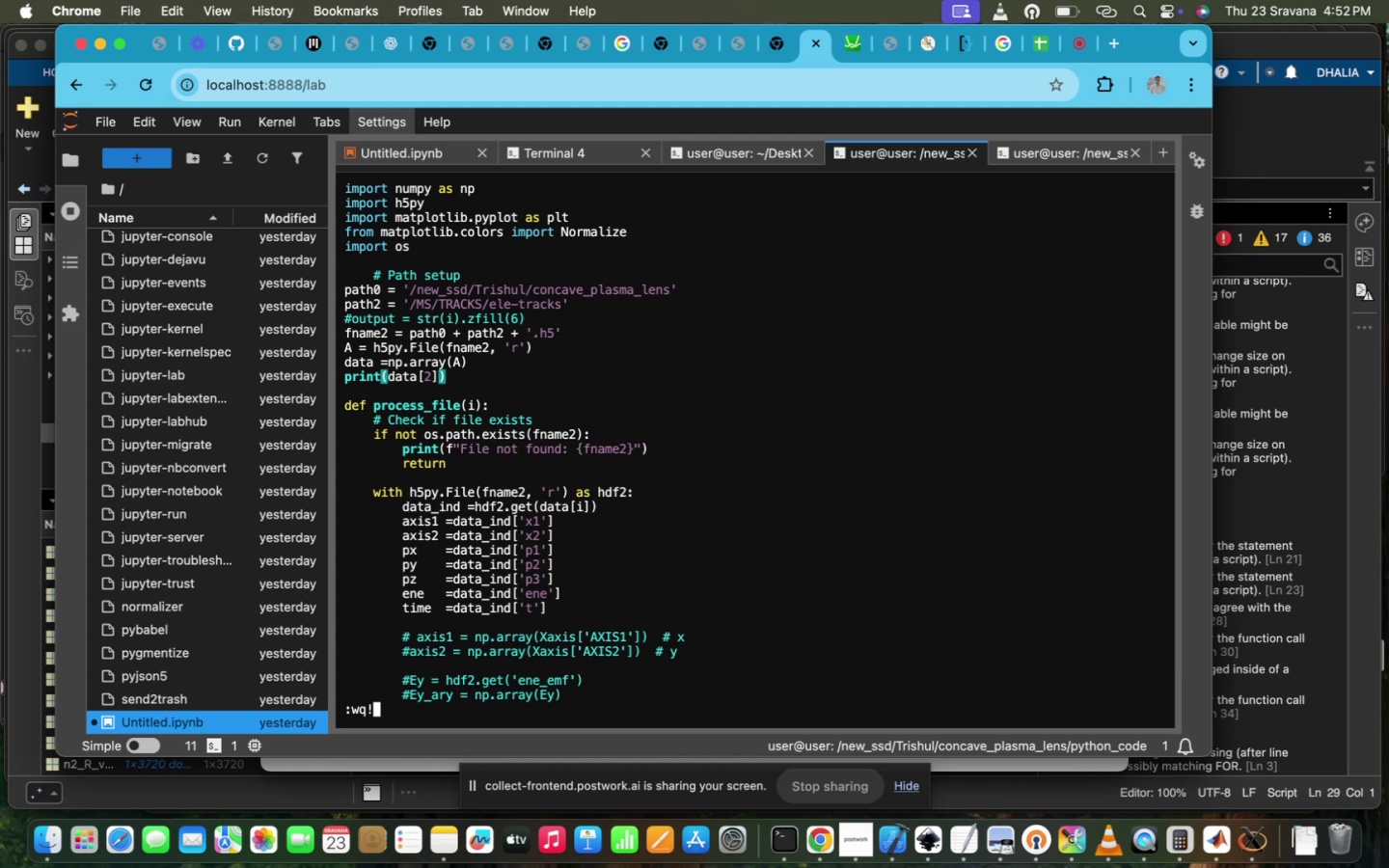 
key(Enter)
 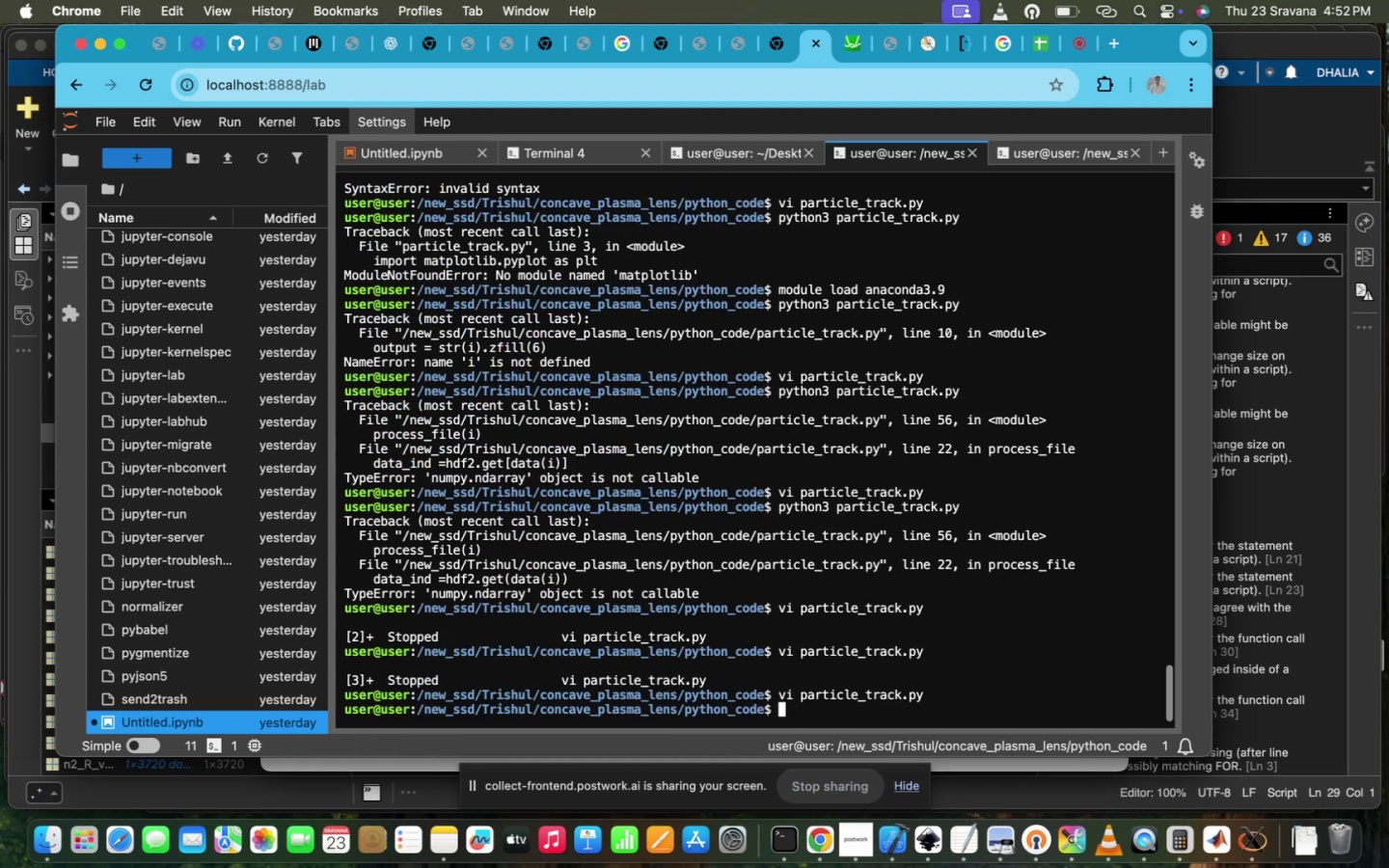 
key(ArrowUp)
 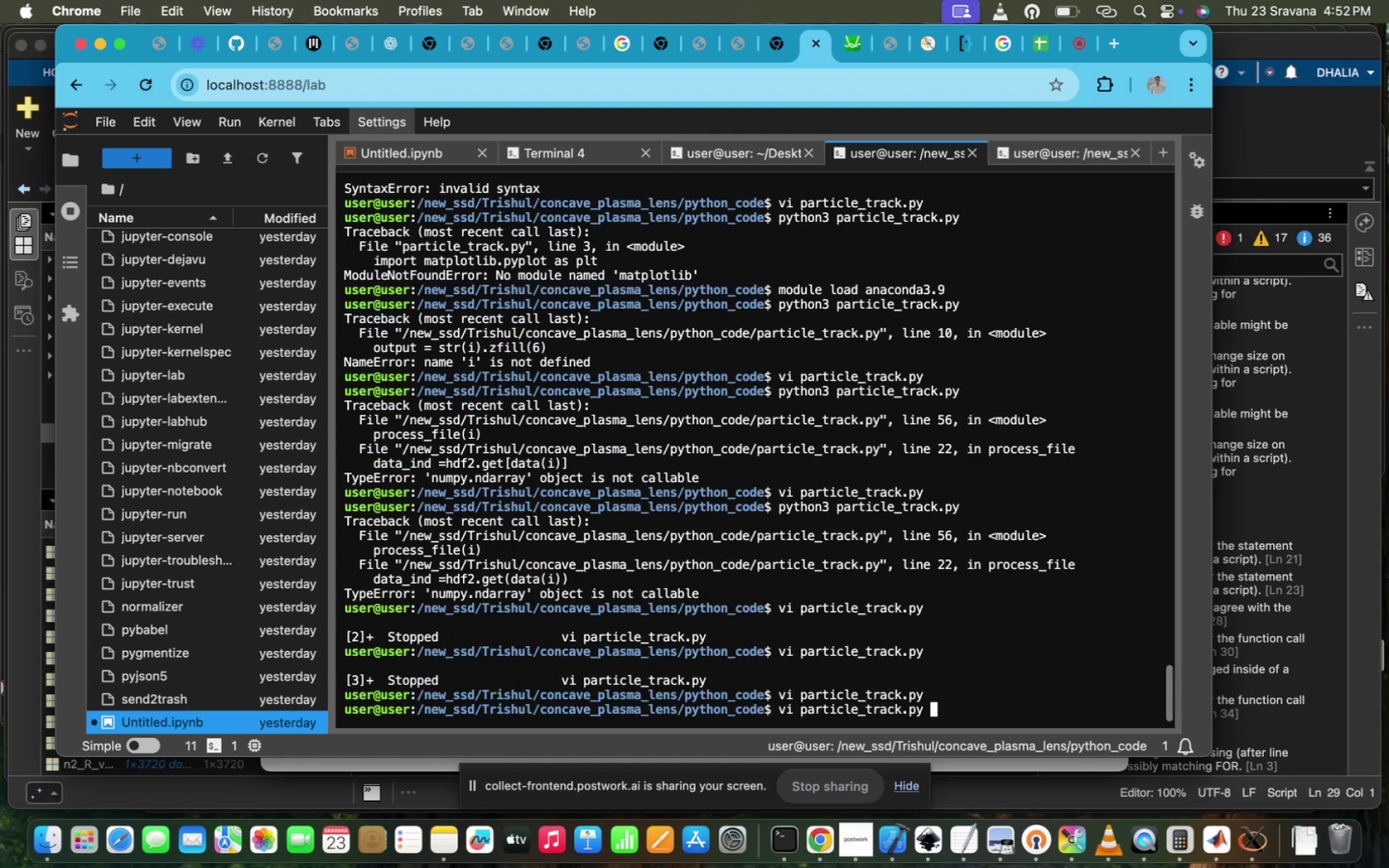 
key(ArrowUp)
 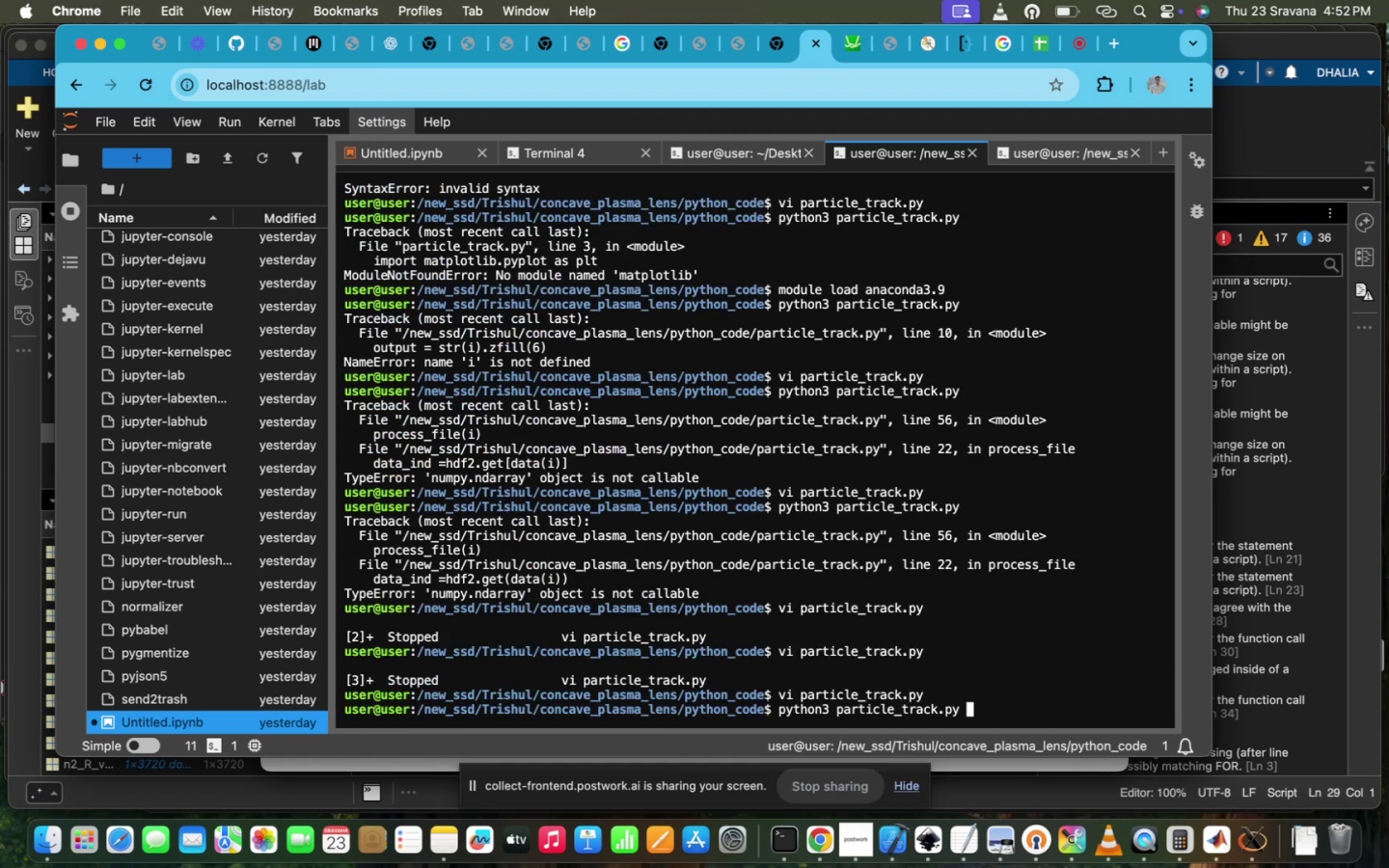 
key(Enter)
 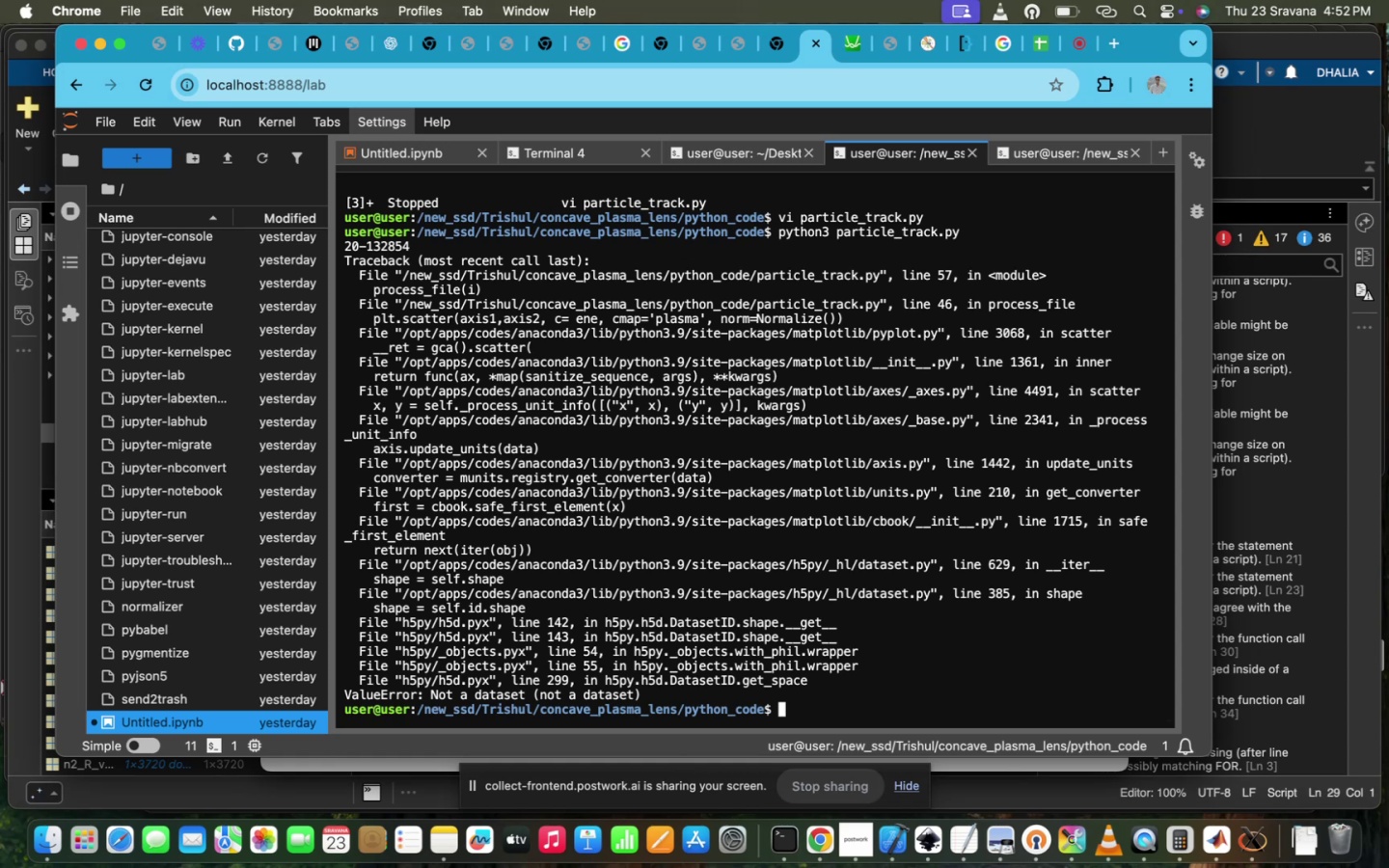 
wait(38.23)
 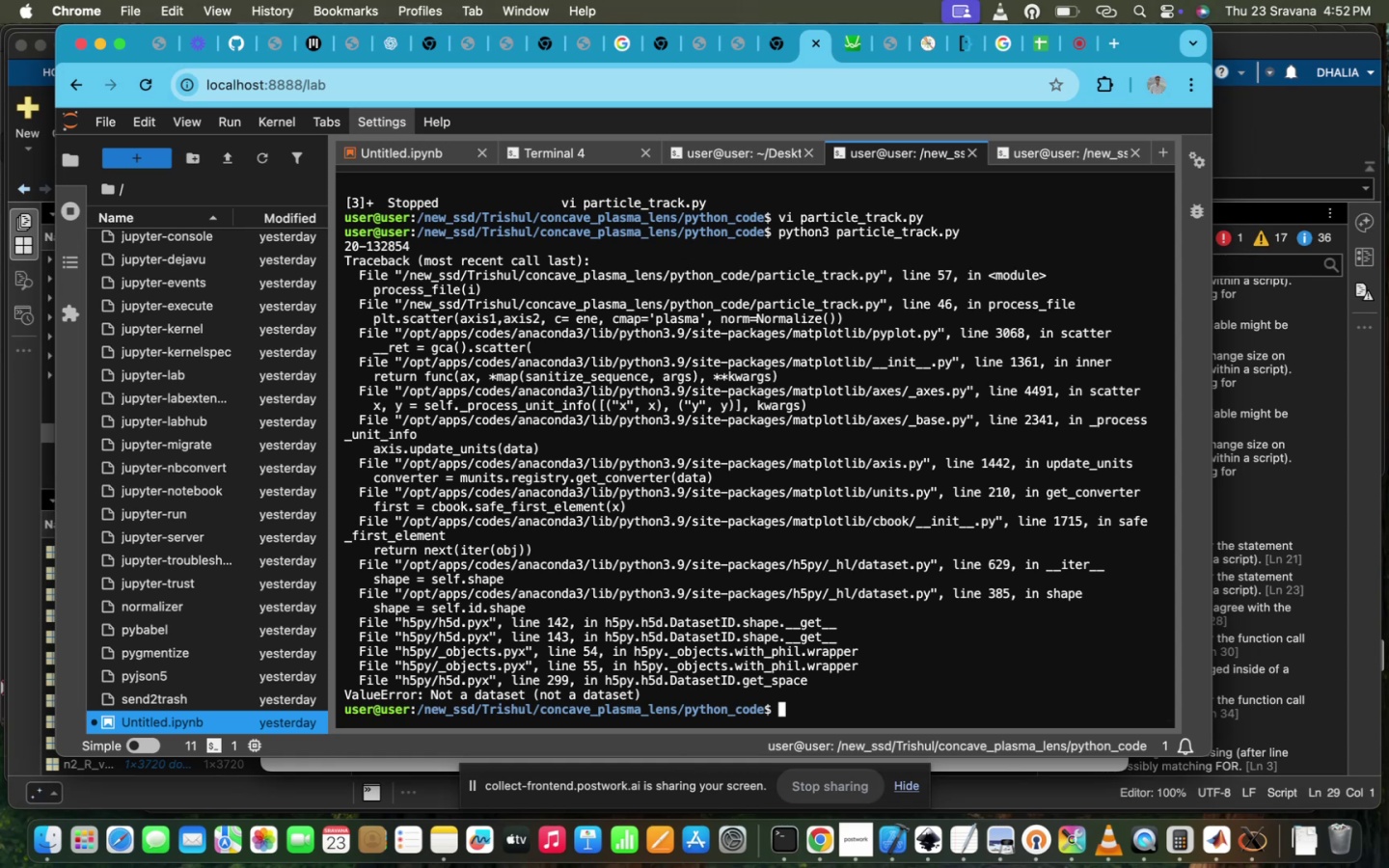 
key(ArrowUp)
 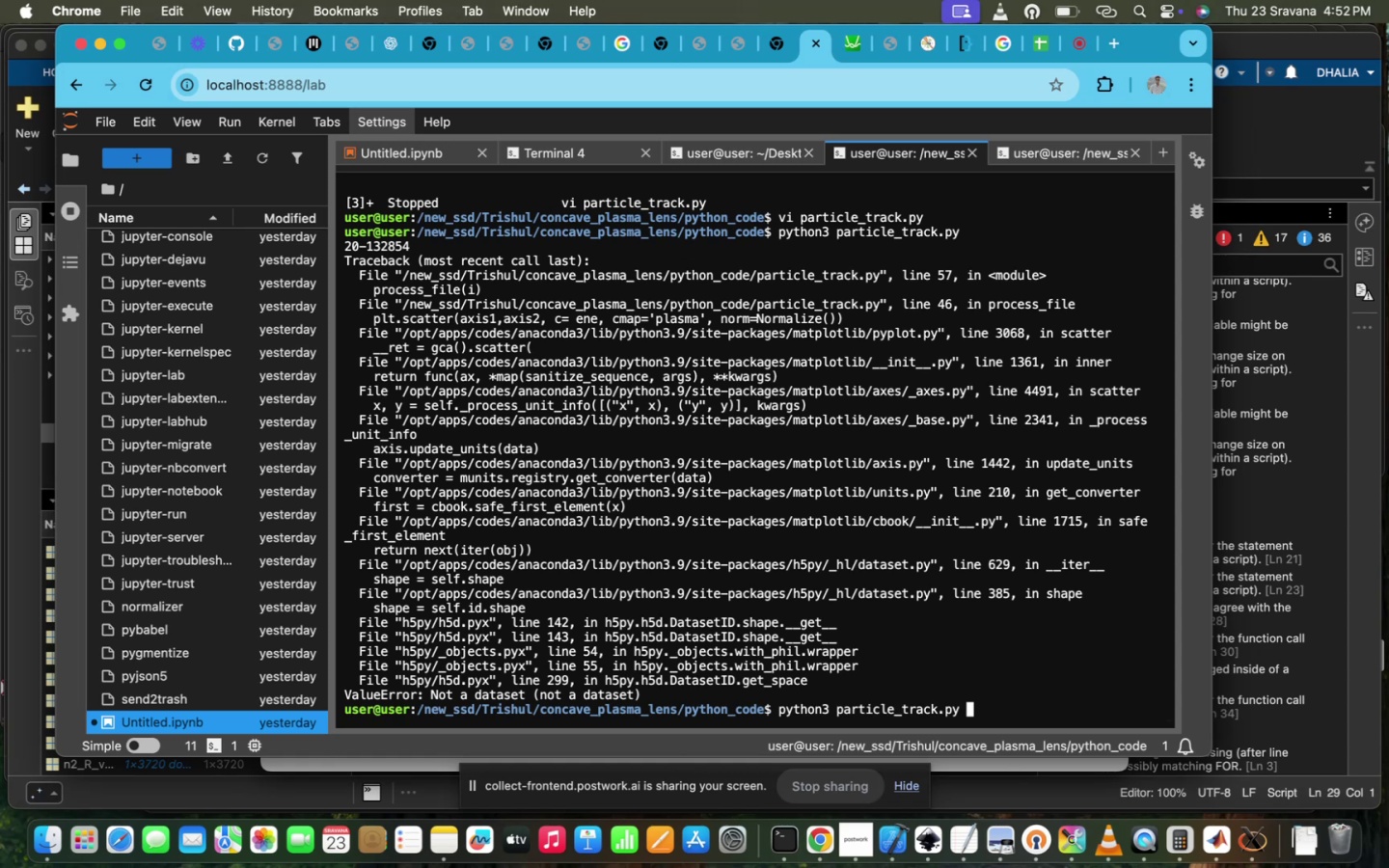 
key(ArrowUp)
 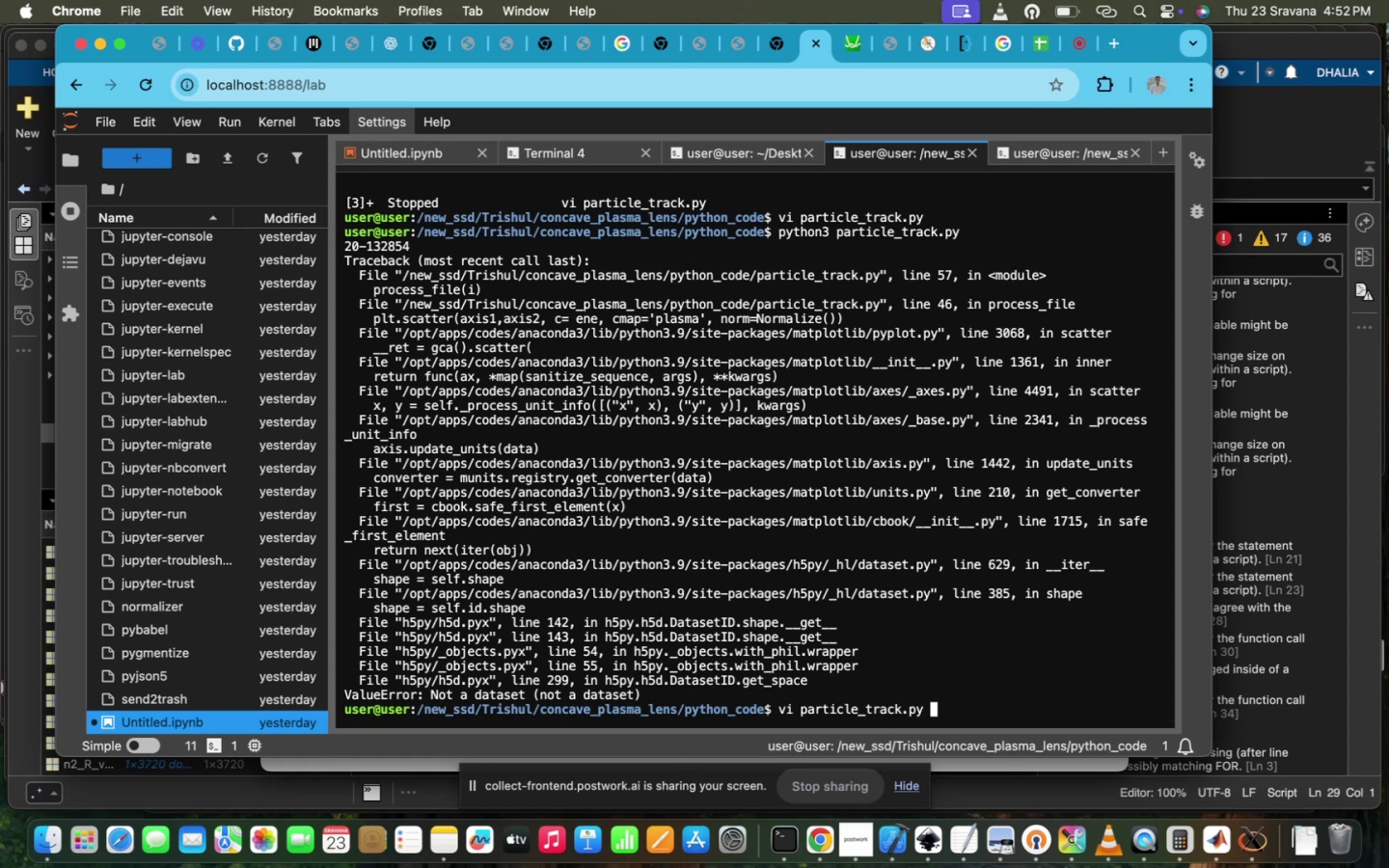 
hold_key(key=Enter, duration=0.46)
 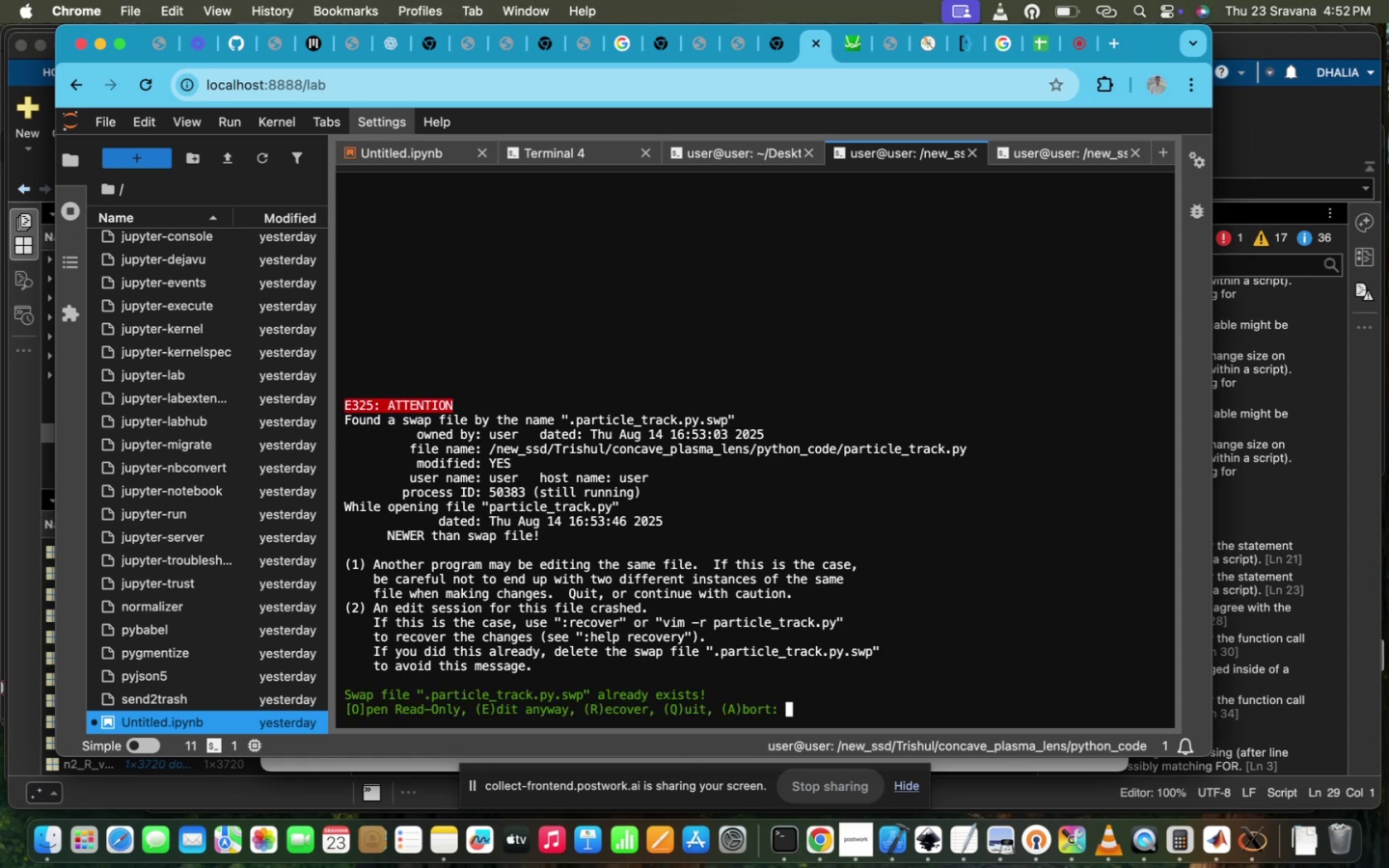 
hold_key(key=Enter, duration=0.31)
 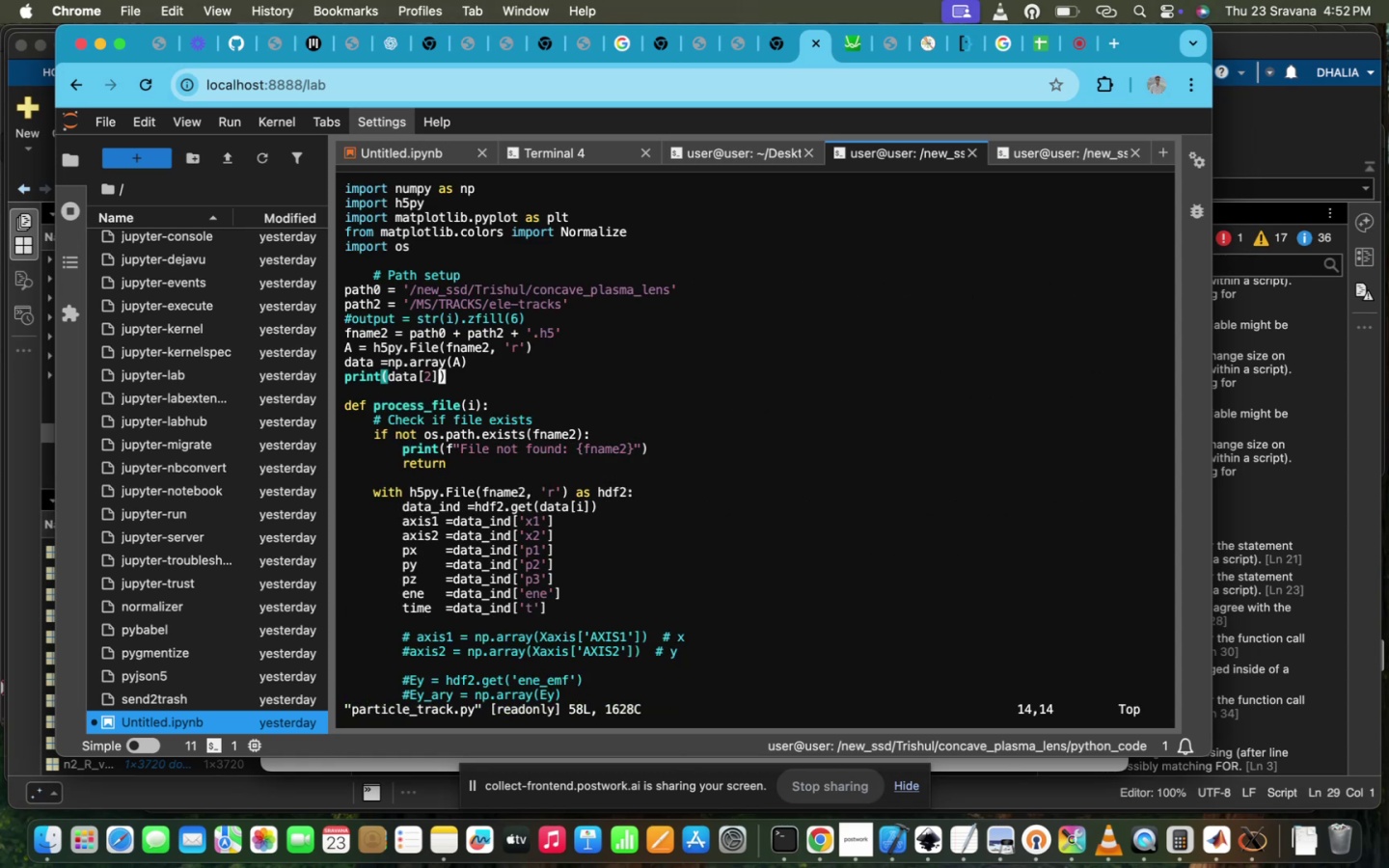 
hold_key(key=ArrowDown, duration=0.49)
 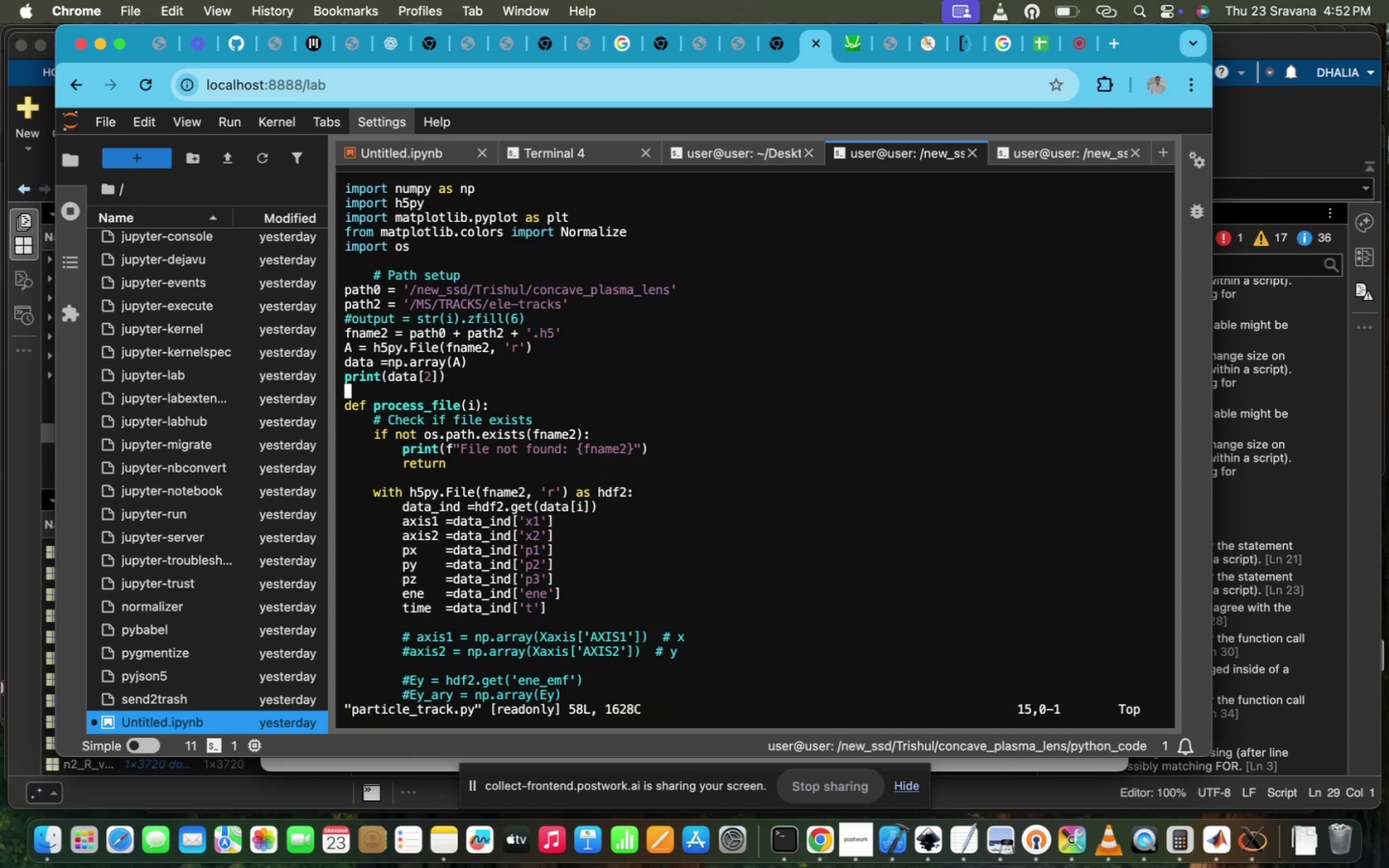 
key(ArrowUp)
 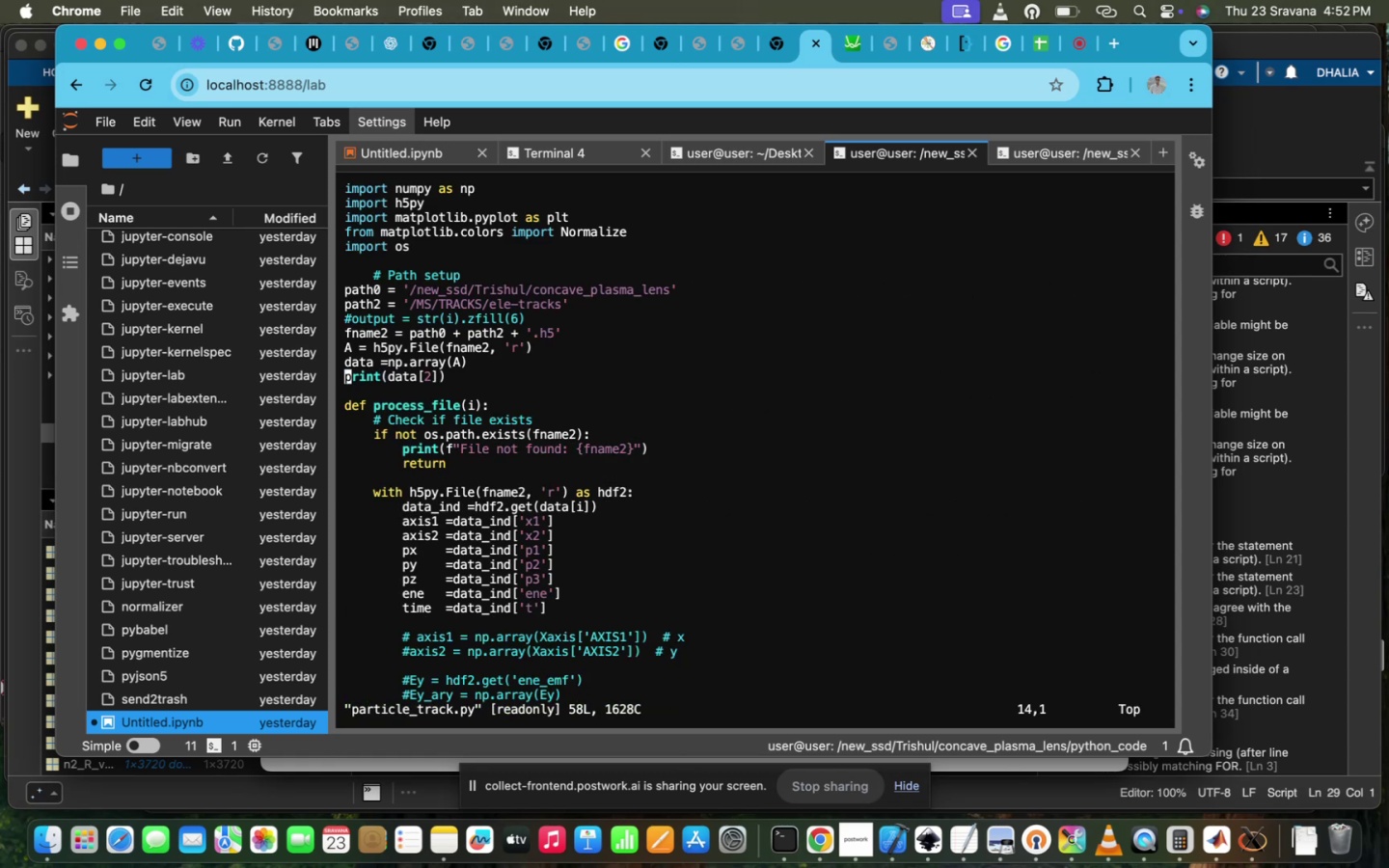 
hold_key(key=ArrowDown, duration=1.5)
 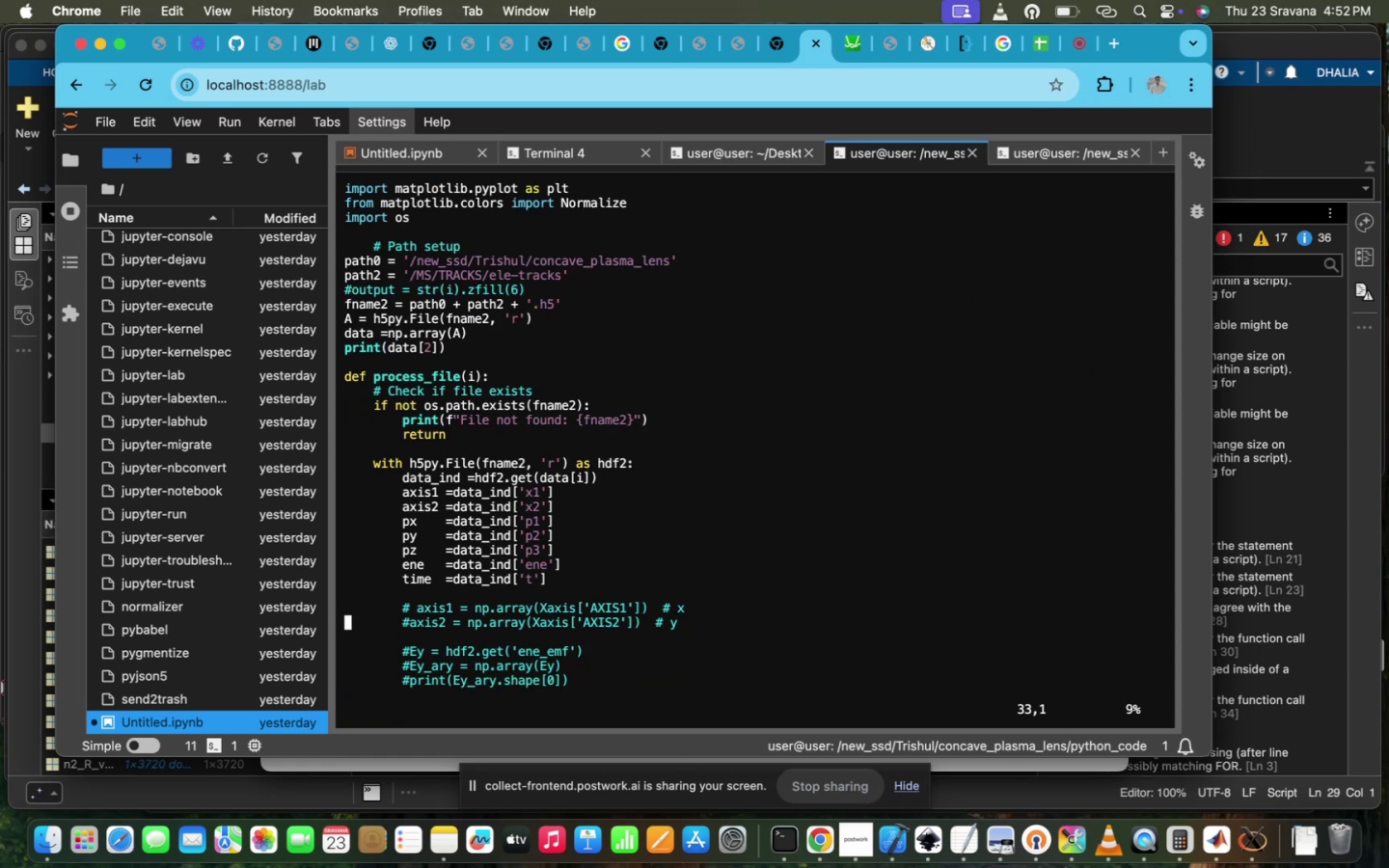 
hold_key(key=ArrowDown, duration=0.48)
 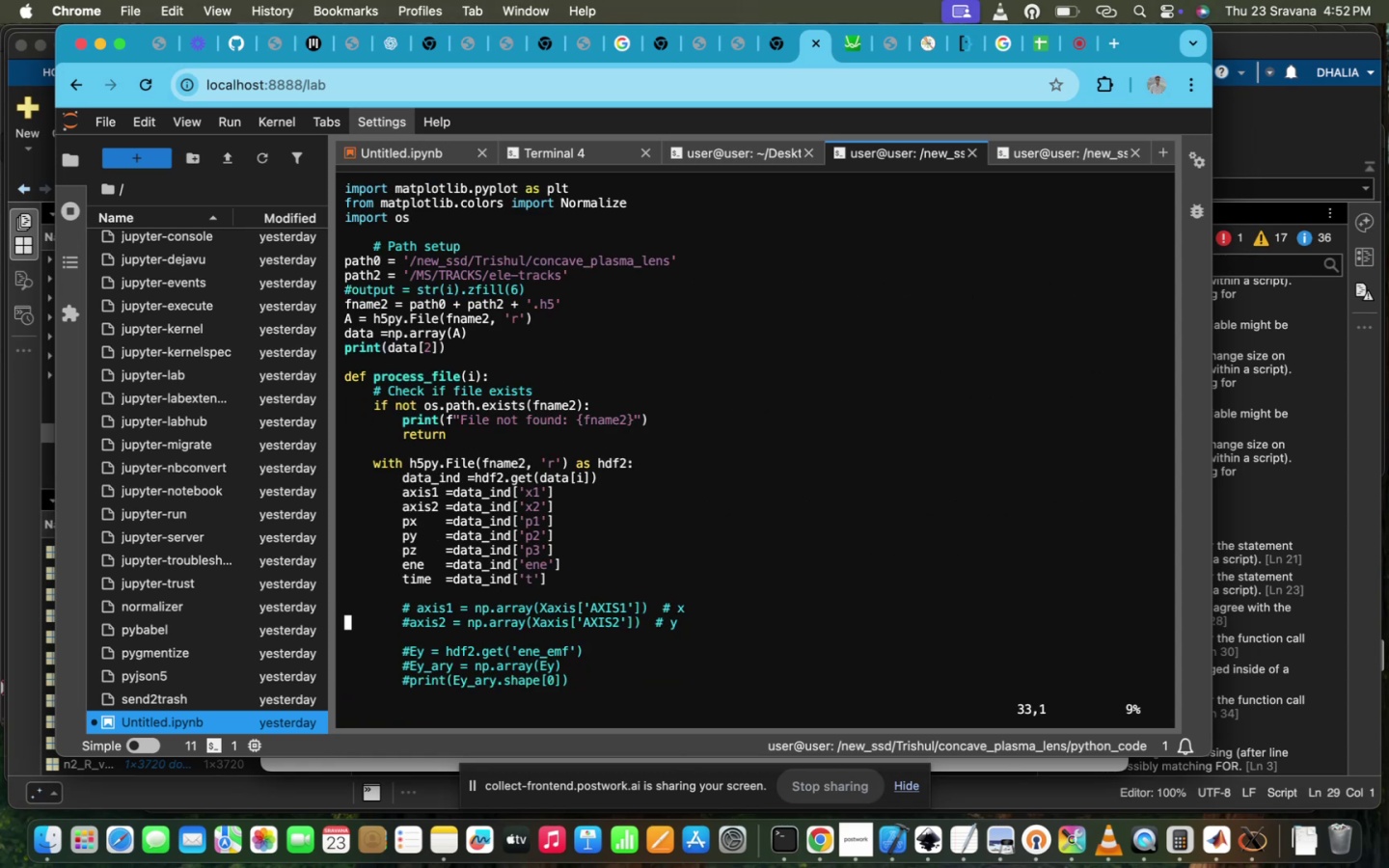 
hold_key(key=ArrowDown, duration=1.5)
 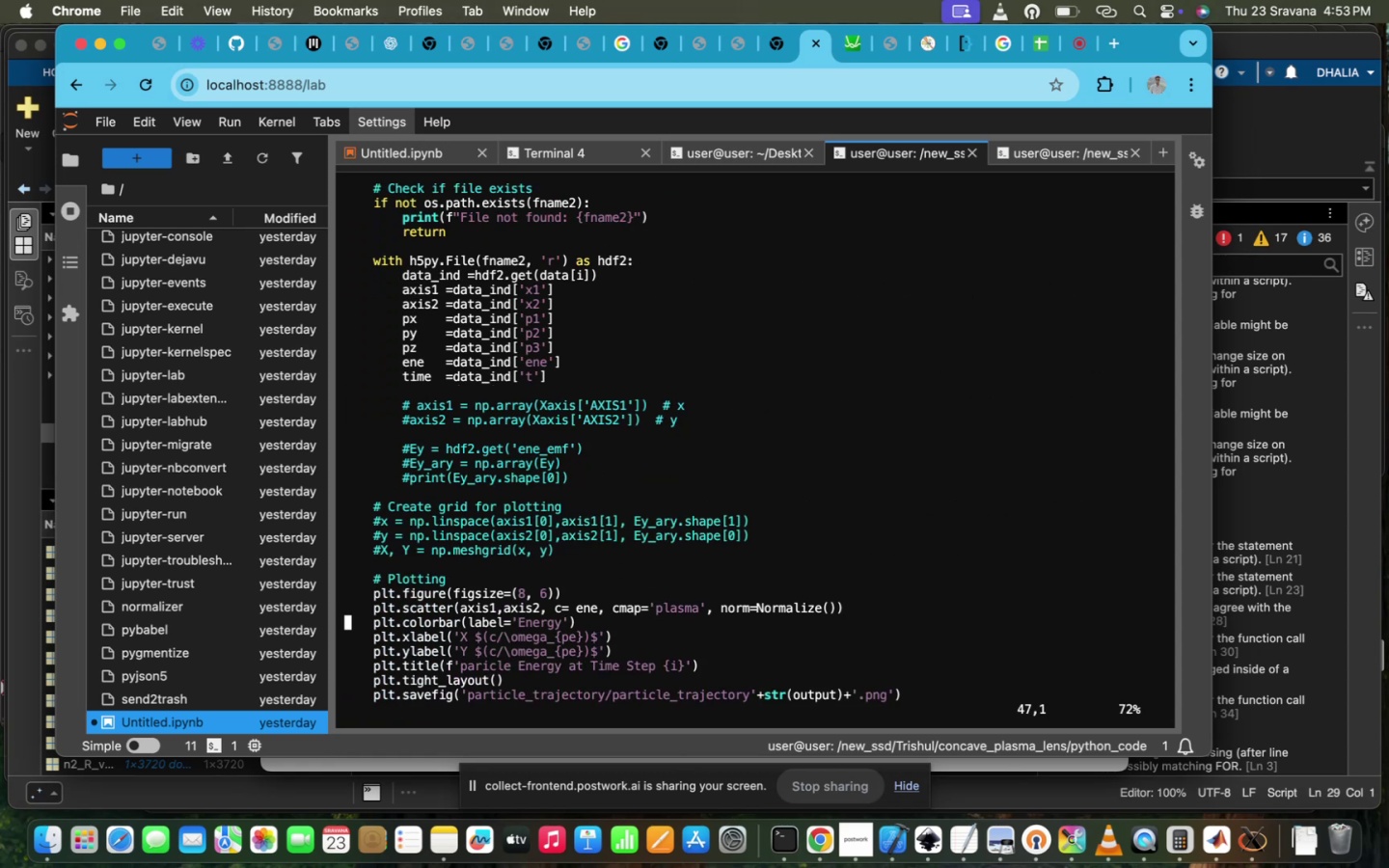 
hold_key(key=ArrowRight, duration=1.57)
 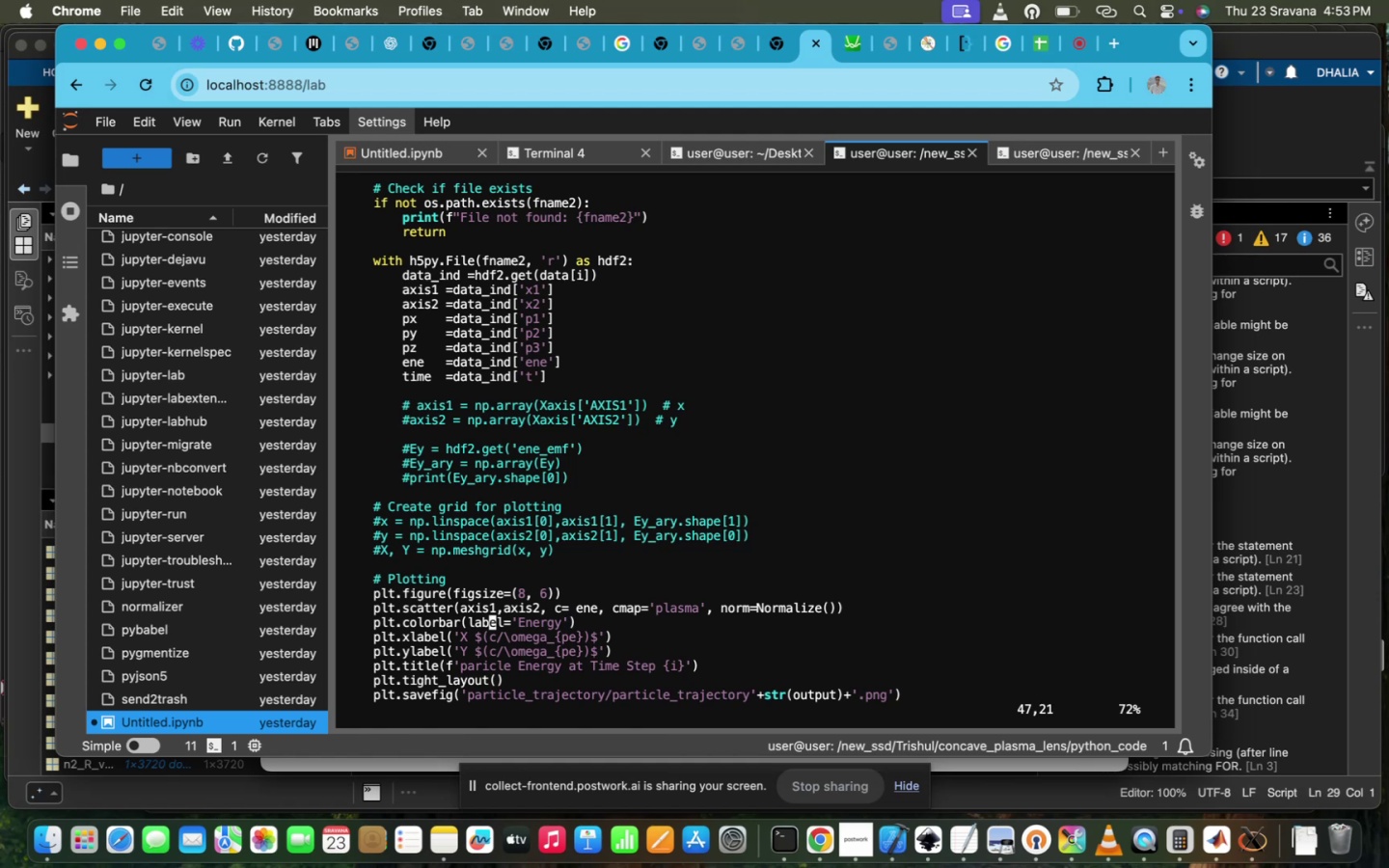 
hold_key(key=ArrowRight, duration=0.97)
 